 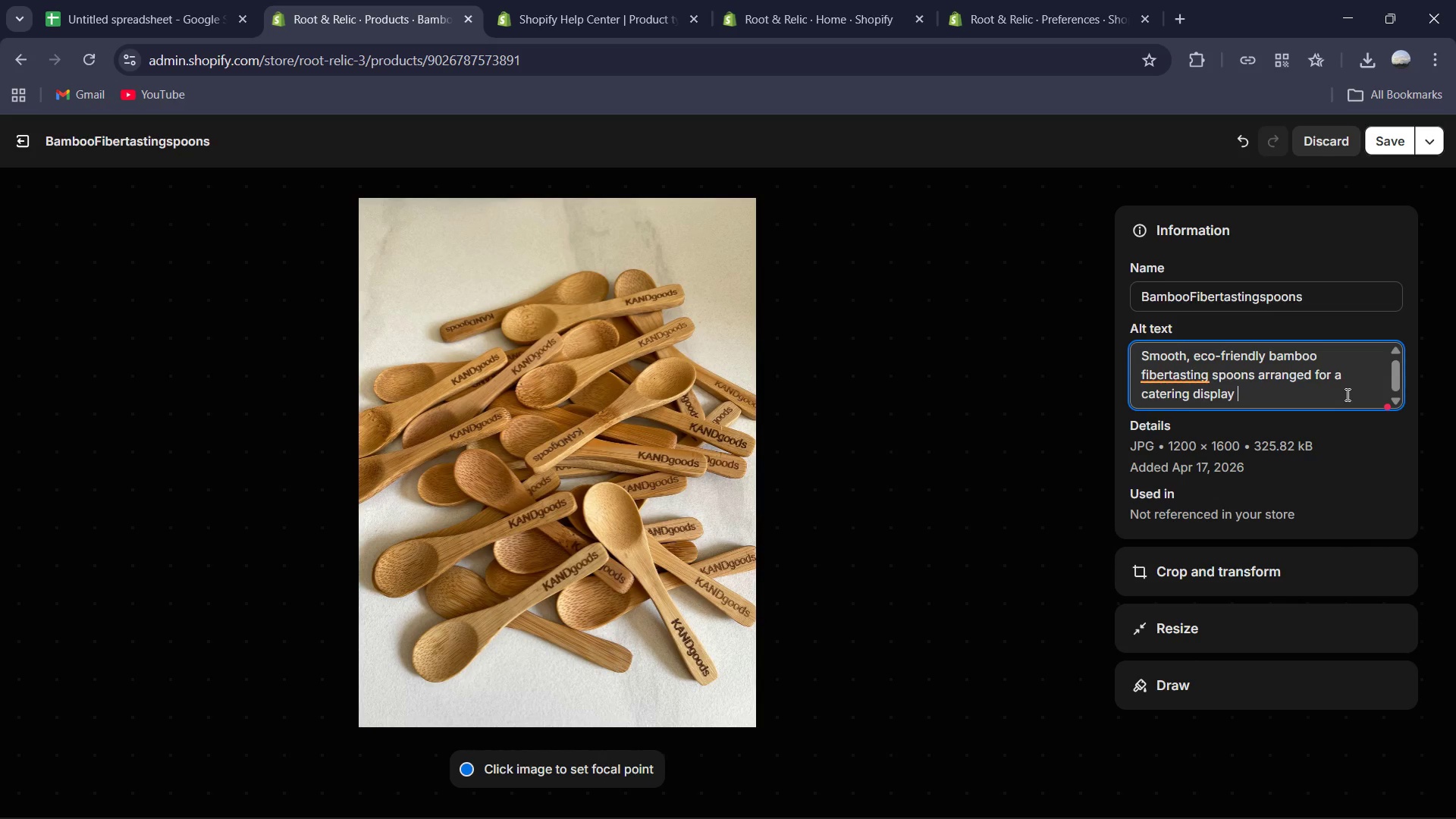 
key(Backspace)
 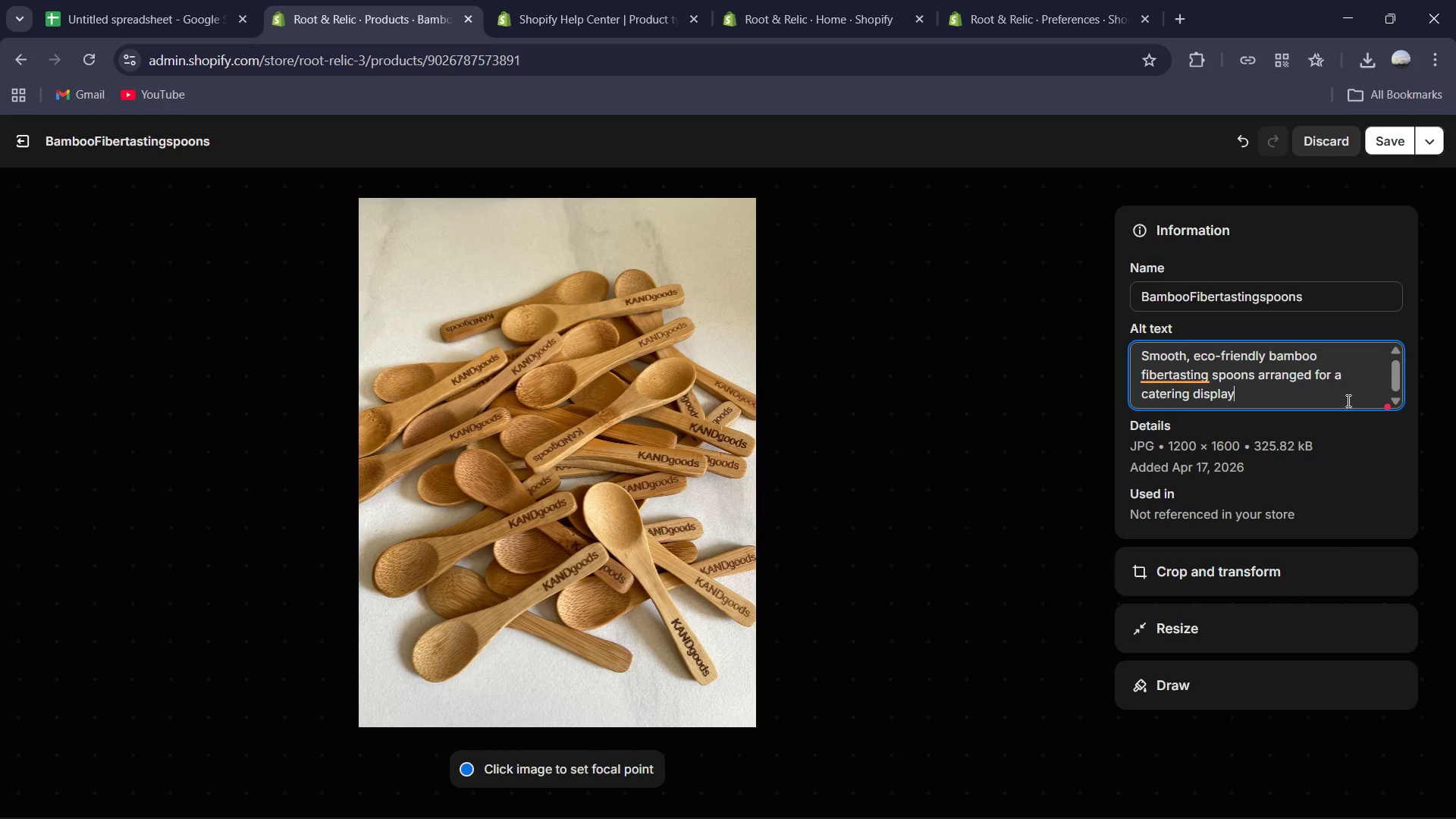 
key(Period)
 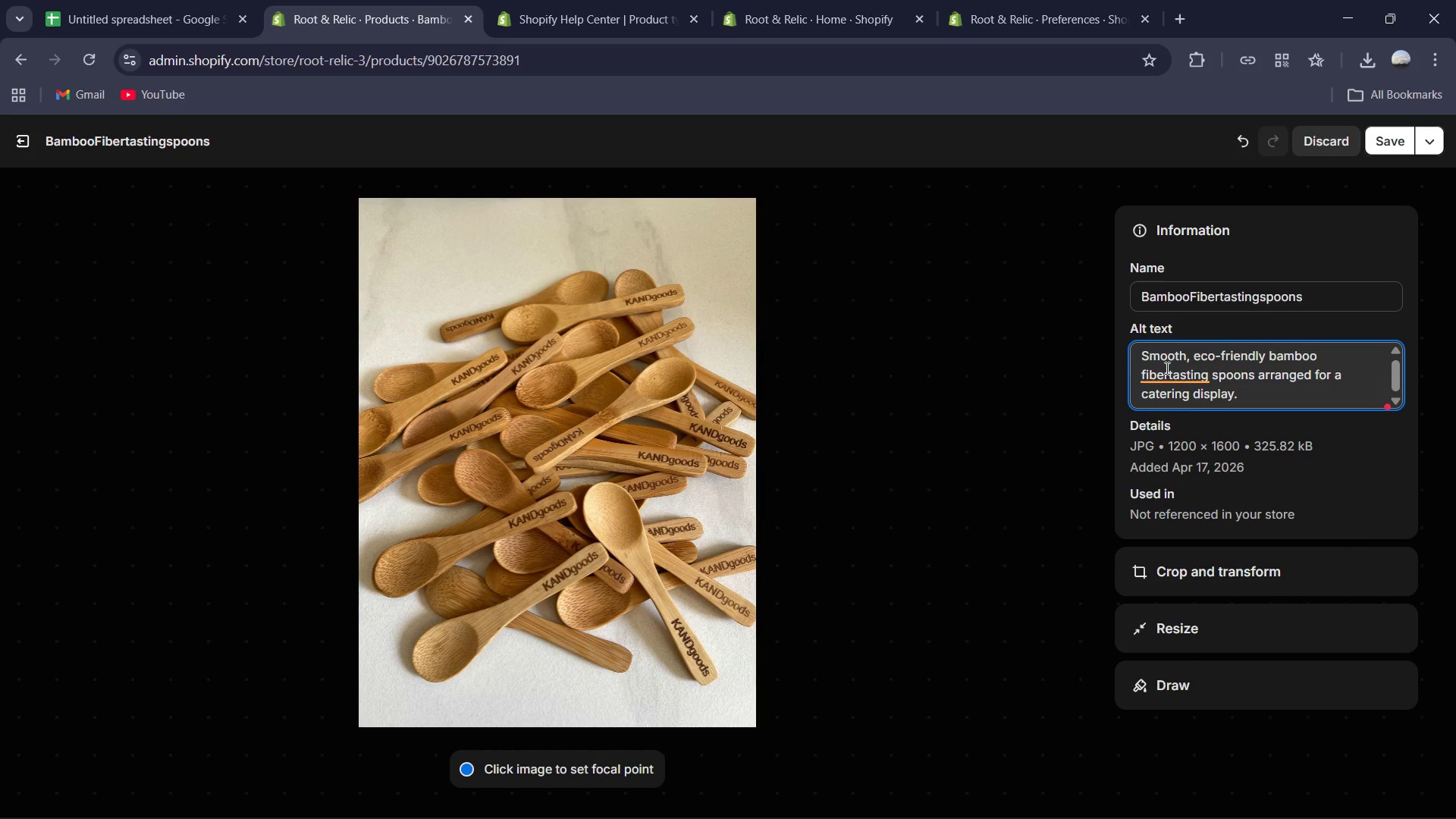 
left_click([1159, 378])
 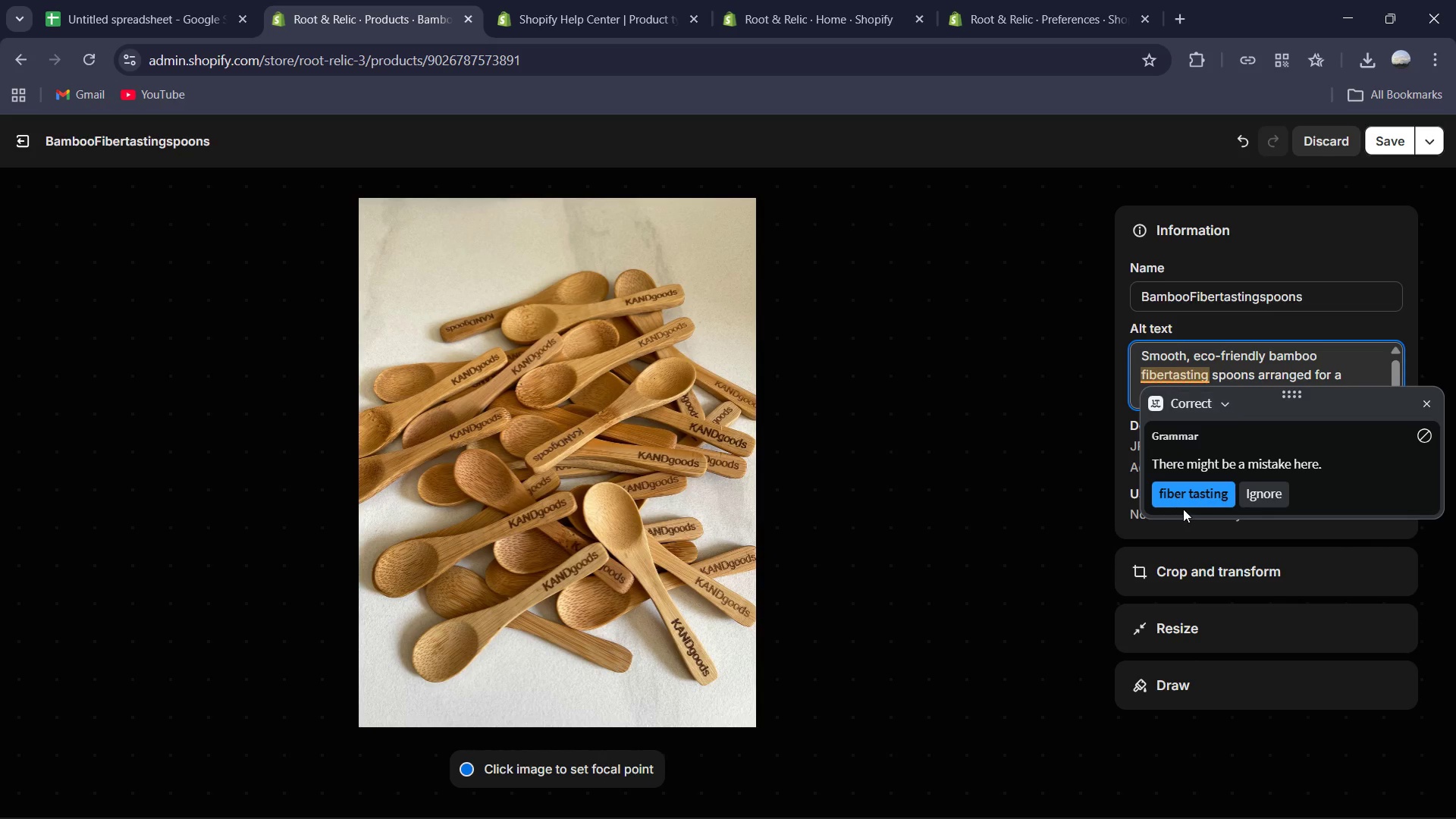 
left_click([1186, 504])
 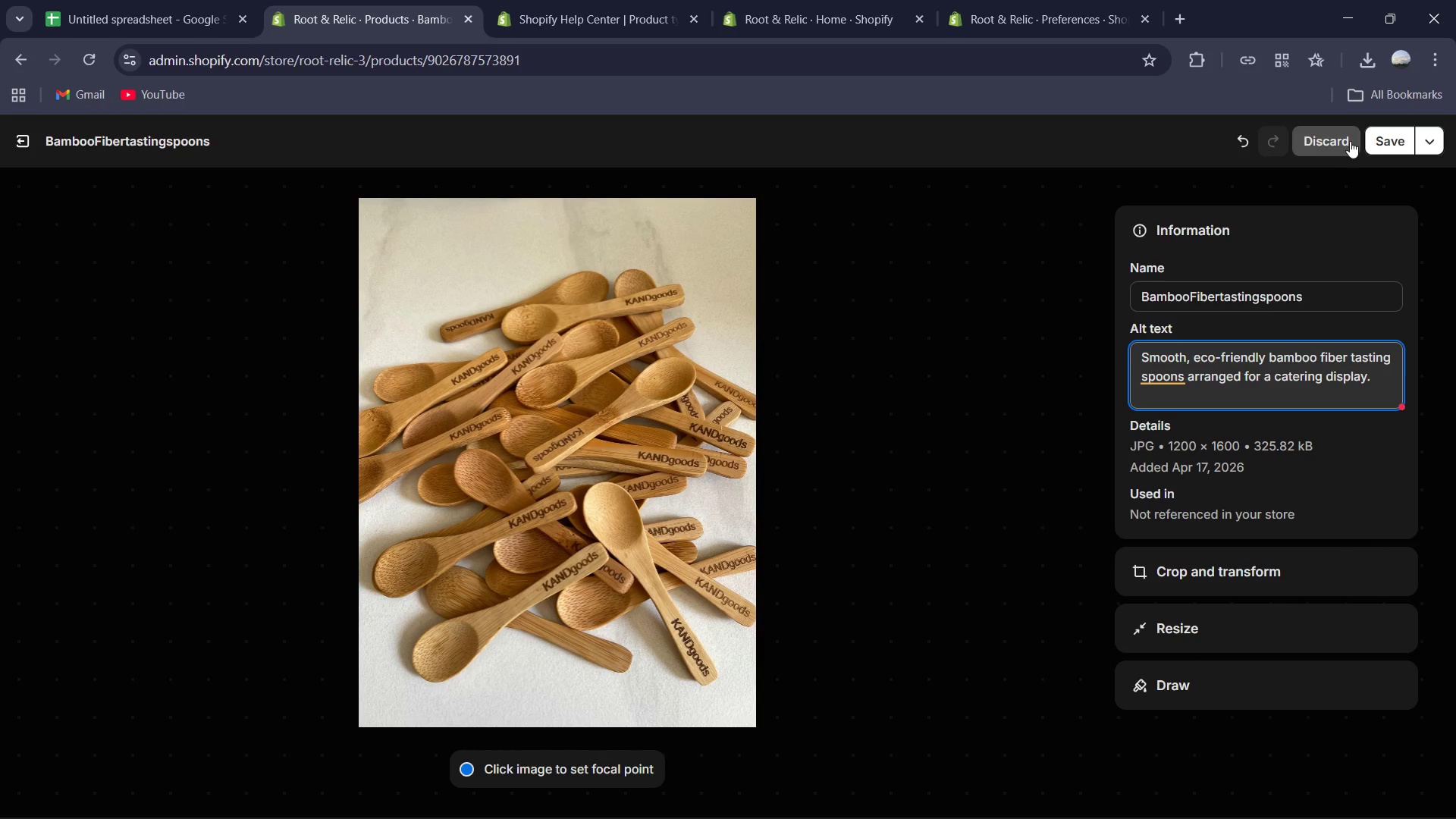 
left_click([1388, 138])
 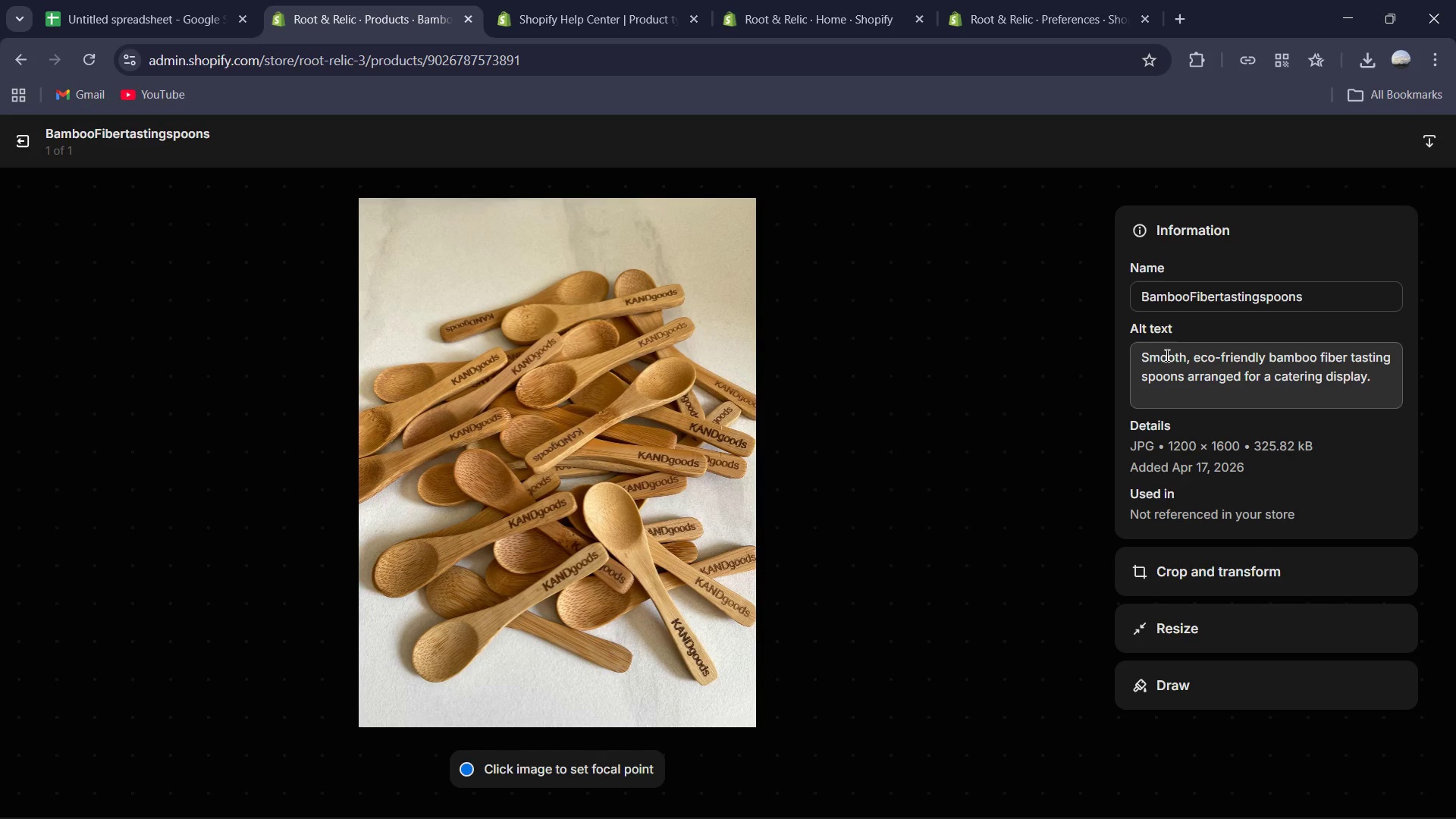 
left_click([1170, 377])
 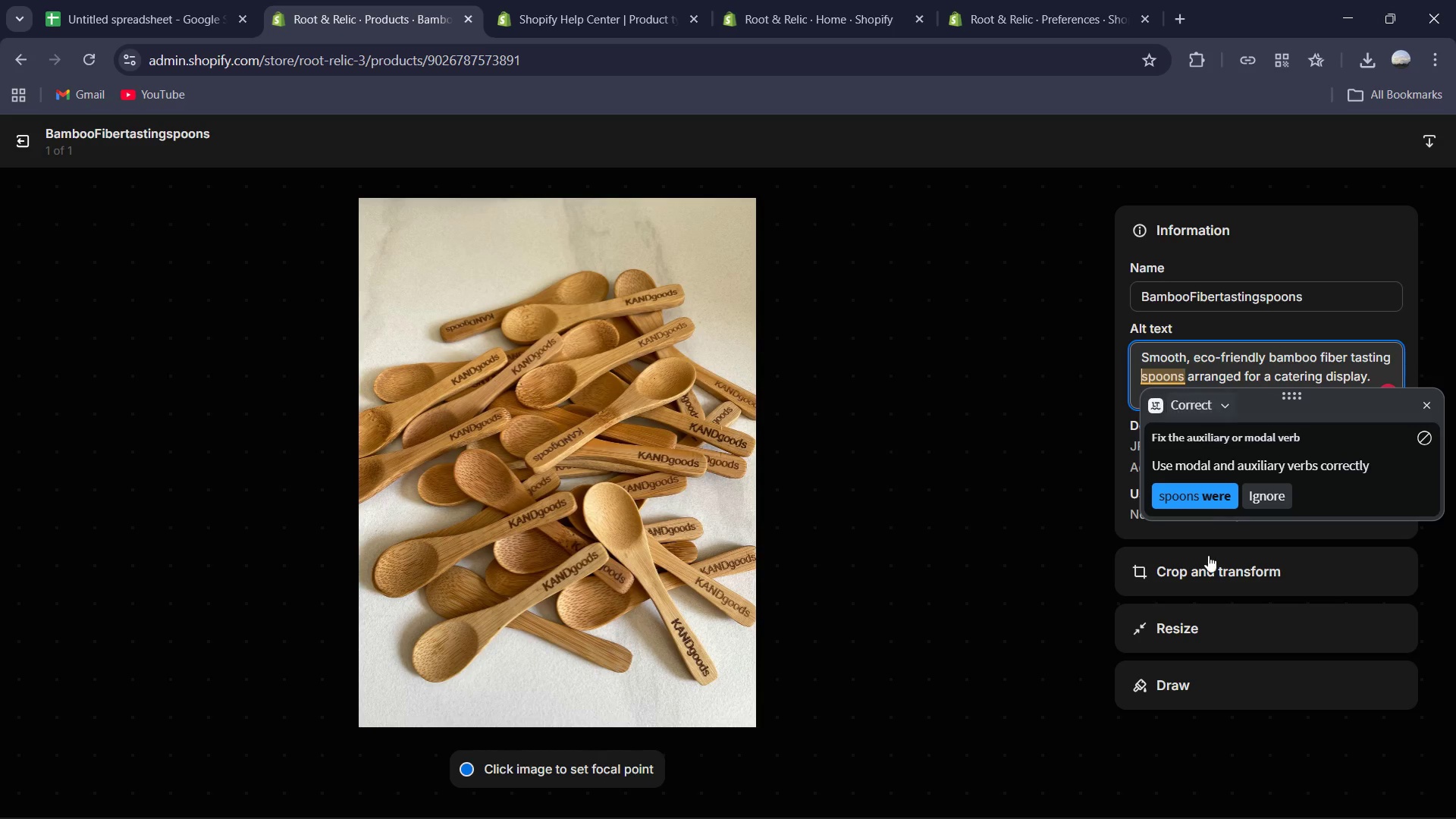 
left_click([1213, 500])
 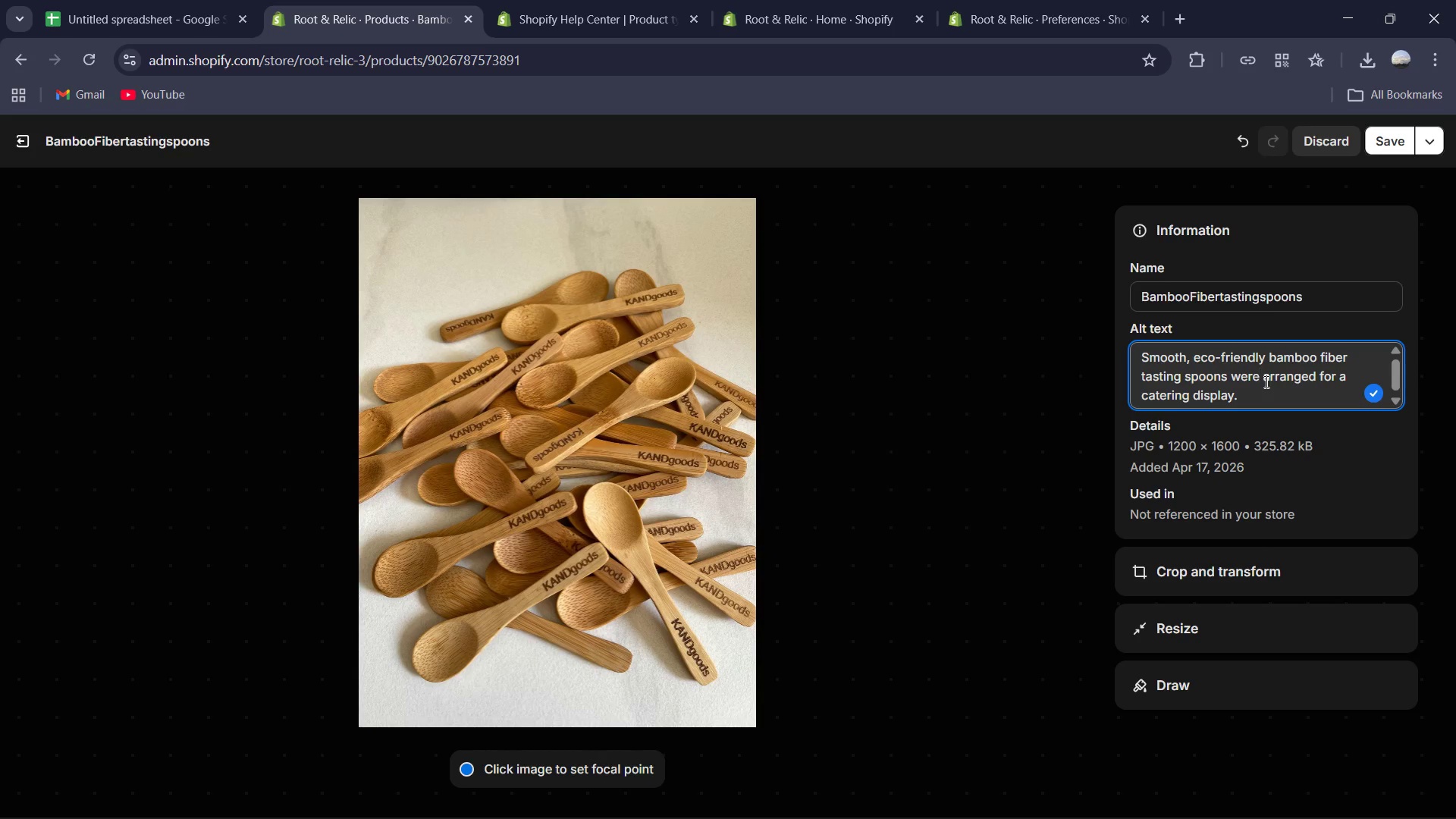 
key(Backspace)
key(Backspace)
key(Backspace)
key(Backspace)
type(are)
 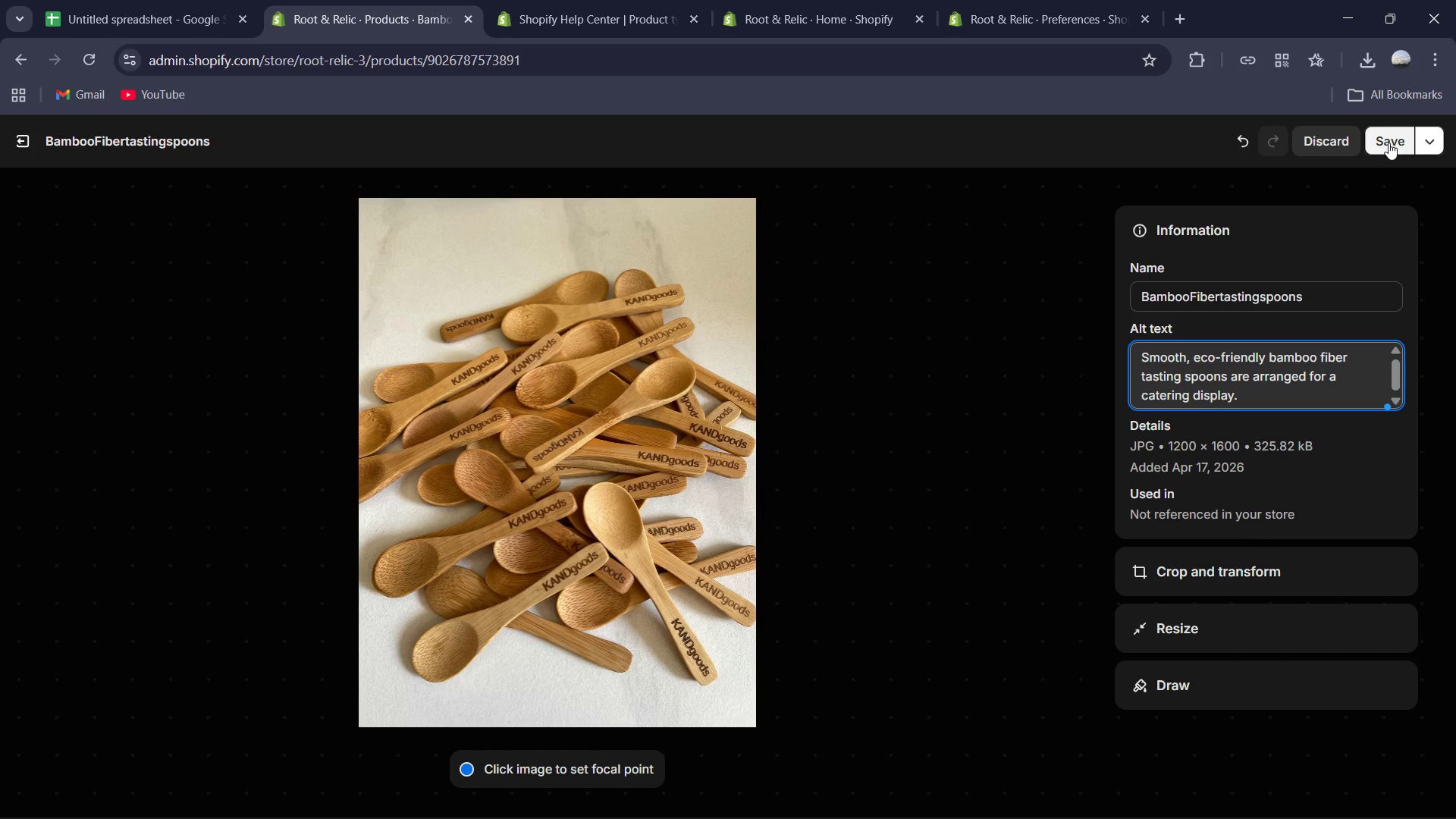 
left_click_drag(start_coordinate=[1389, 138], to_coordinate=[1331, 382])
 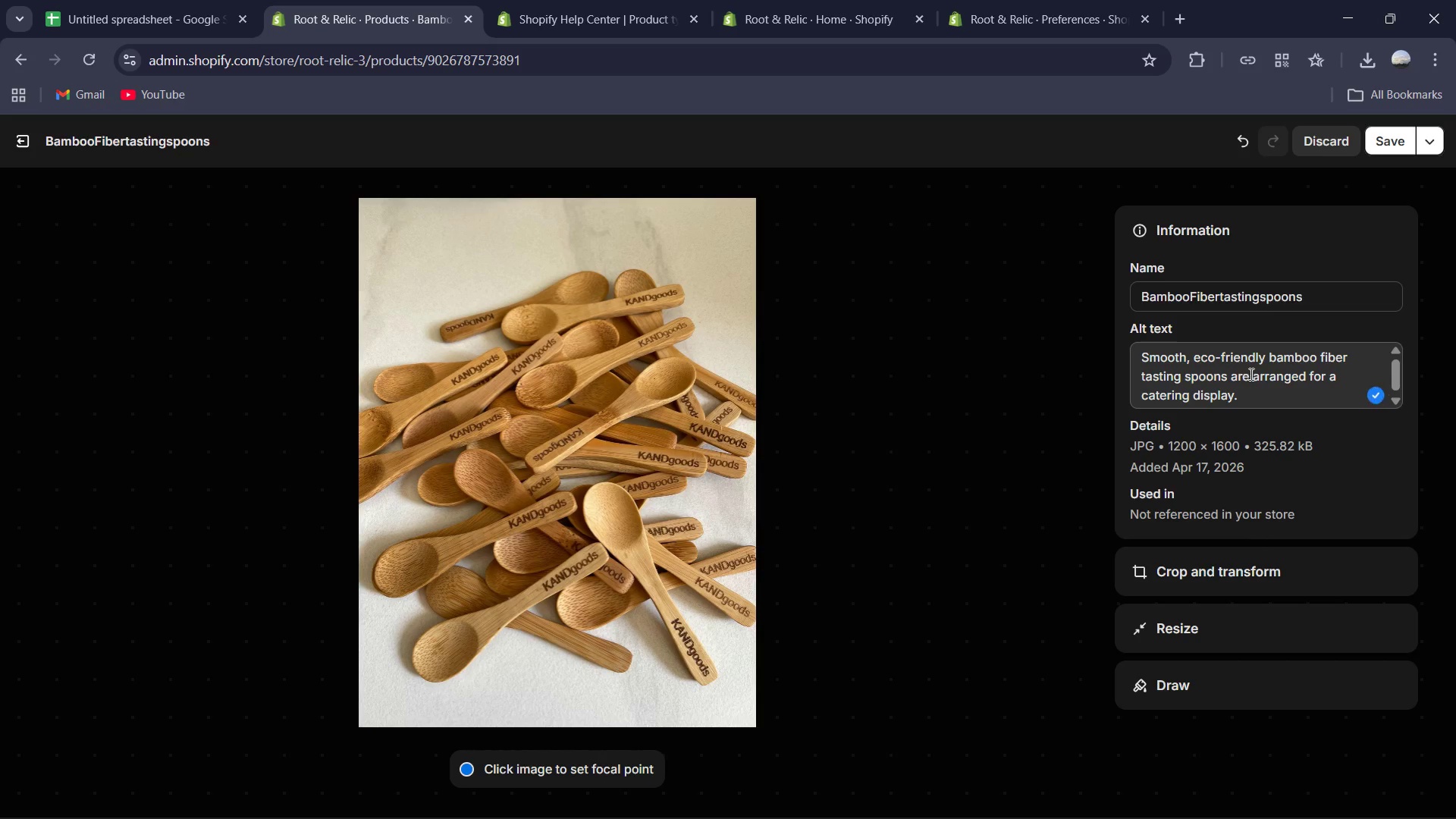 
left_click_drag(start_coordinate=[1253, 375], to_coordinate=[1230, 381])
 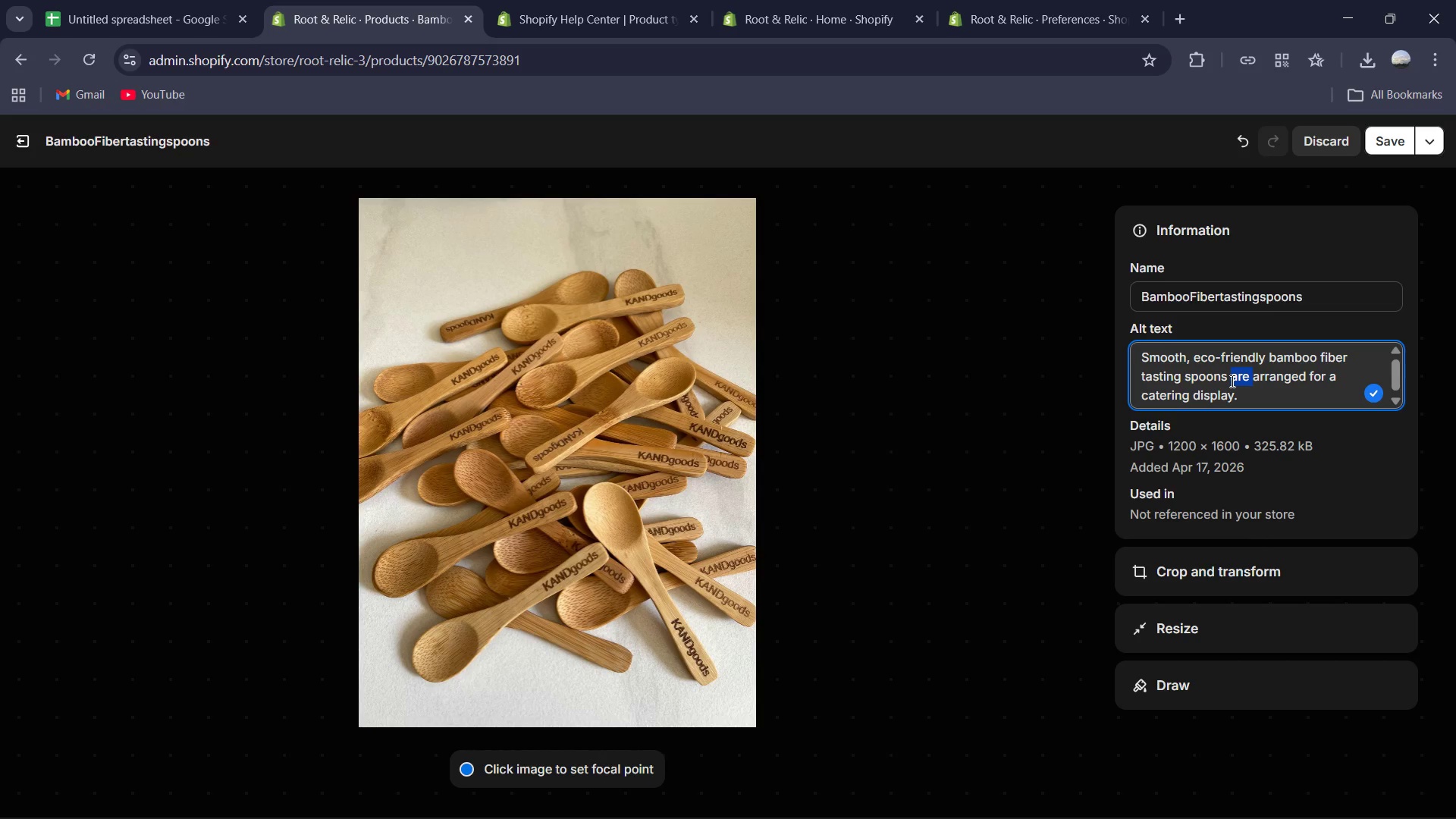 
key(Backspace)
 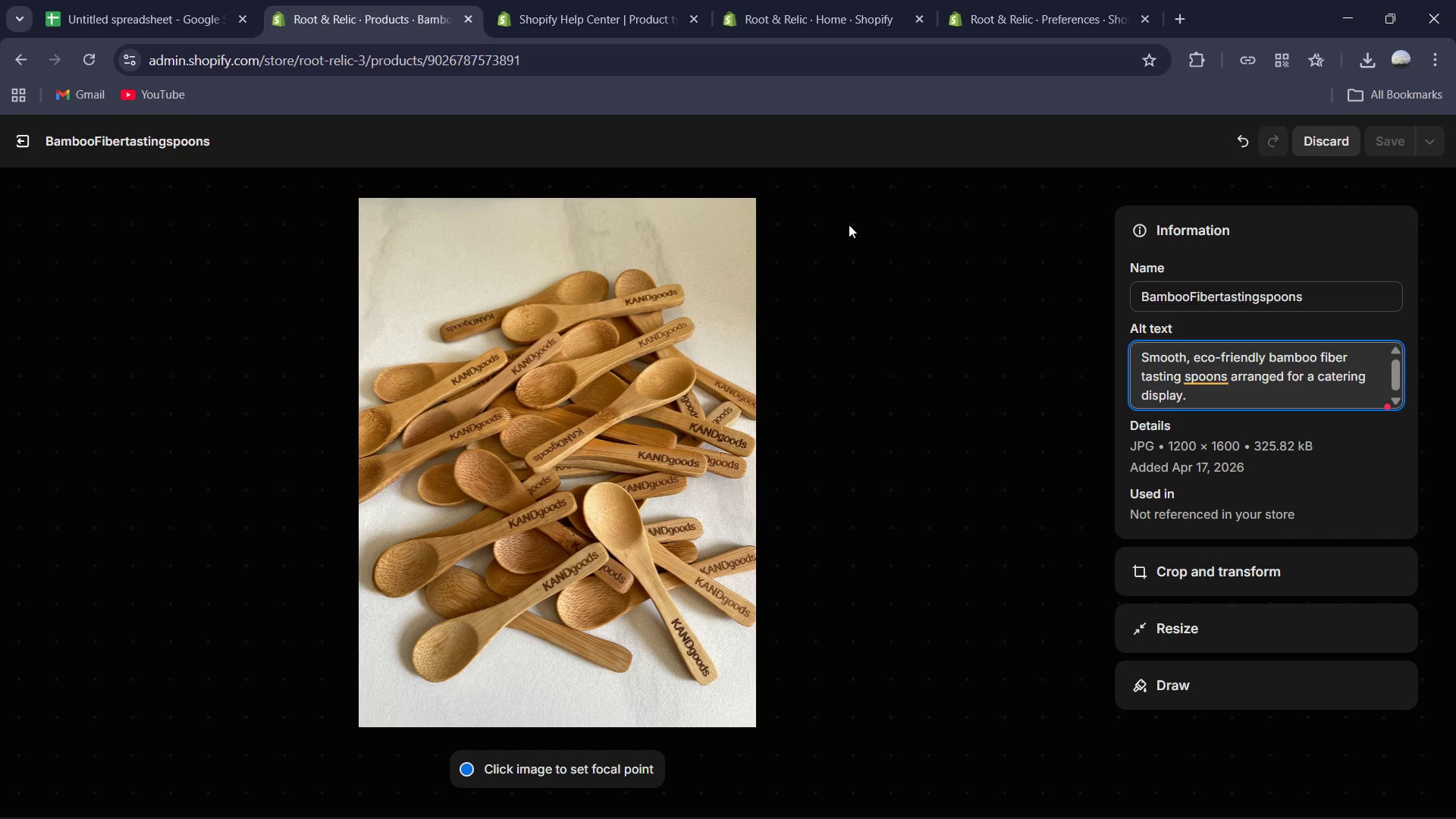 
wait(6.72)
 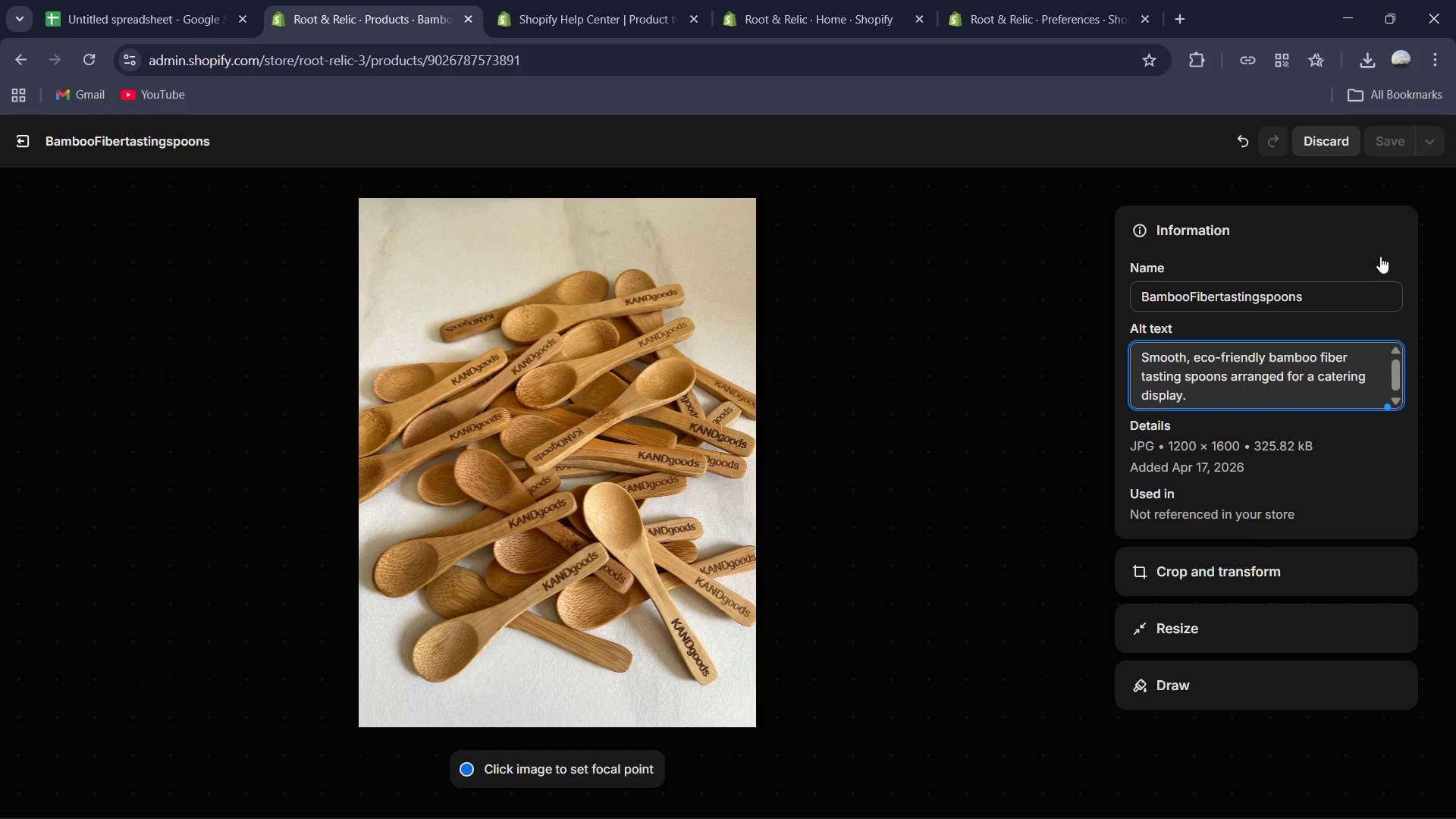 
left_click([29, 155])
 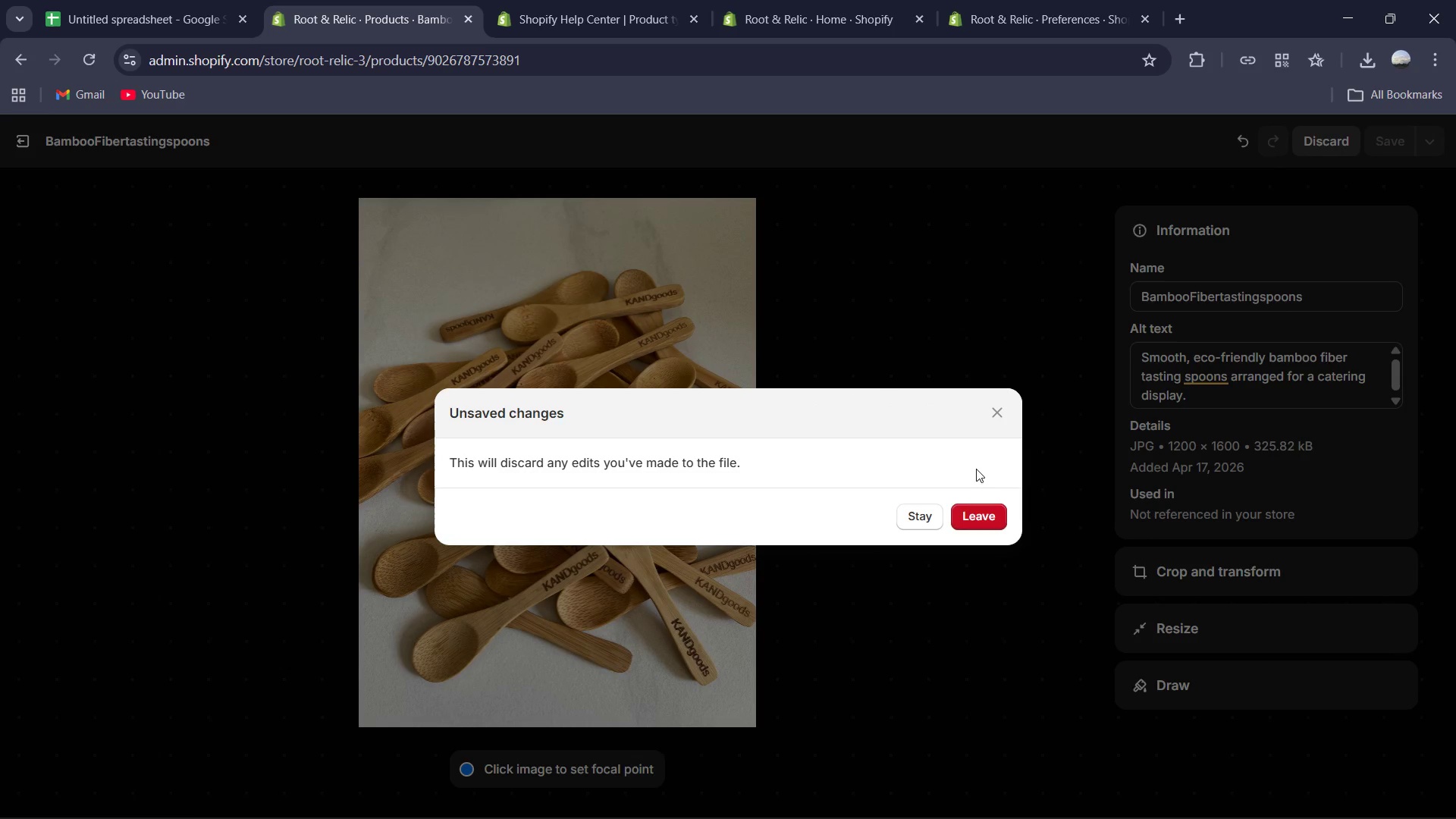 
left_click([993, 413])
 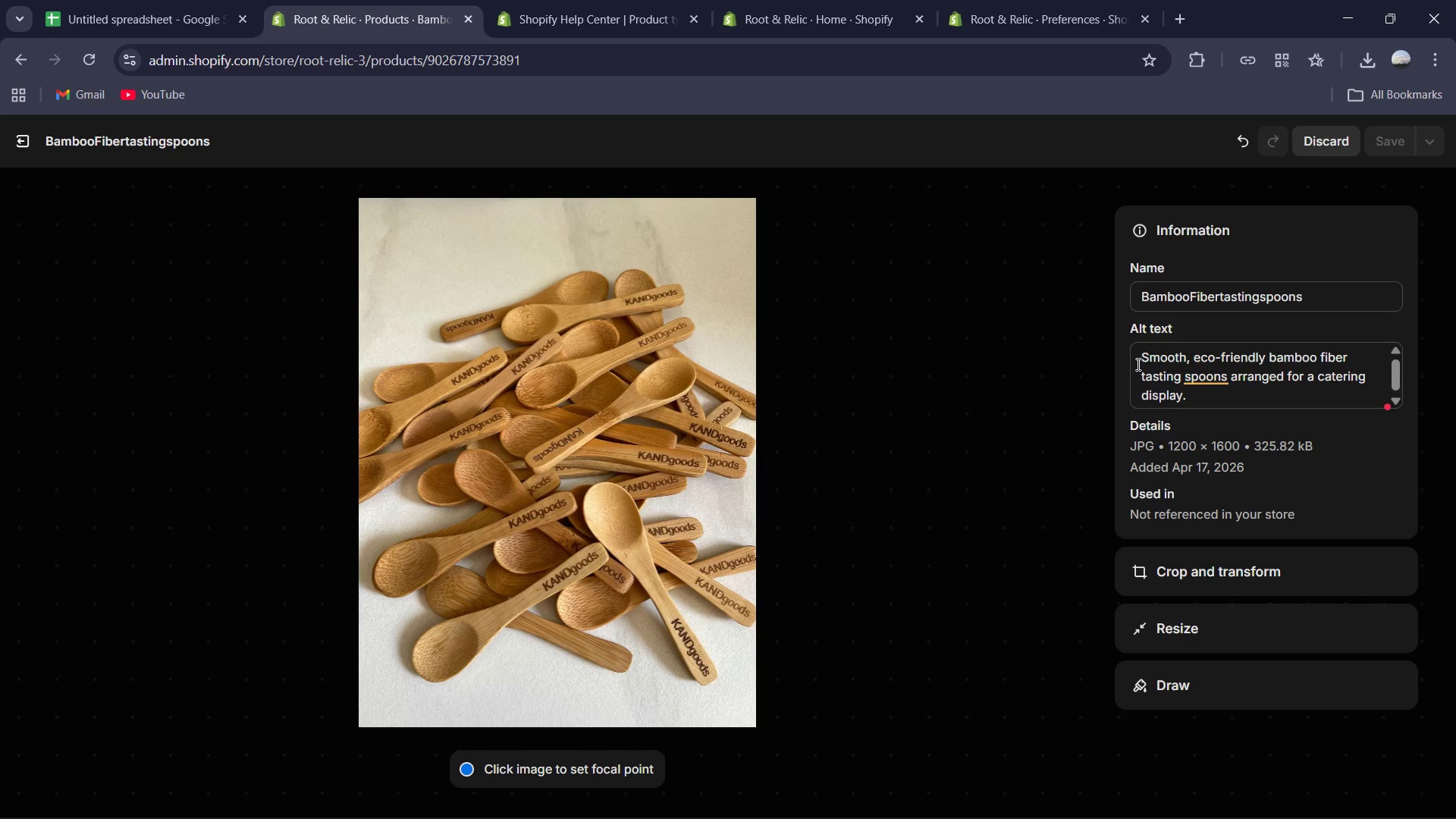 
left_click([1175, 382])
 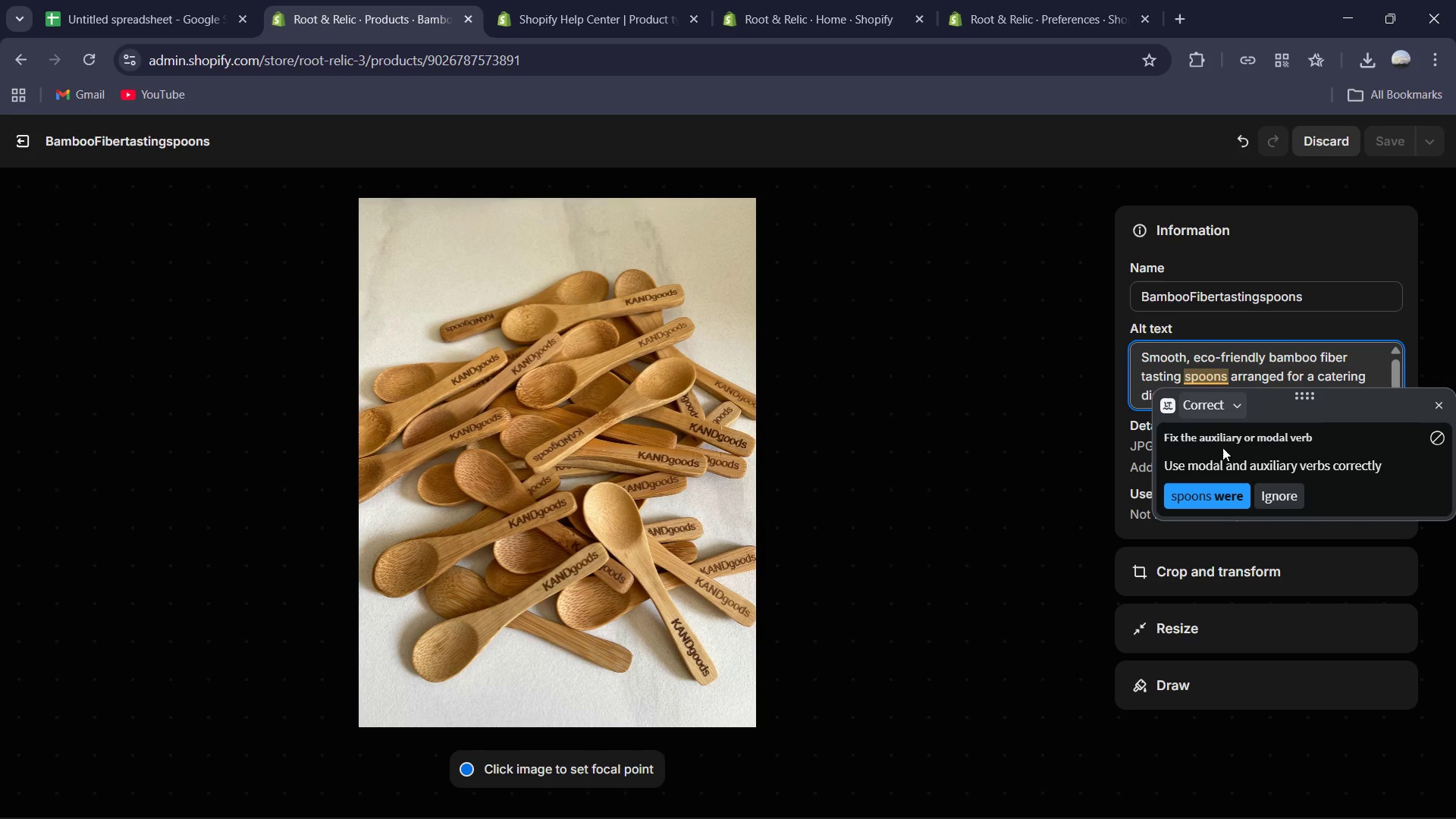 
left_click([1210, 496])
 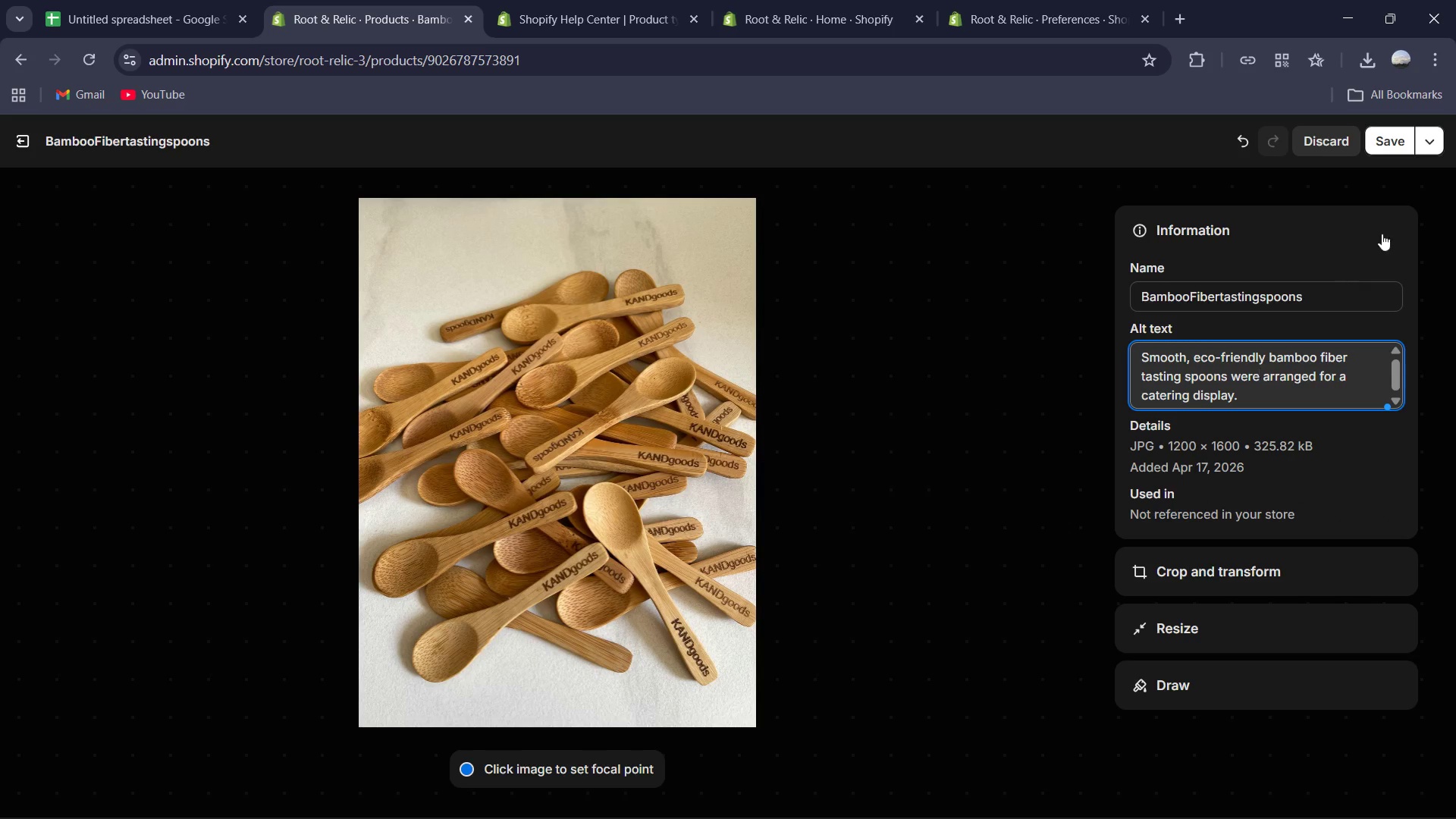 
left_click([1392, 133])
 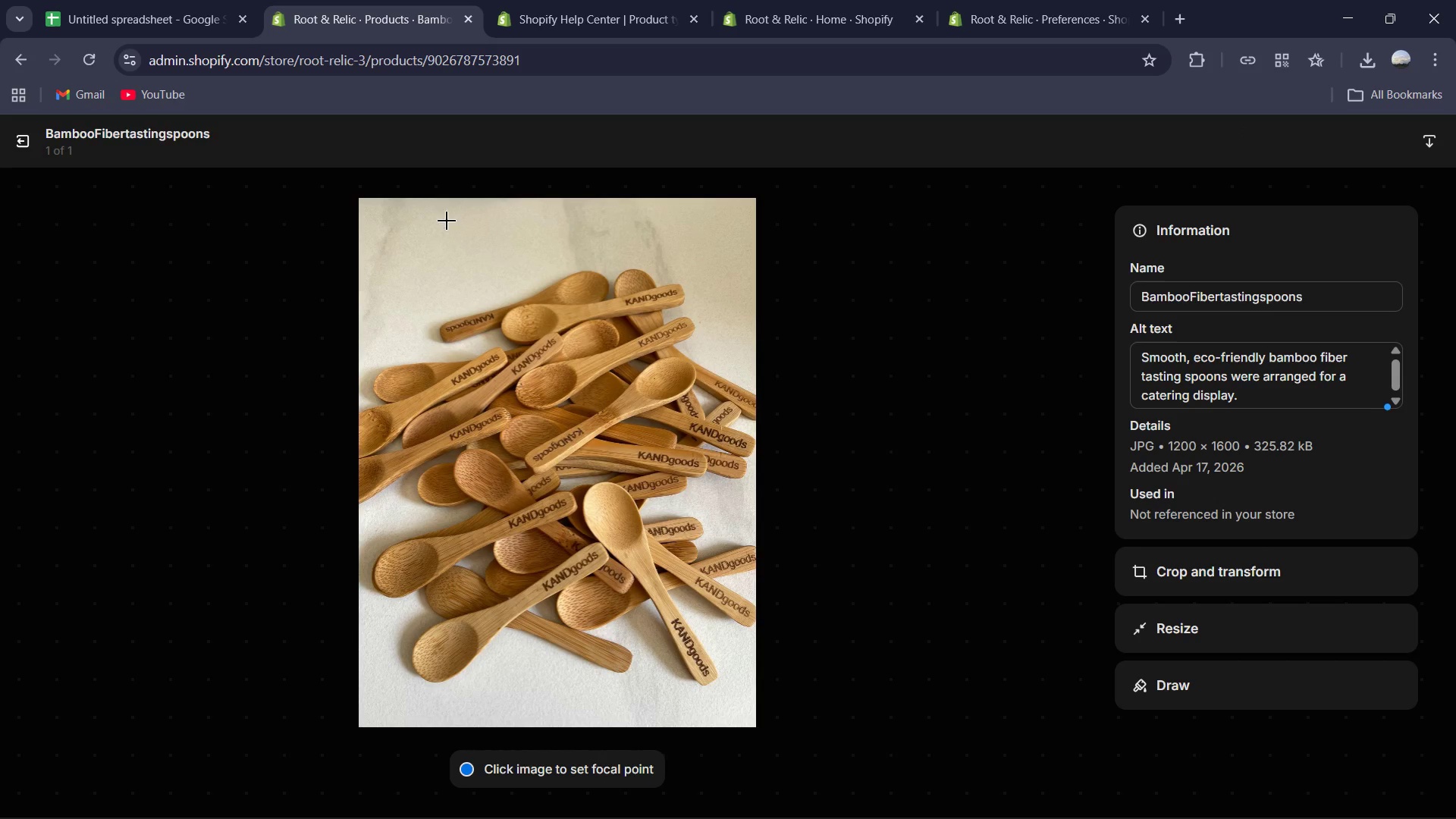 
left_click([16, 151])
 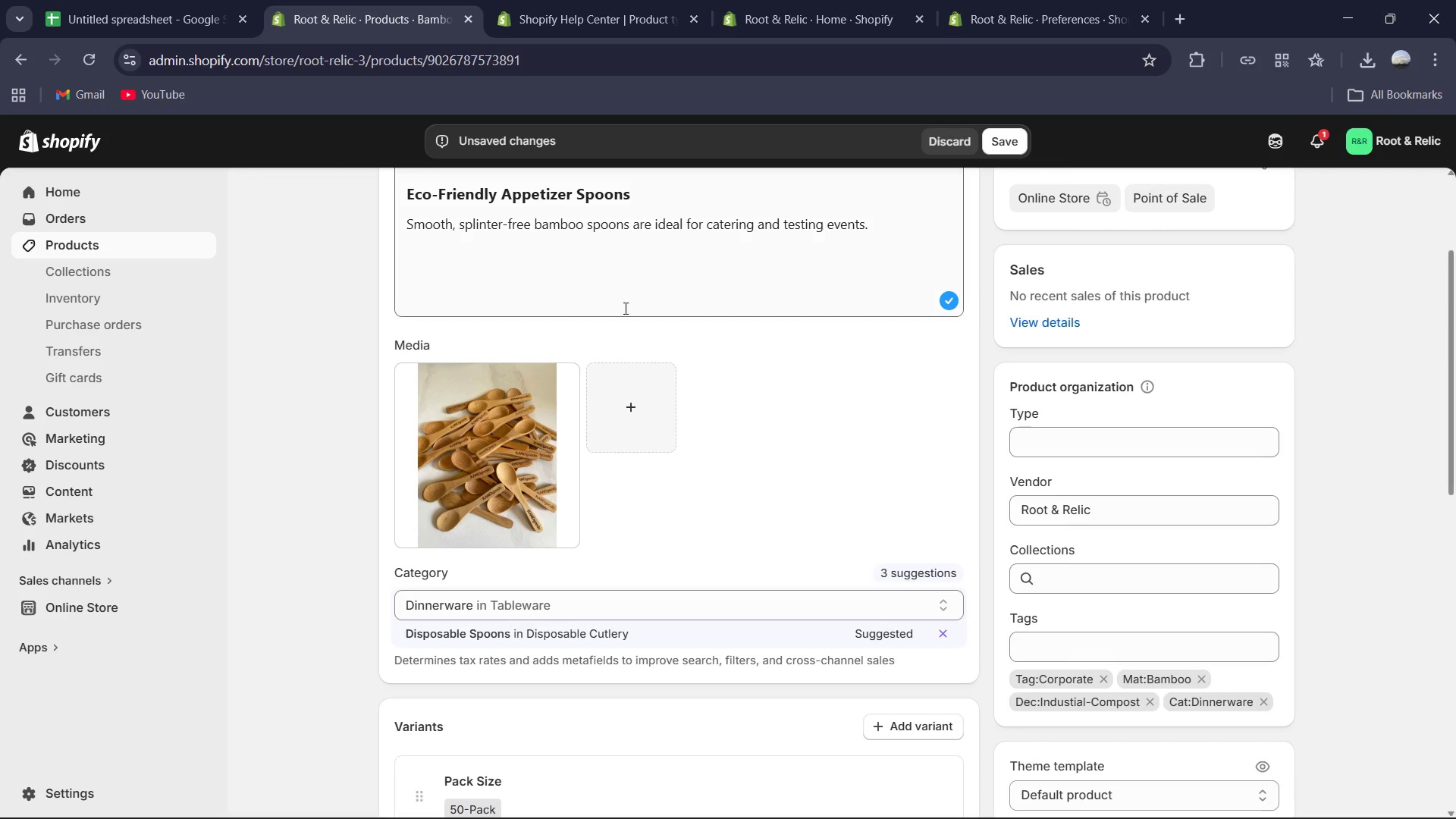 
scroll: coordinate [799, 426], scroll_direction: down, amount: 2.0
 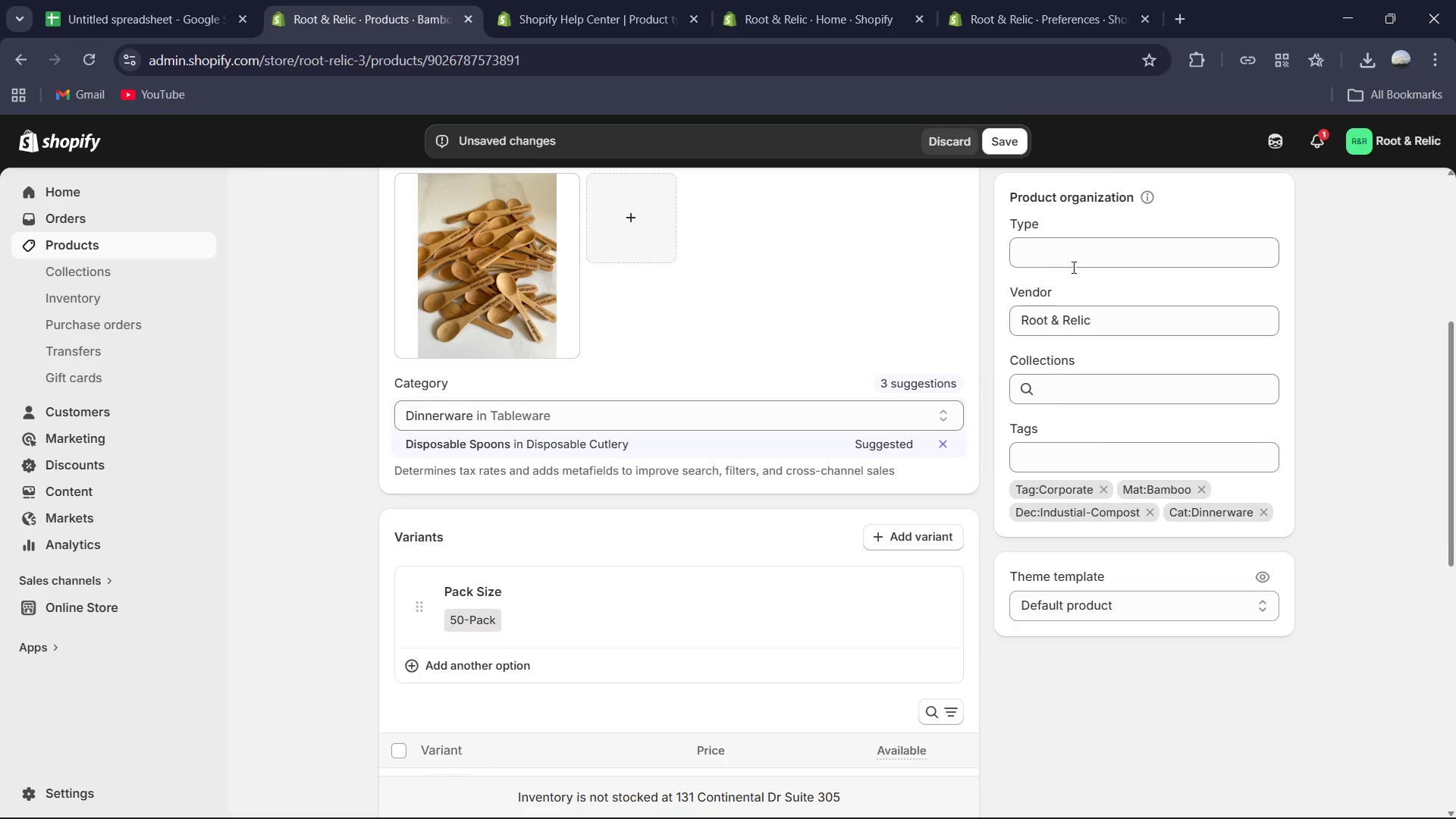 
left_click([1090, 254])
 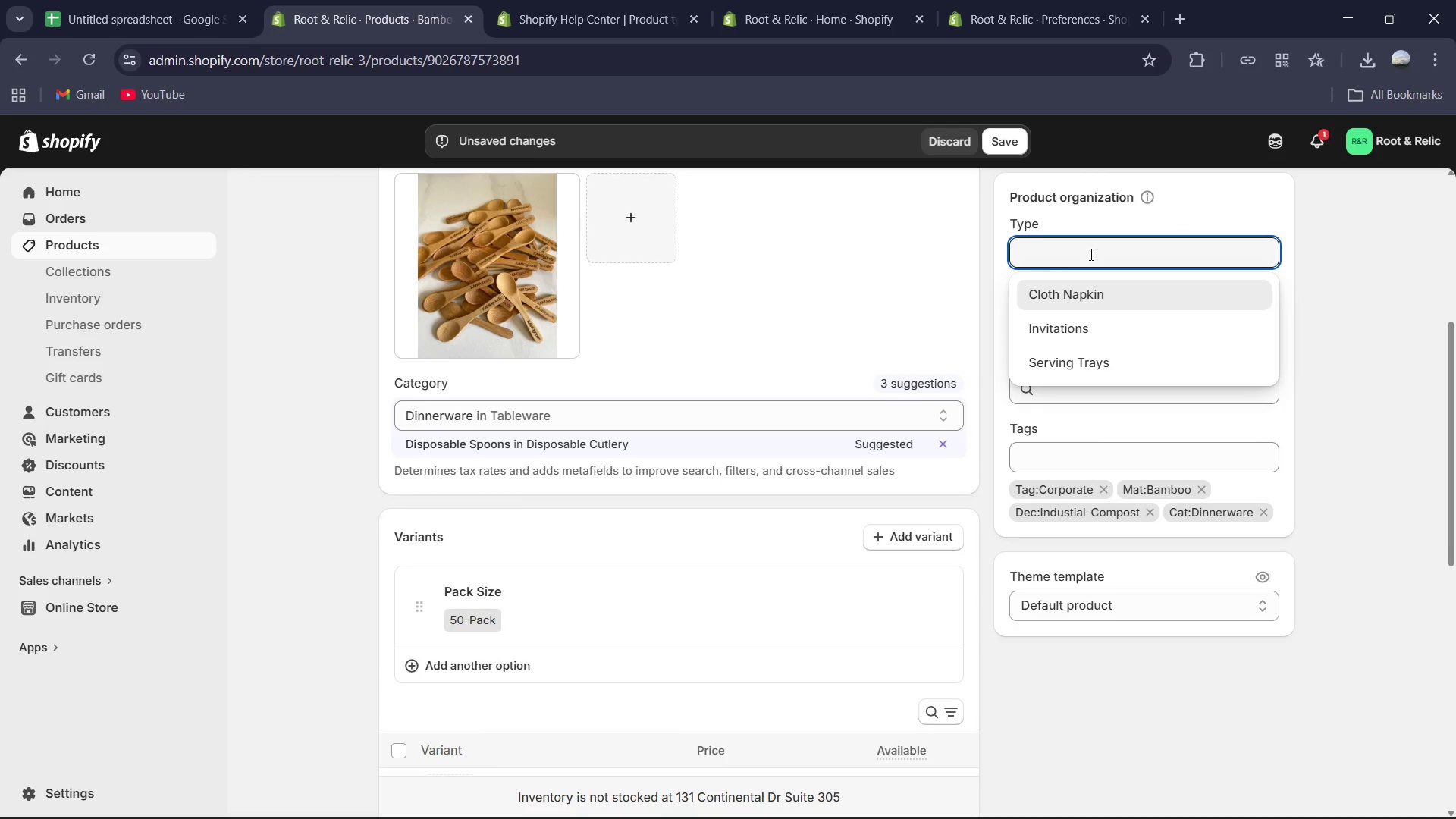 
type(S)
key(Backspace)
type(Disposable Cutery)
 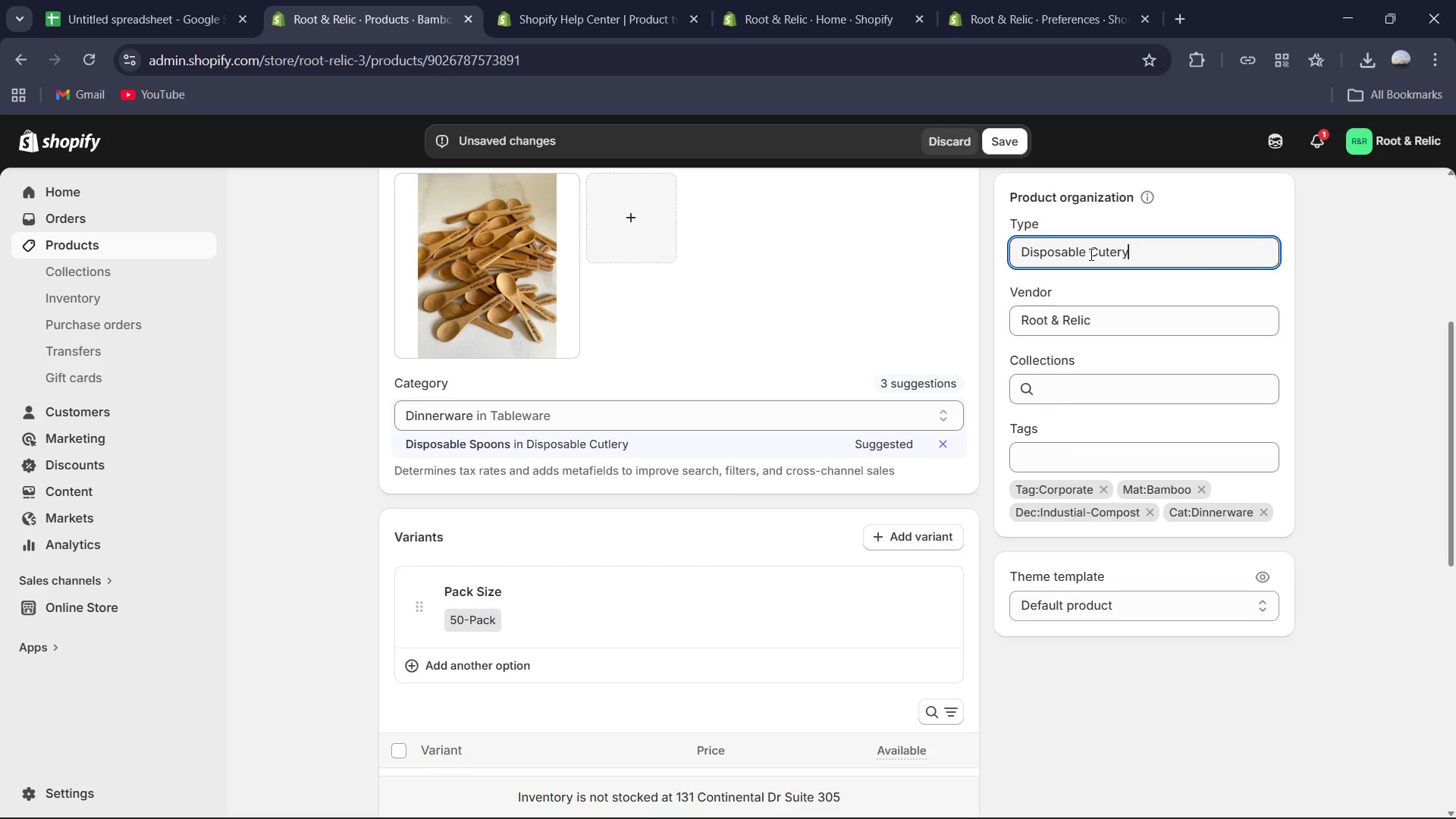 
left_click([1109, 252])
 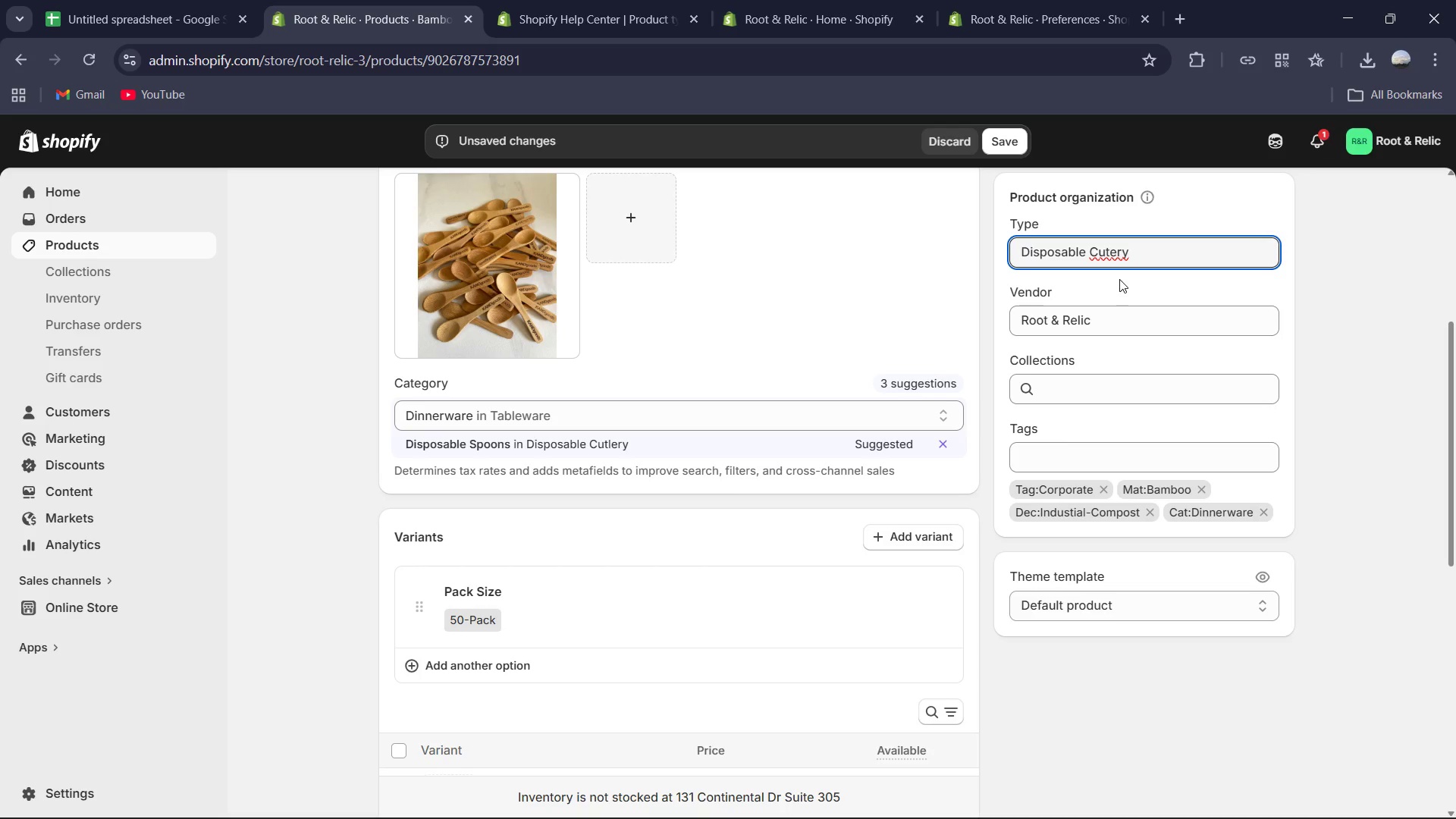 
key(L)
 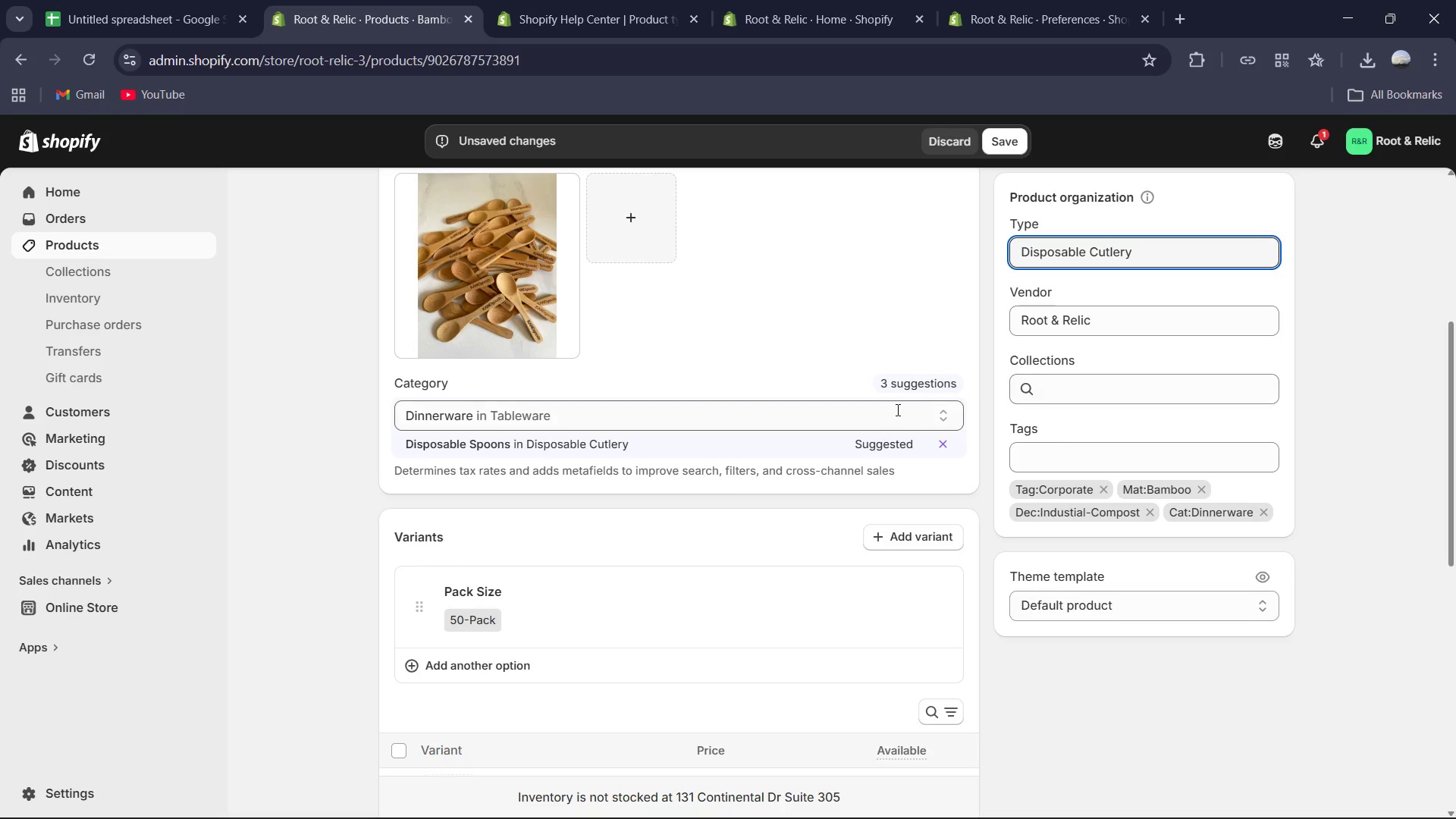 
scroll: coordinate [893, 406], scroll_direction: down, amount: 12.0
 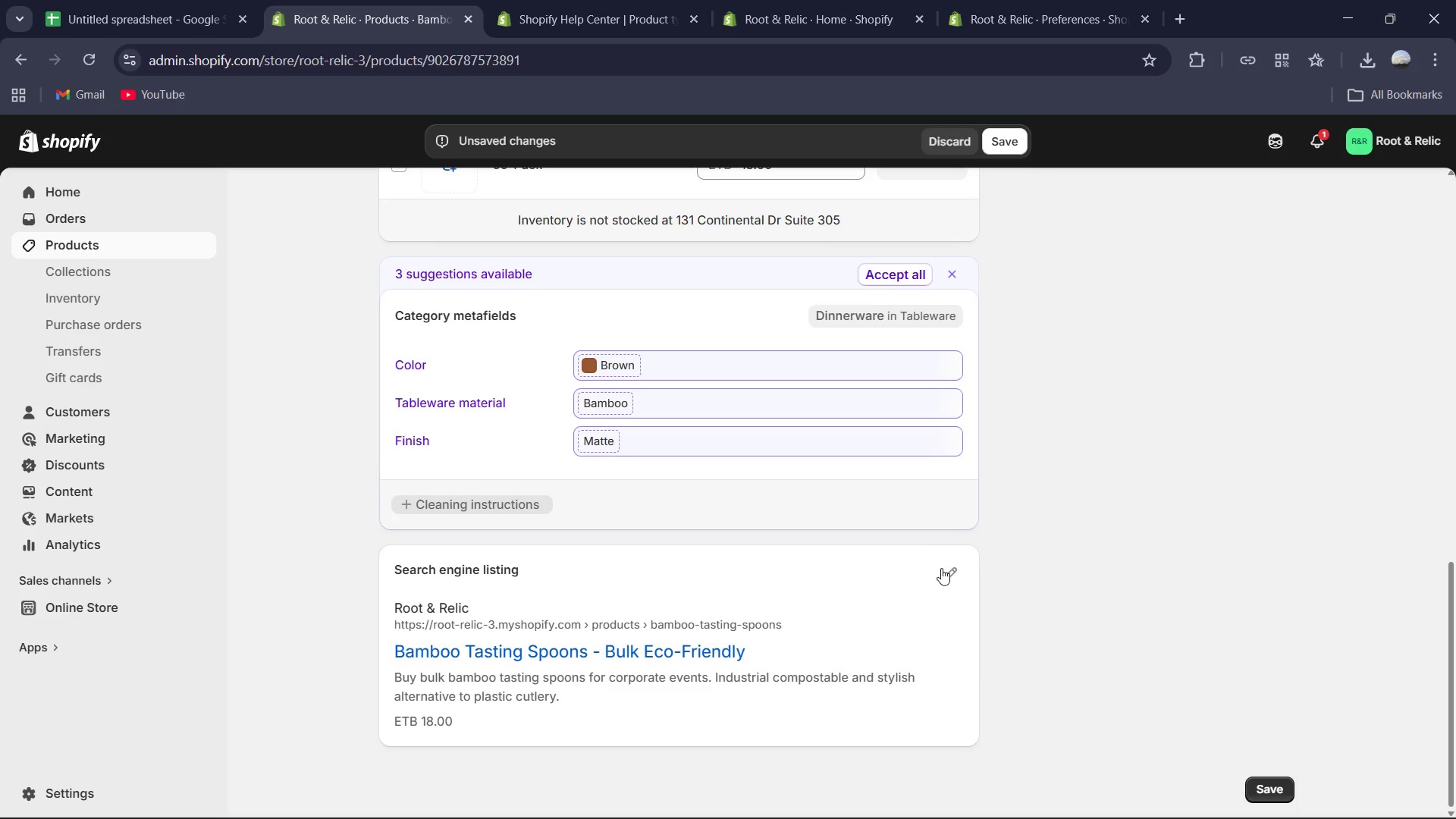 
left_click([941, 568])
 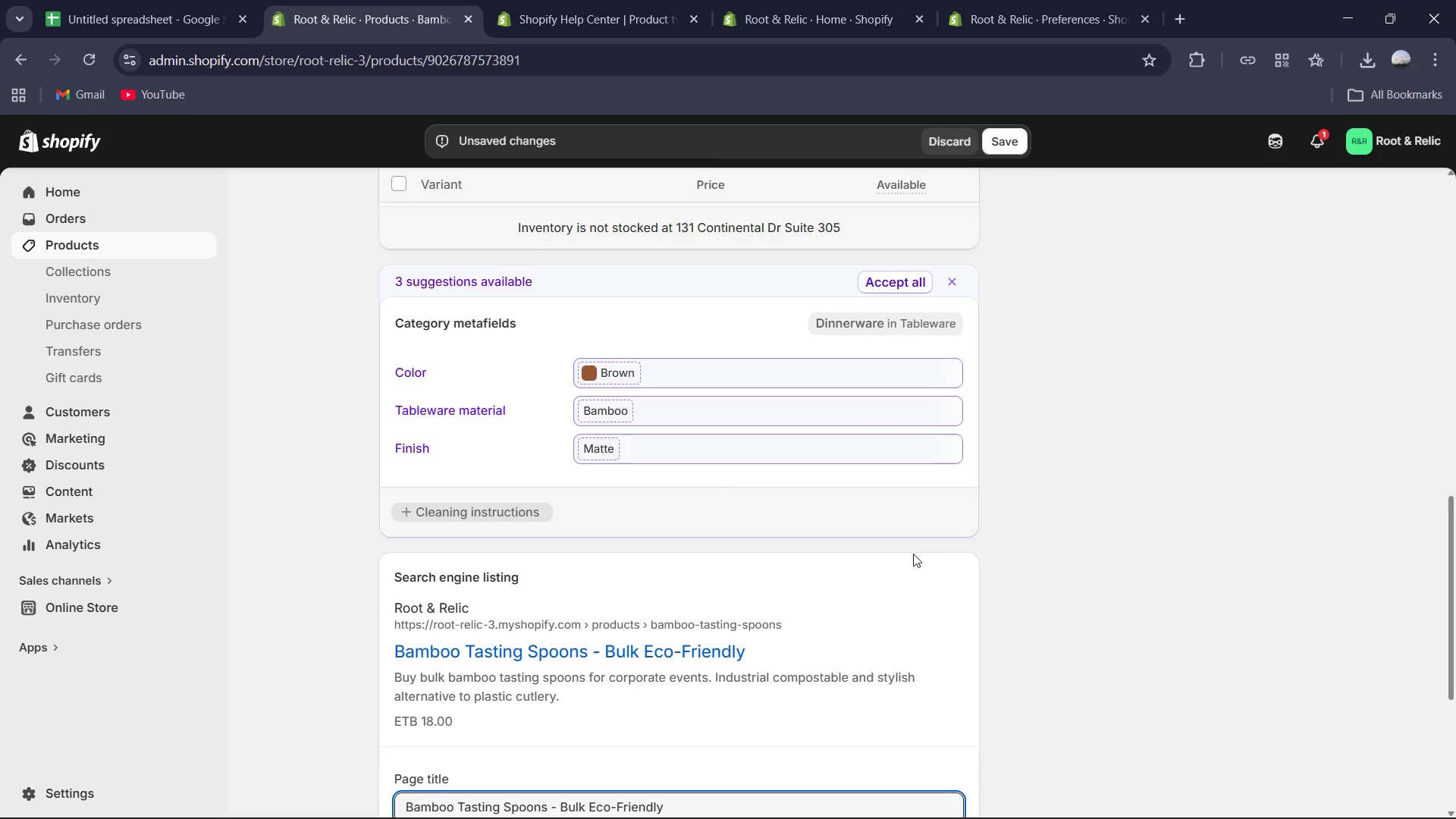 
scroll: coordinate [913, 554], scroll_direction: down, amount: 3.0
 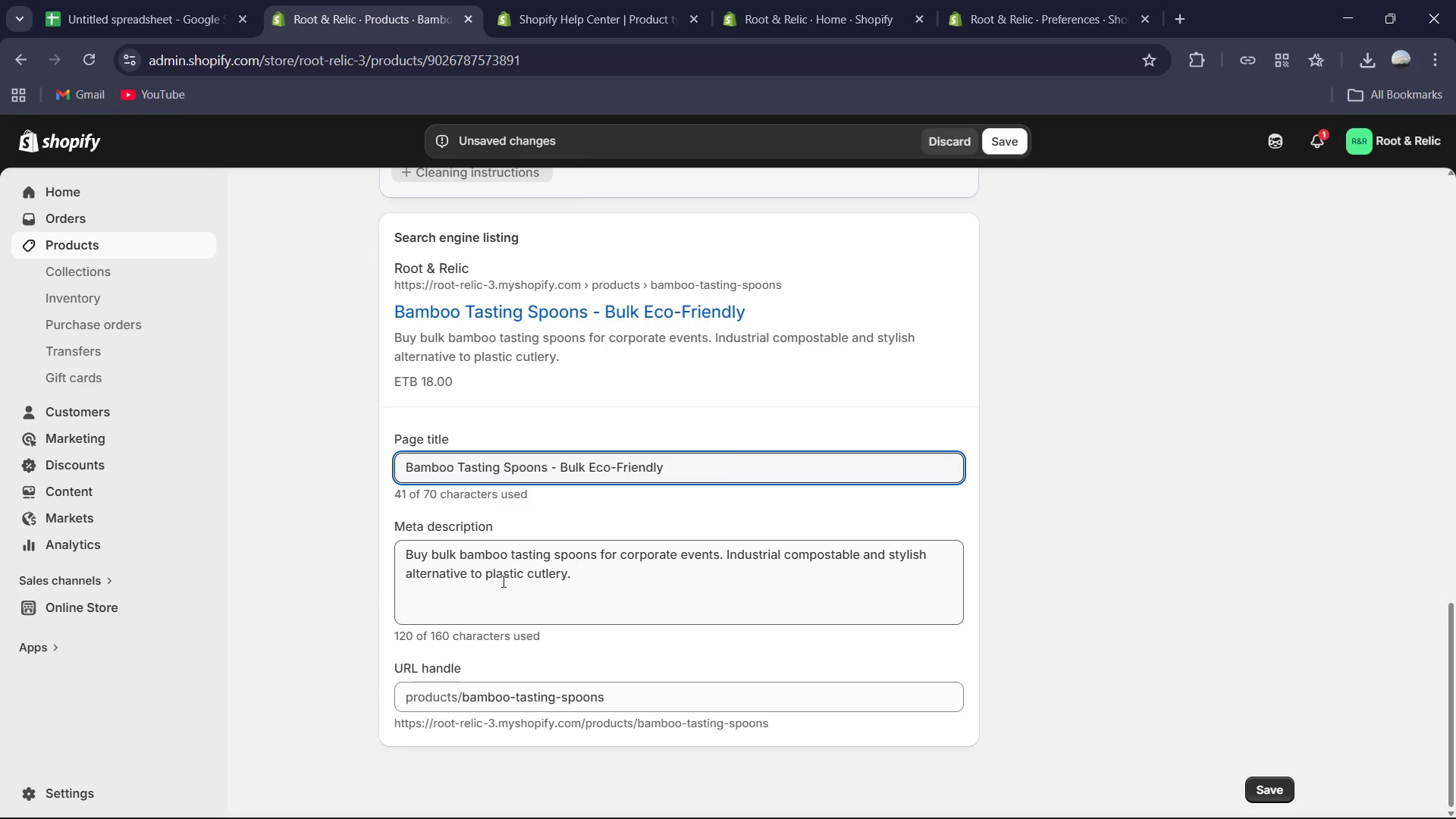 
left_click([564, 597])
 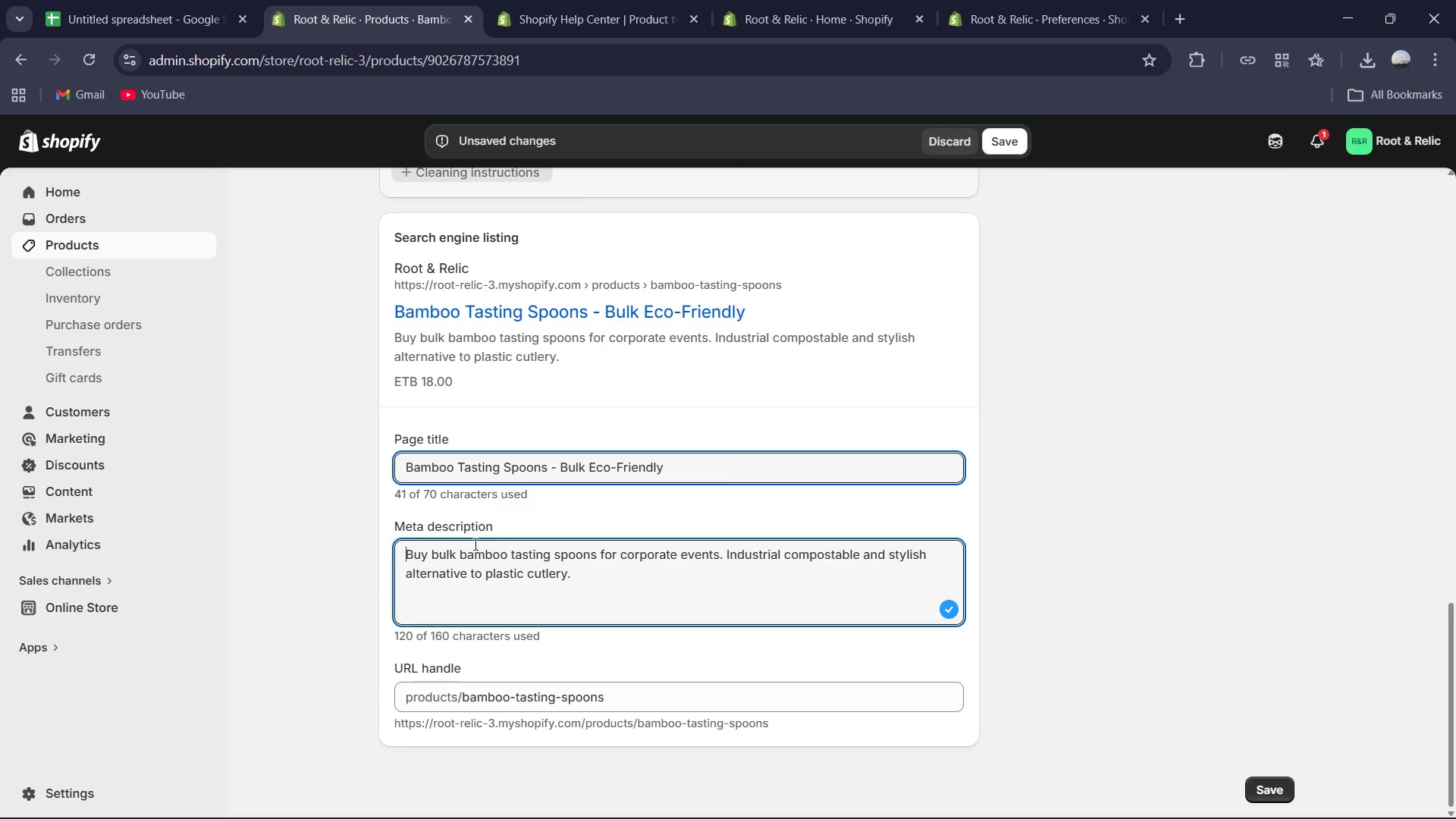 
key(Backspace)
 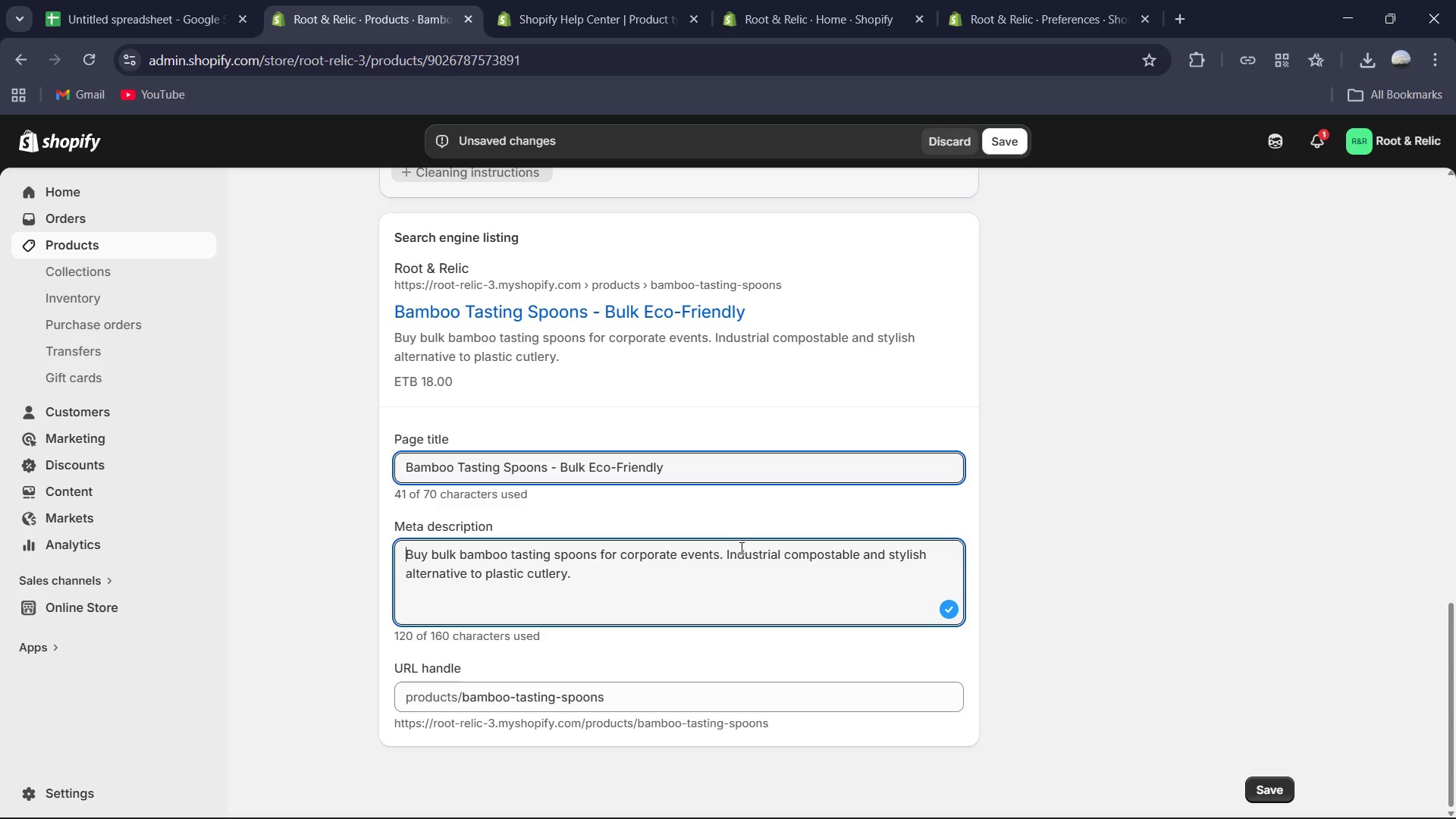 
left_click([576, 472])
 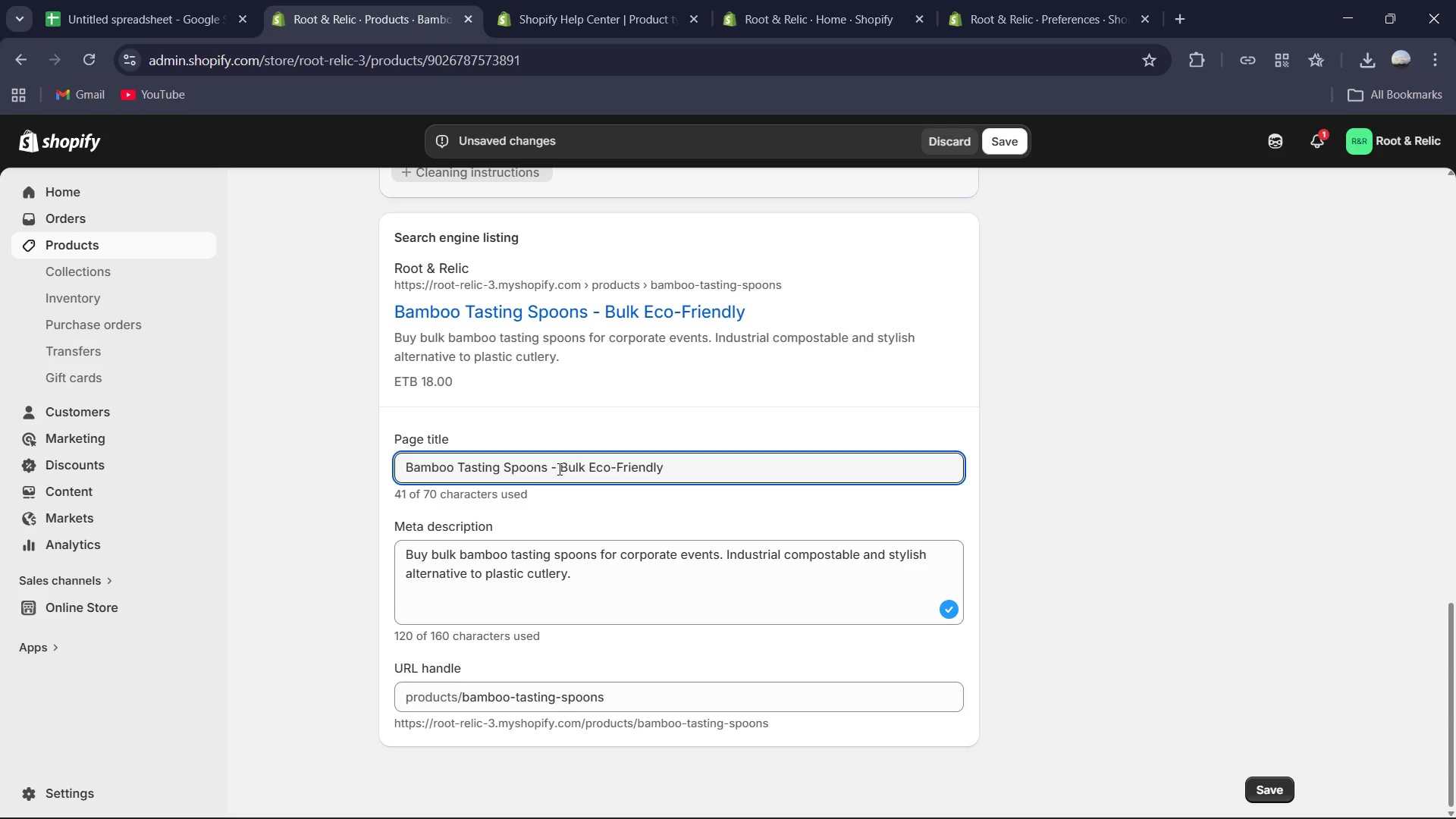 
wait(5.2)
 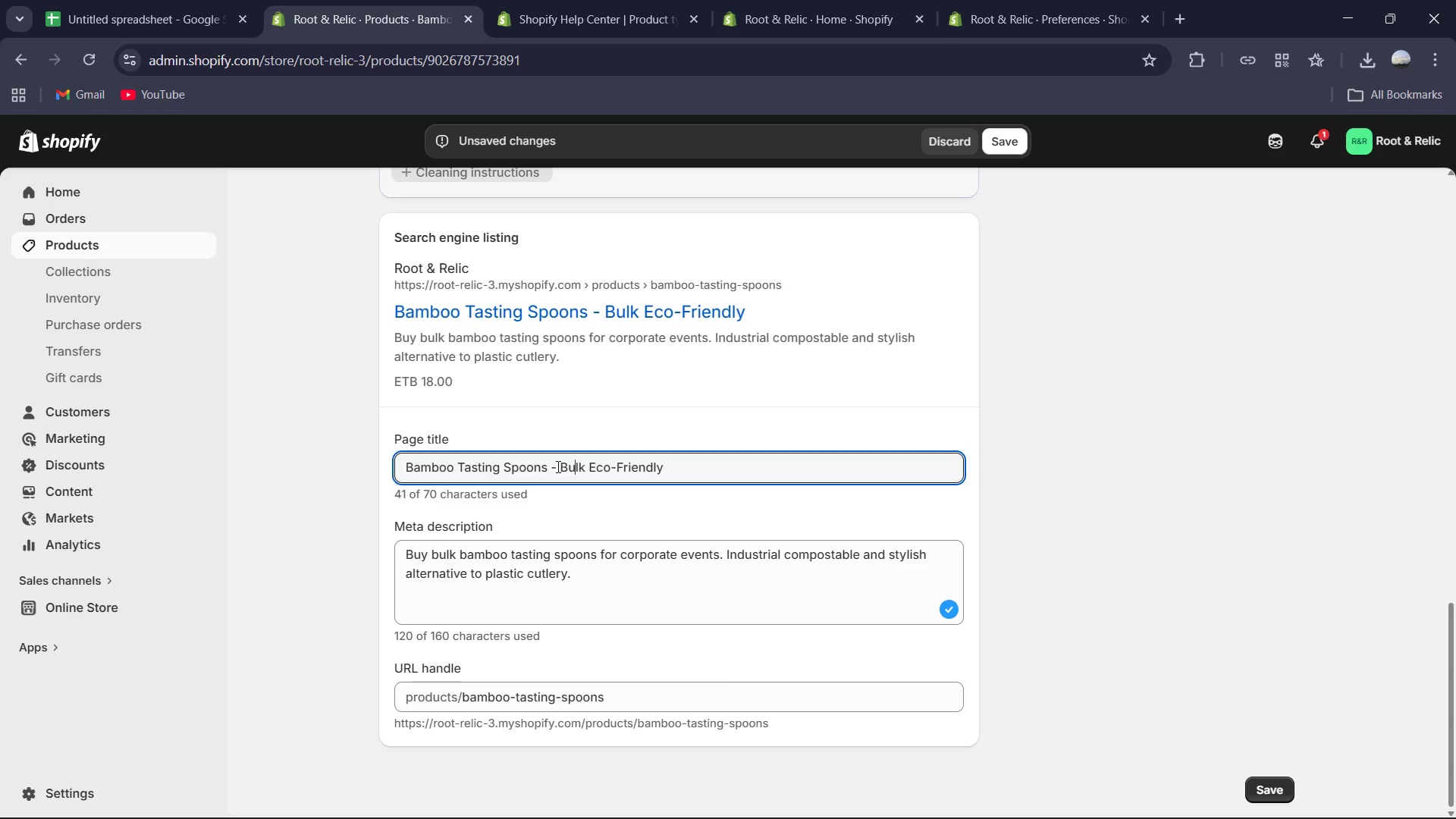 
left_click([558, 469])
 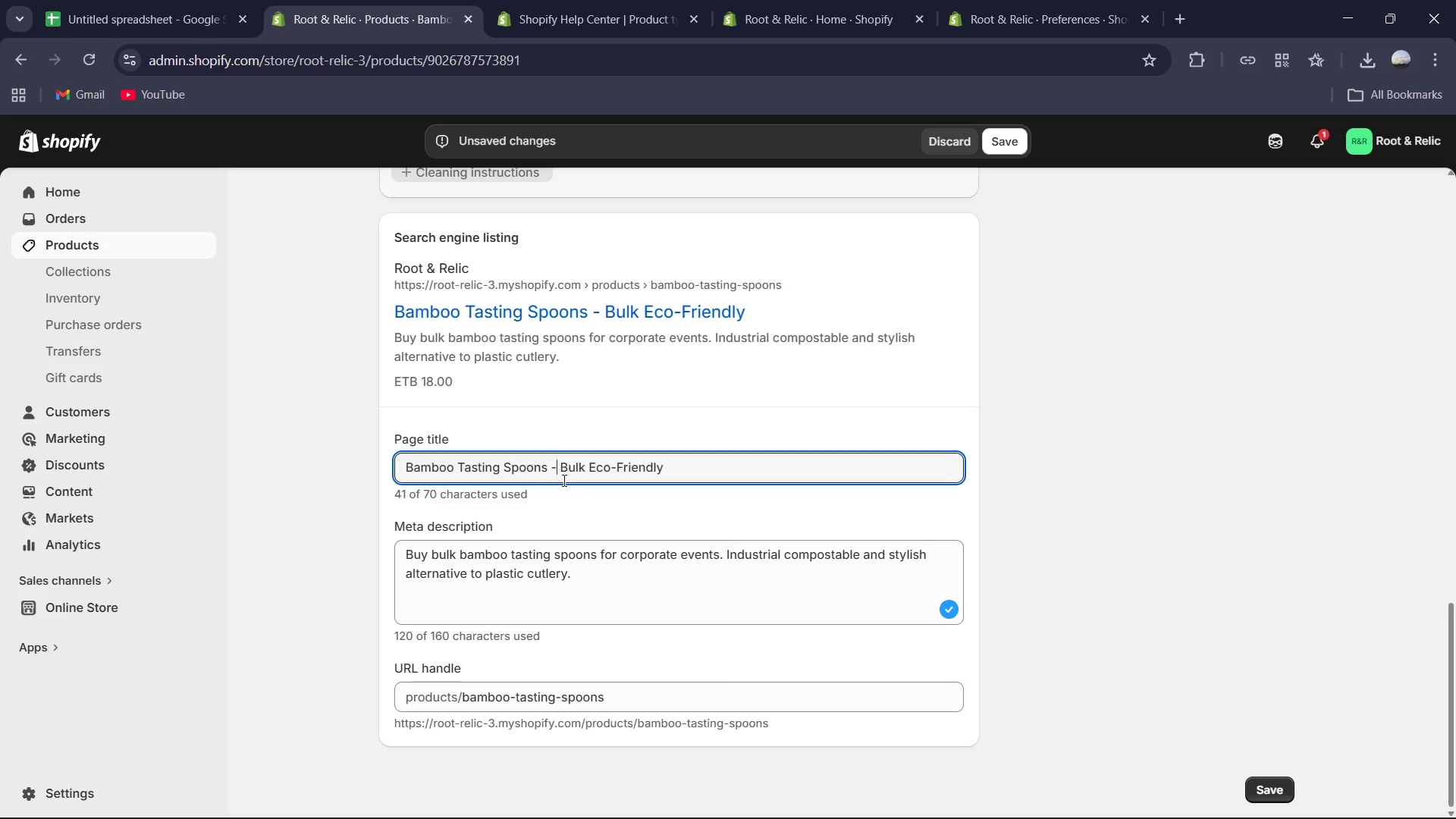 
key(ArrowRight)
 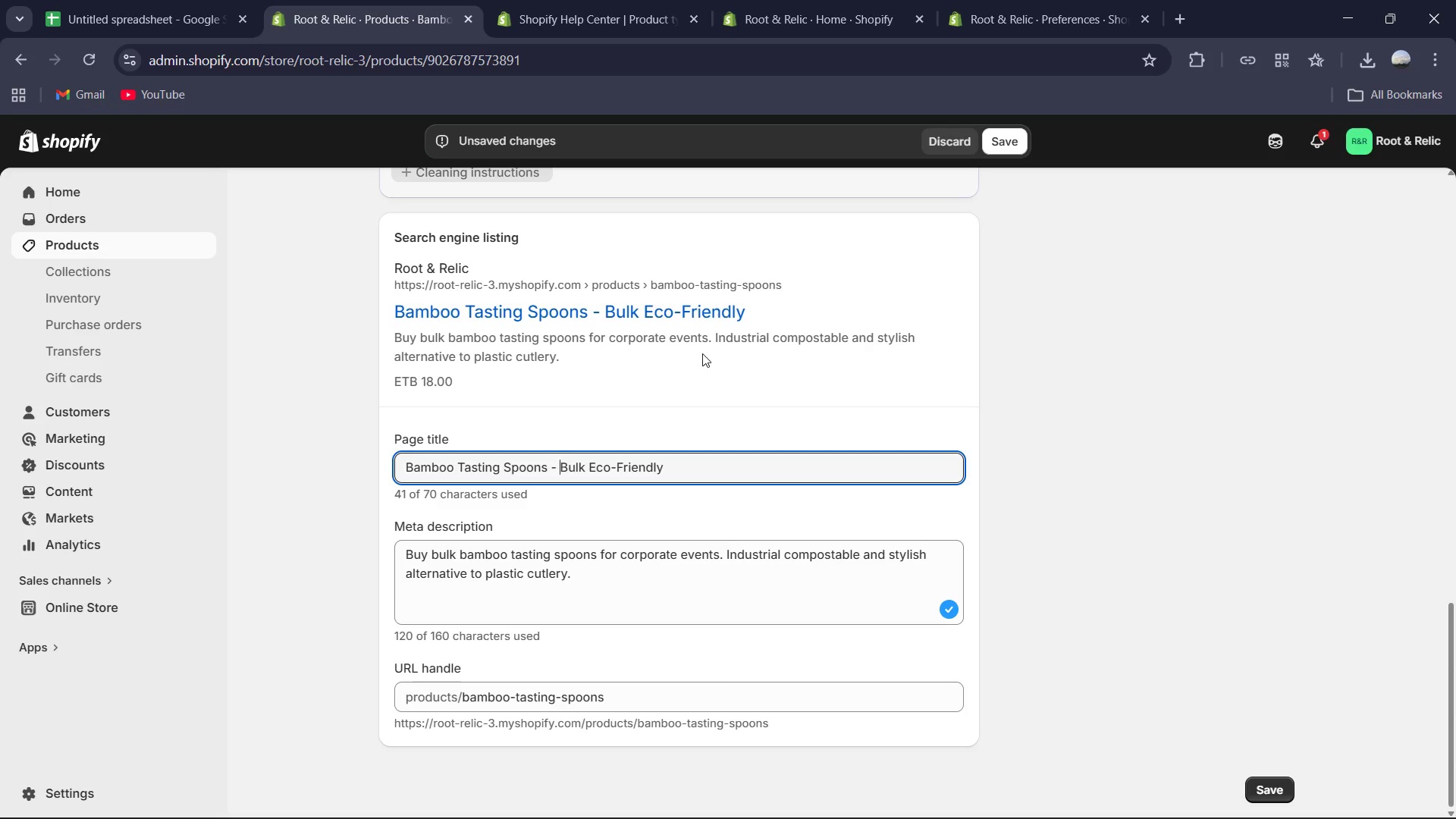 
scroll: coordinate [719, 389], scroll_direction: up, amount: 7.0
 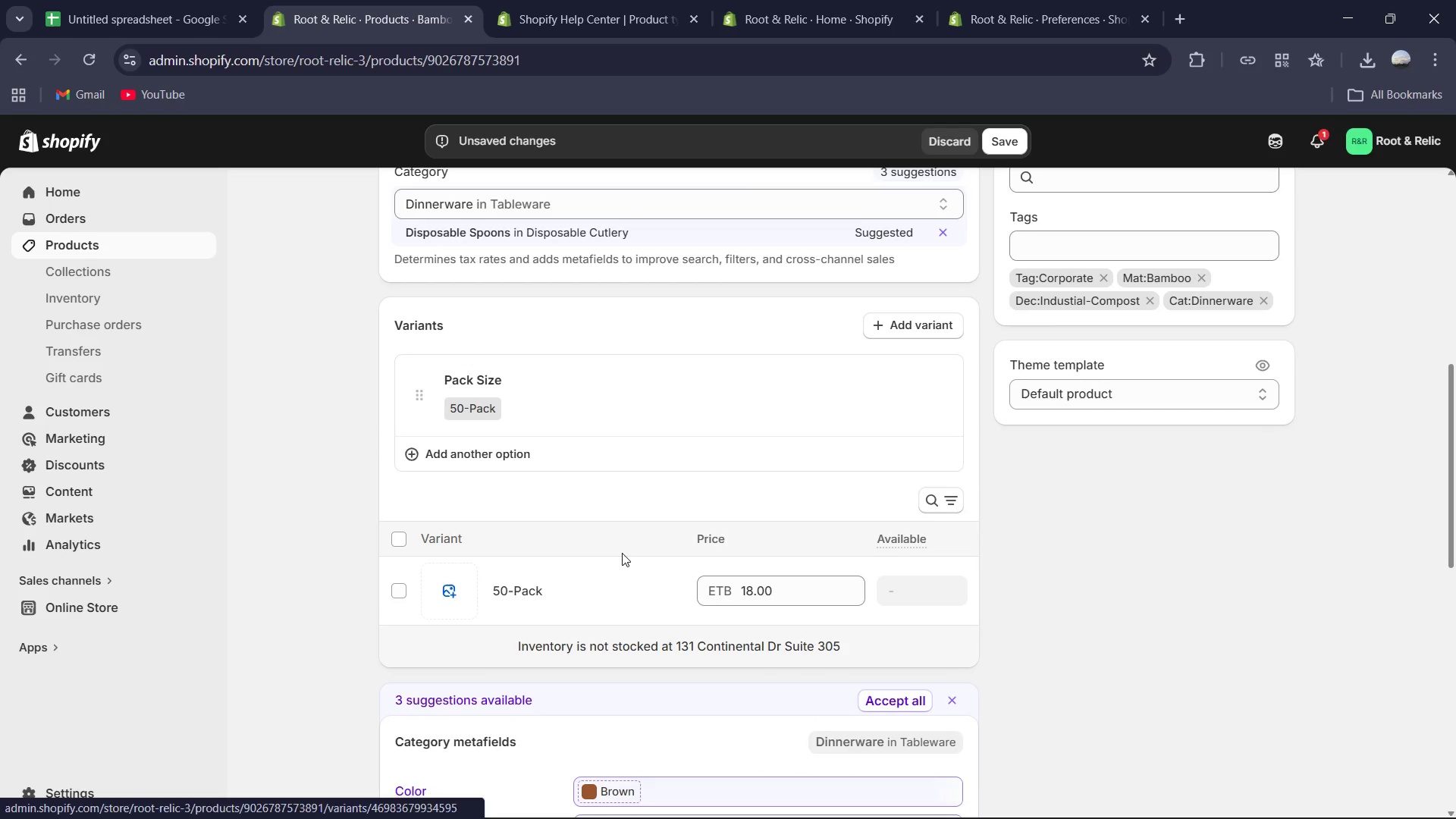 
left_click([758, 590])
 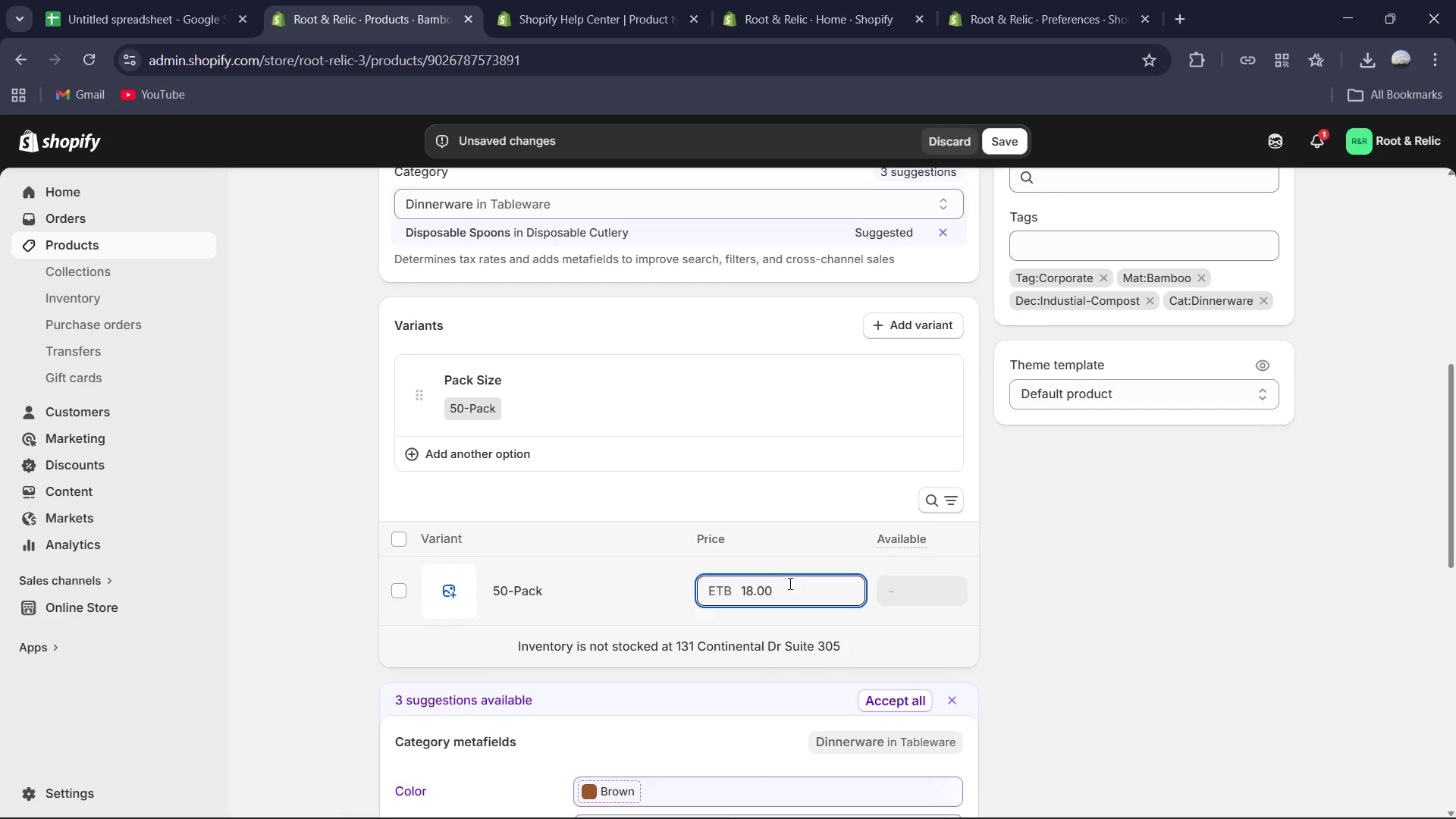 
key(Backspace)
 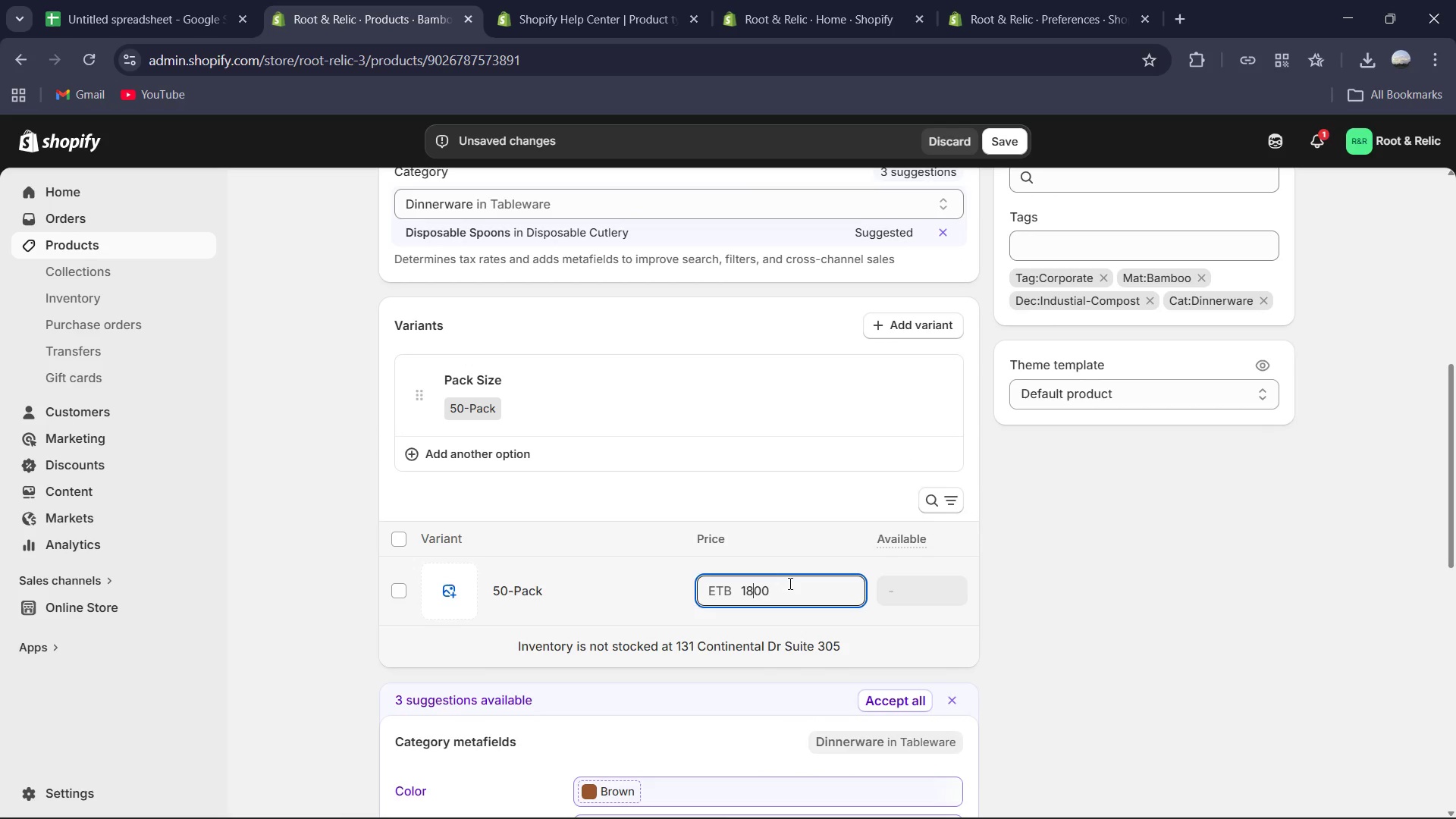 
key(Backspace)
 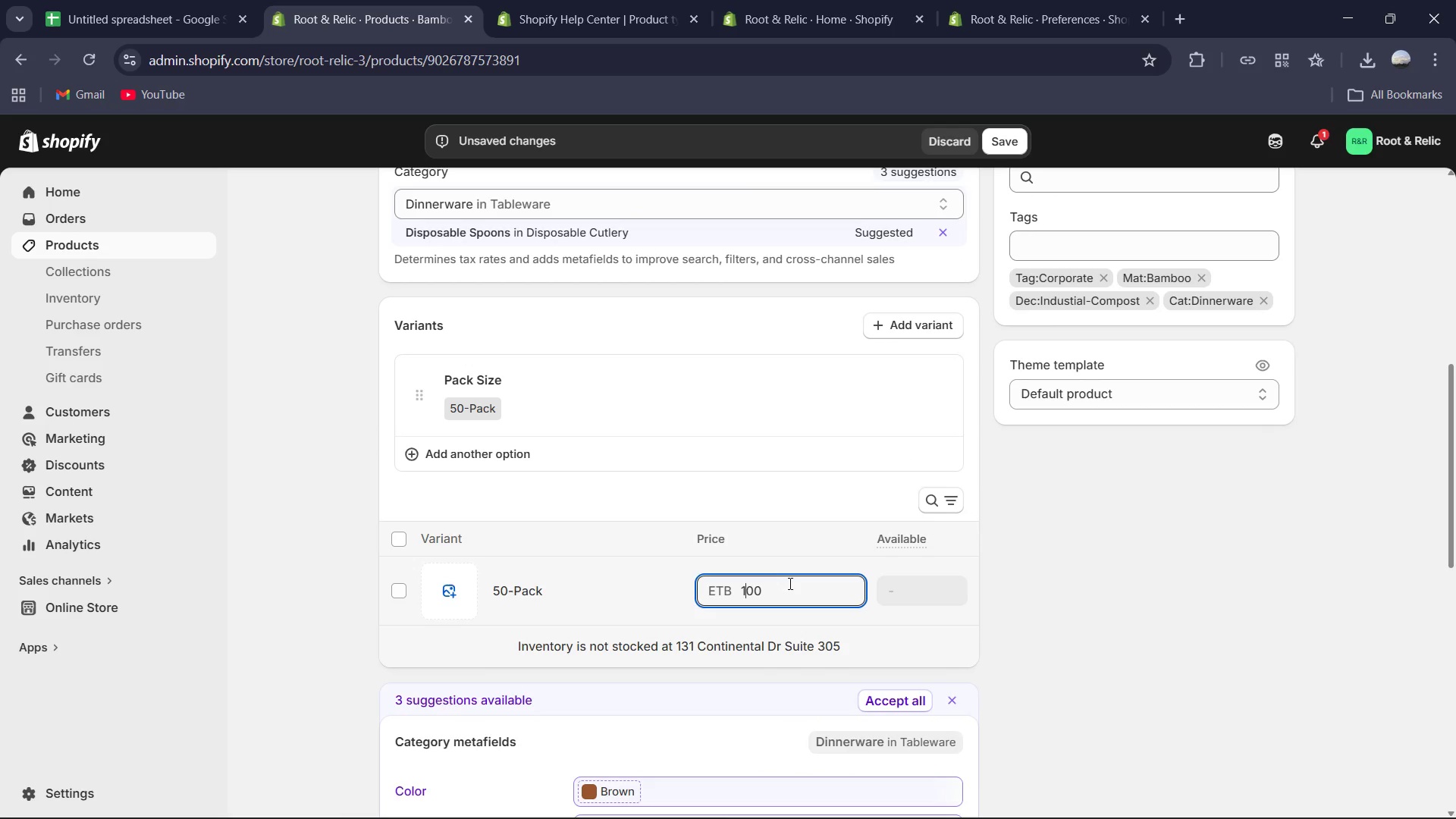 
key(Backspace)
 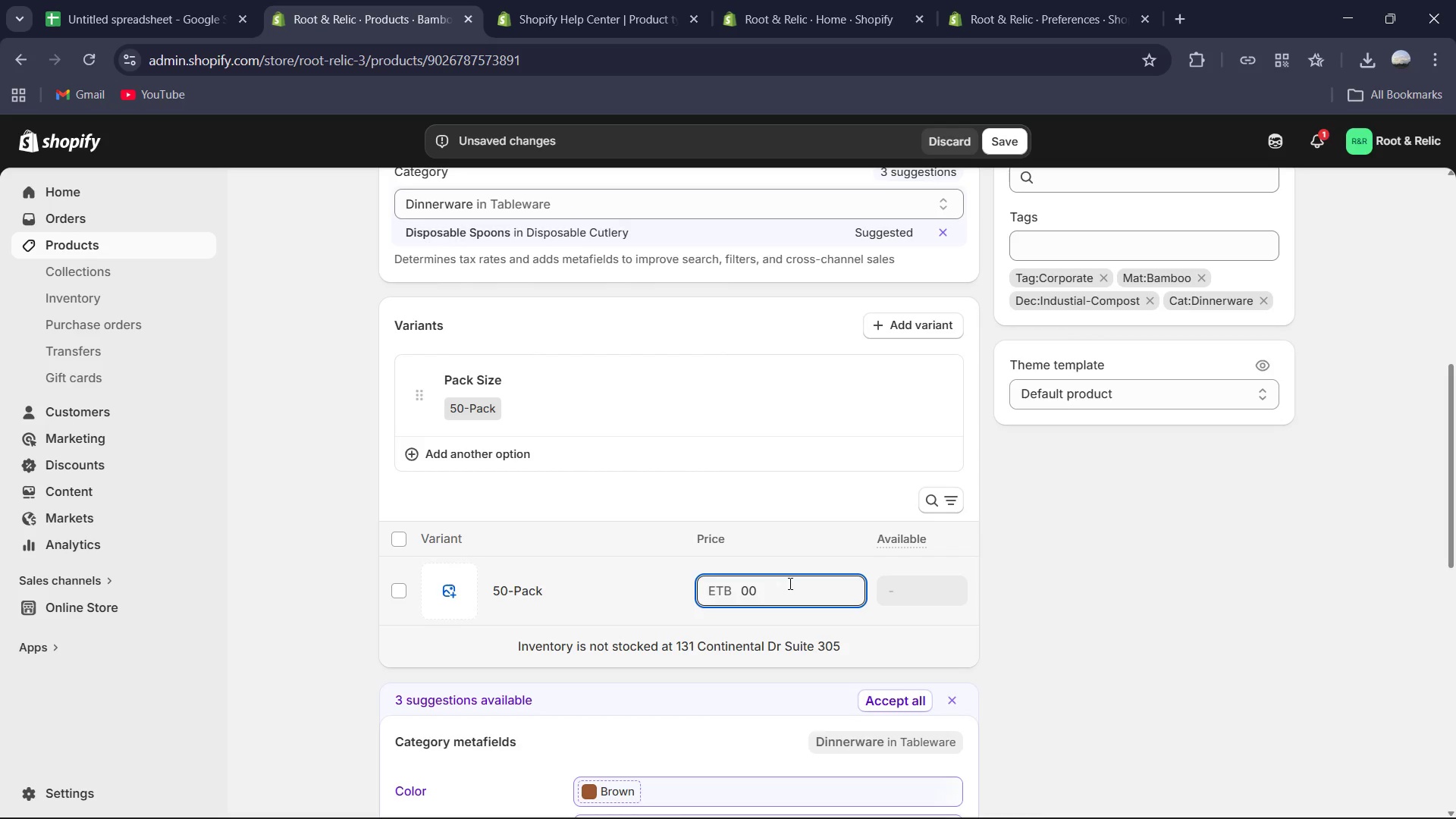 
key(Numpad2)
 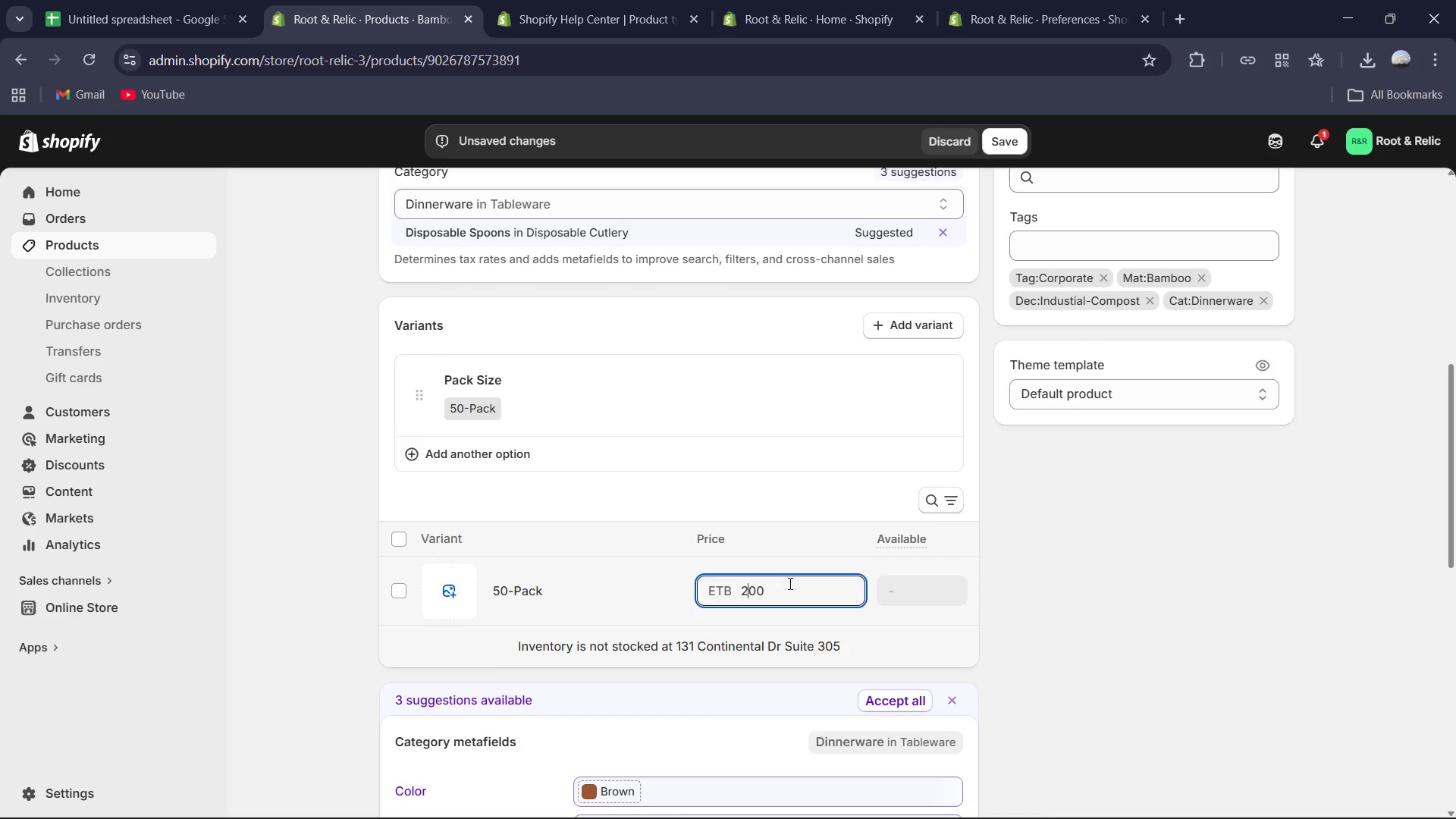 
key(Numpad0)
 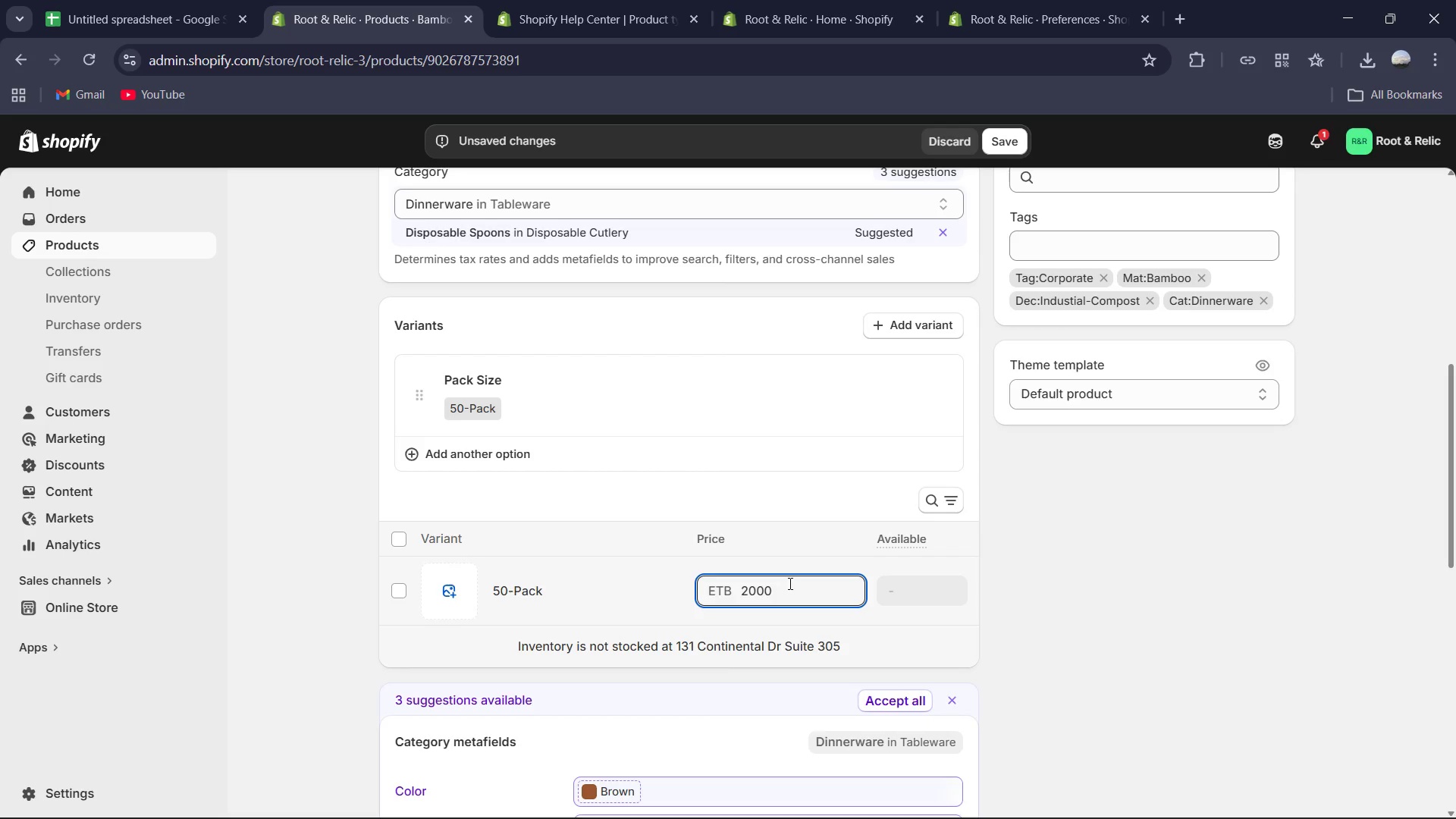 
key(Period)
 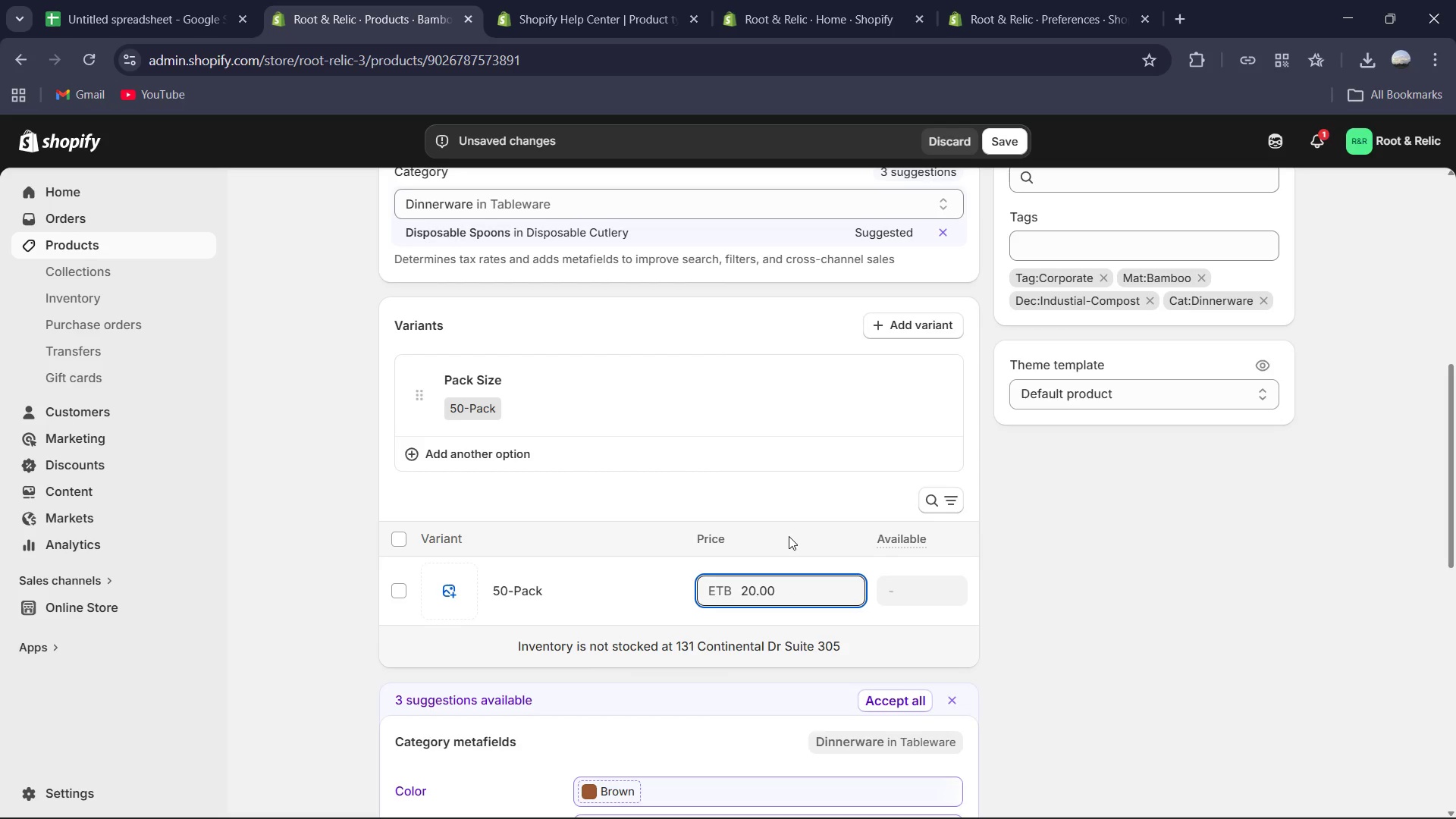 
scroll: coordinate [789, 536], scroll_direction: up, amount: 6.0
 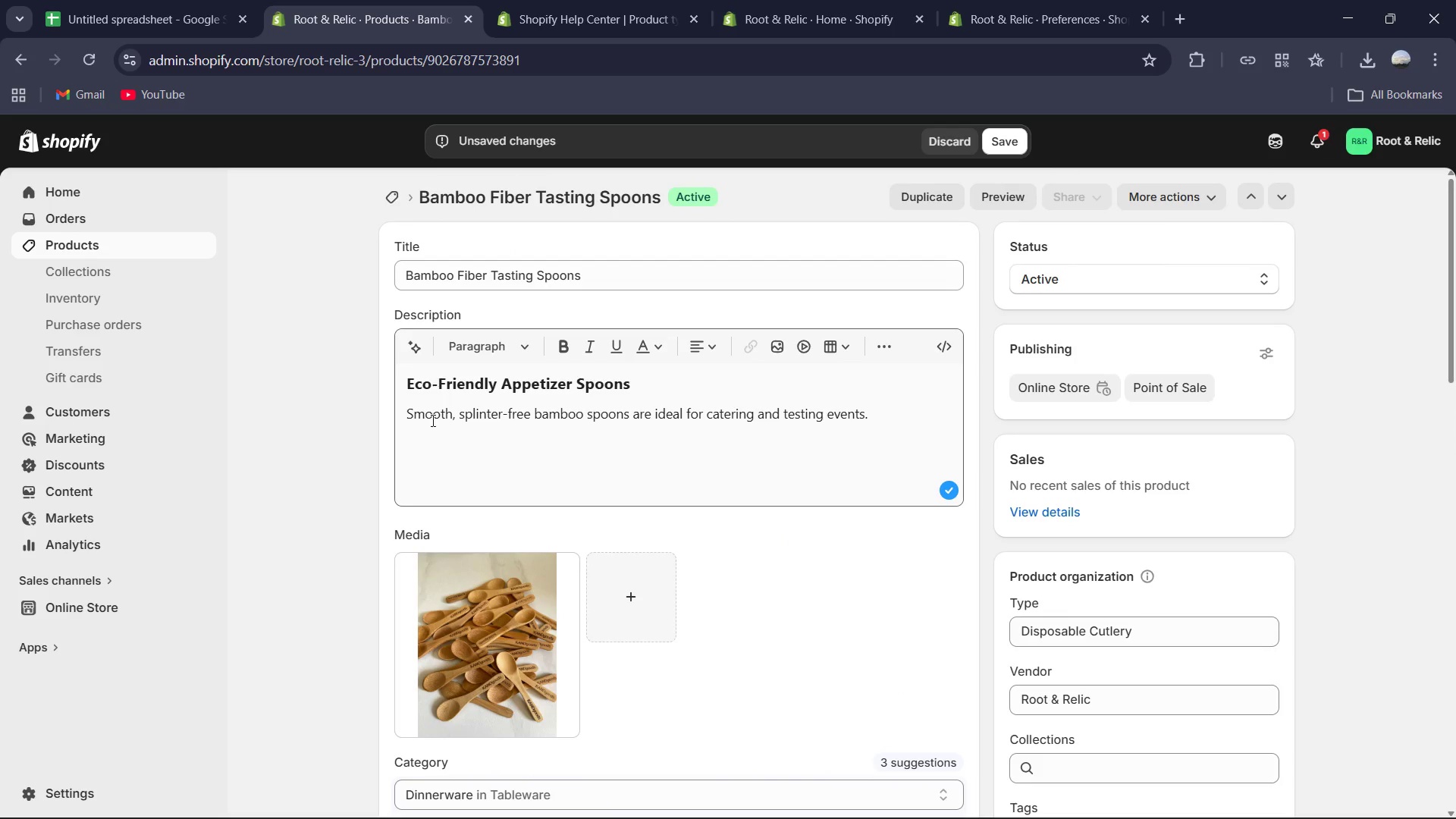 
left_click([407, 409])
 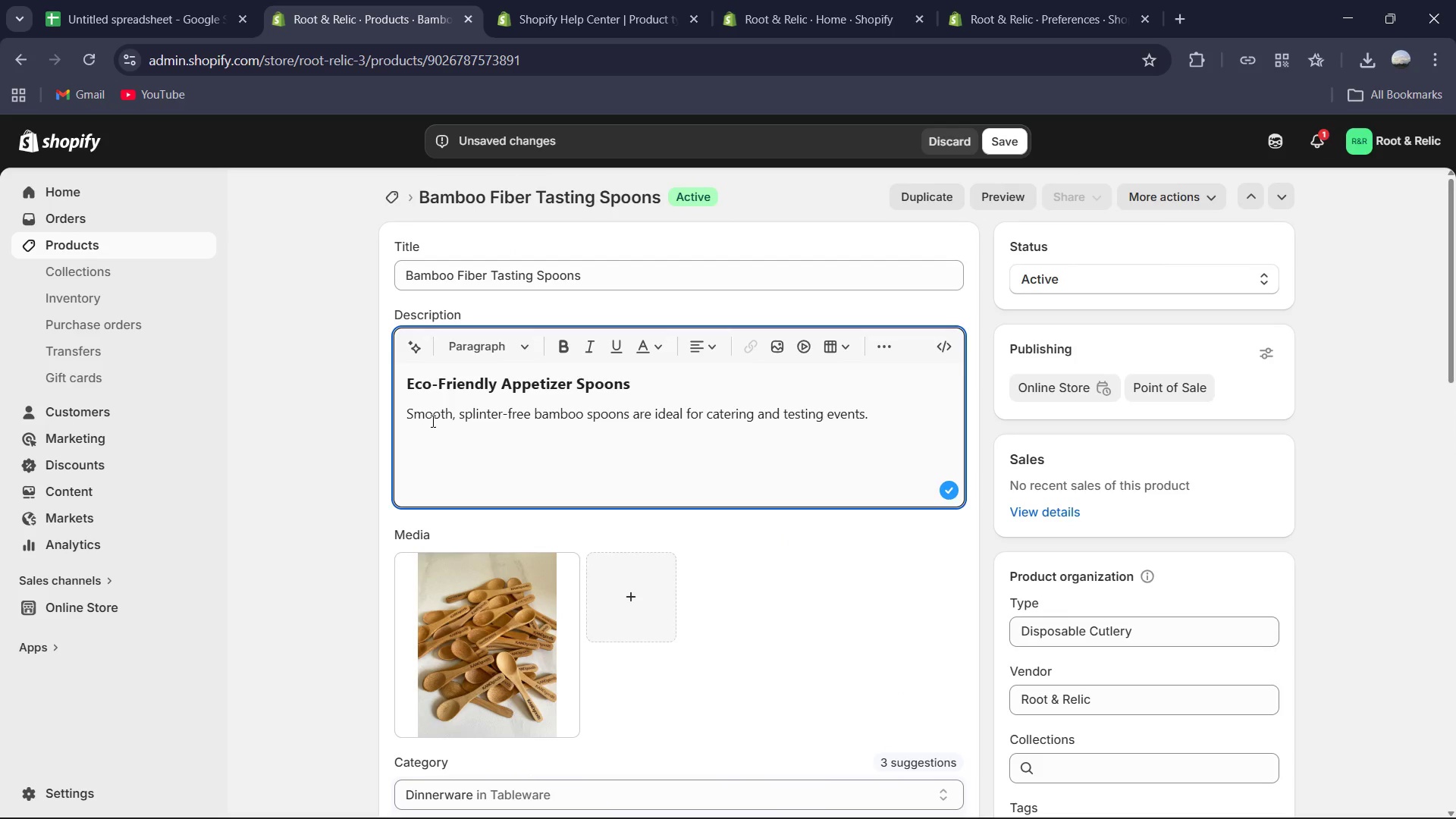 
key(Backspace)
 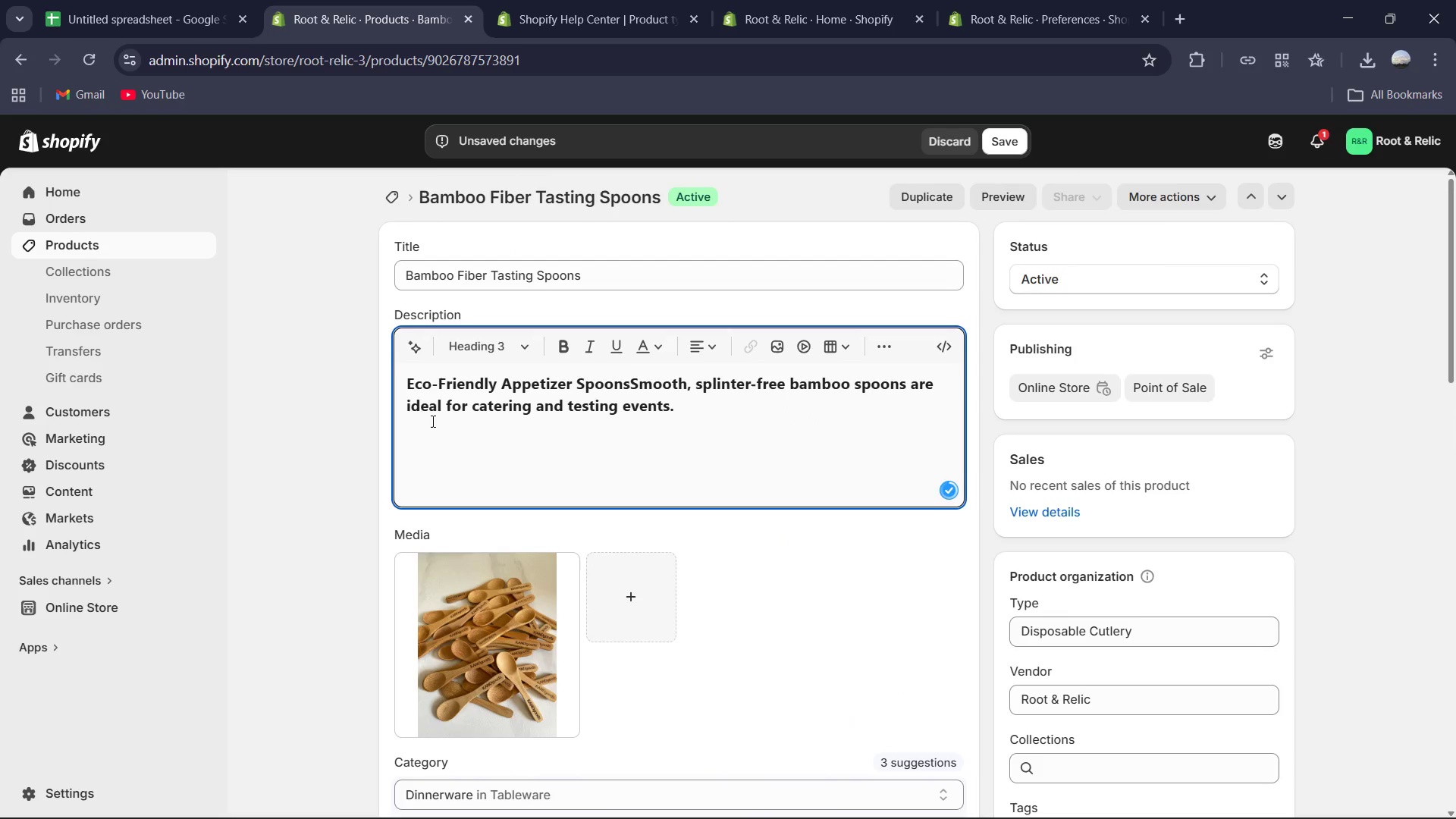 
key(Enter)
 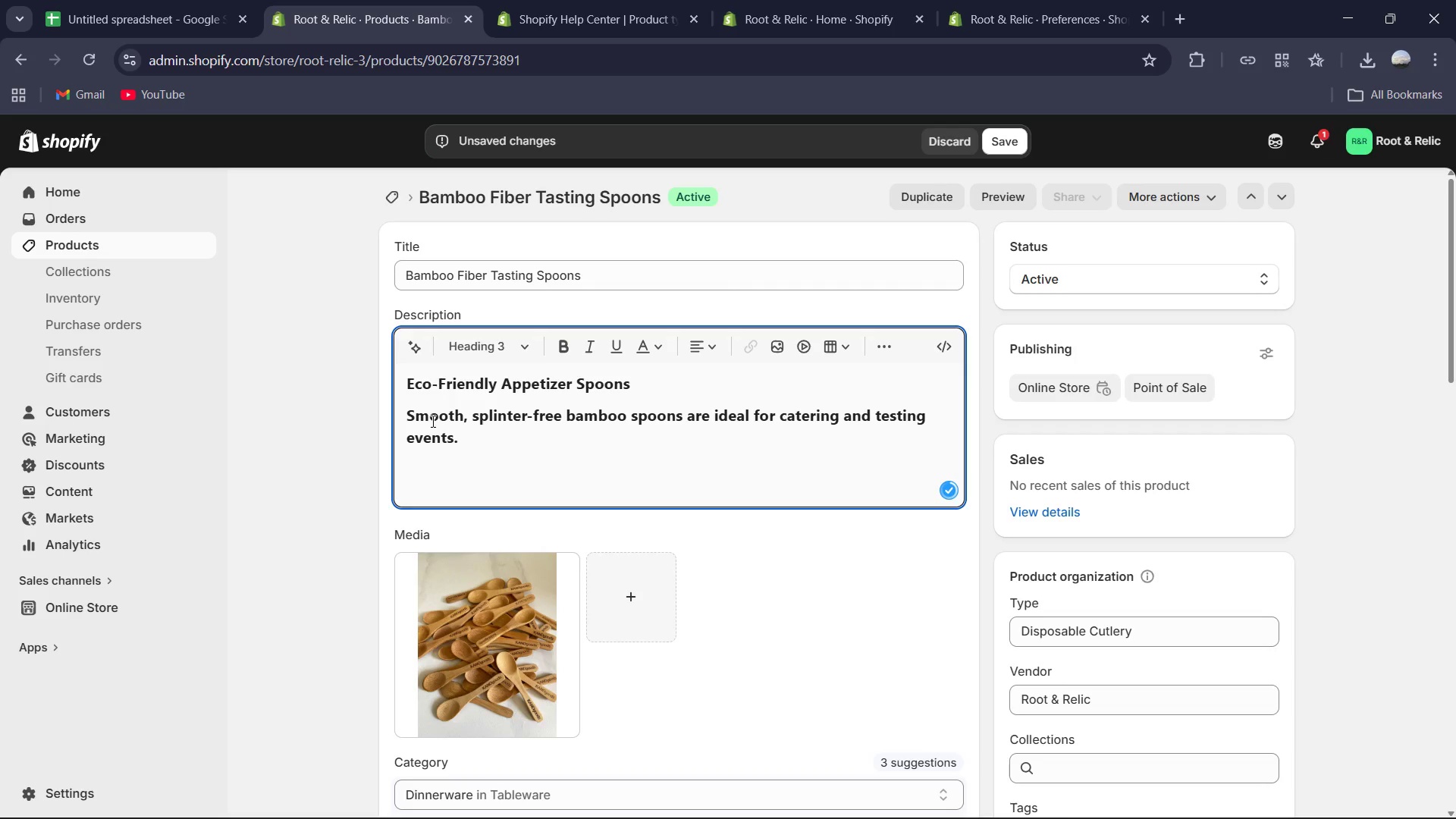 
key(Control+Z)
 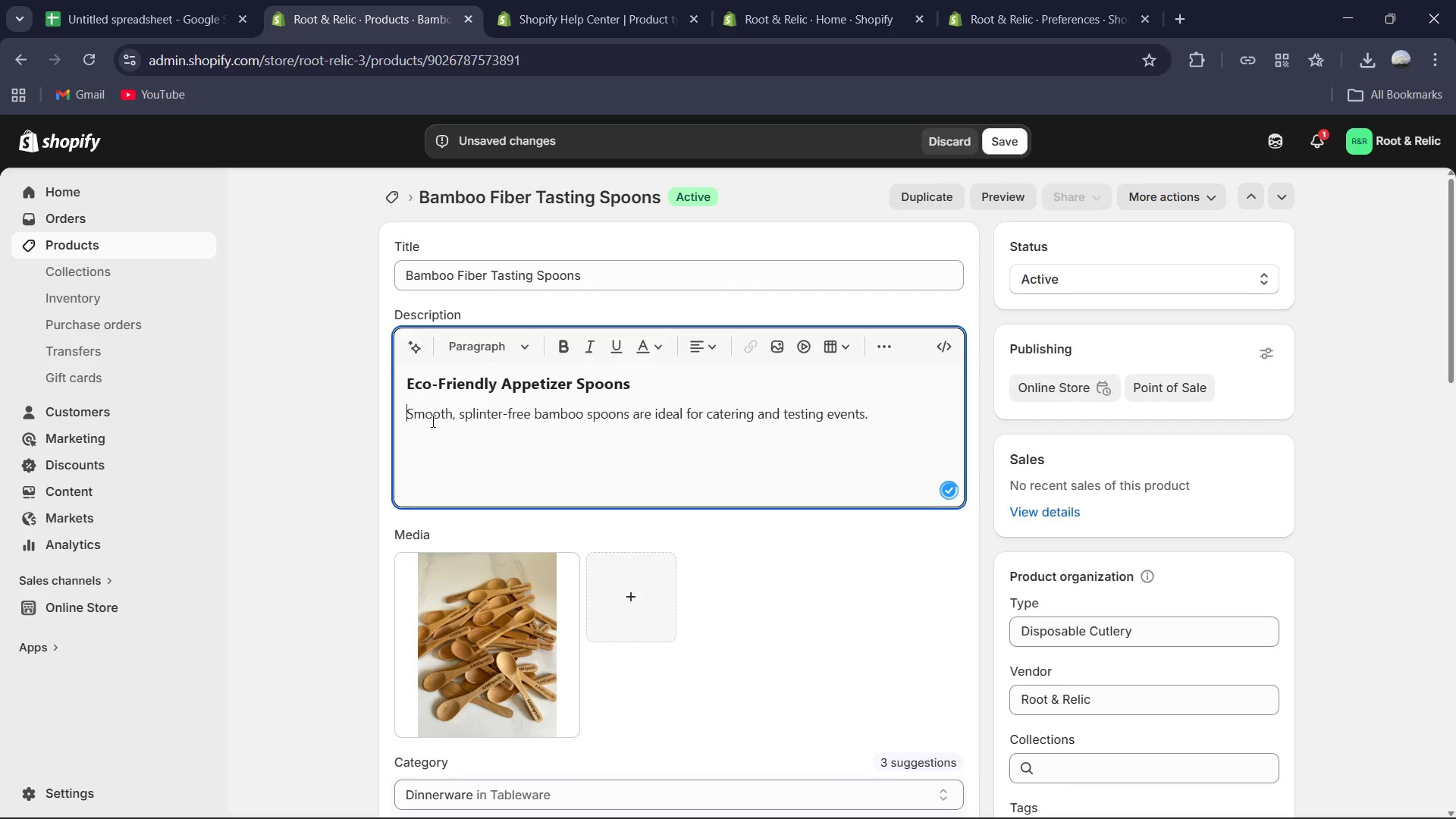 
key(Control+Z)
 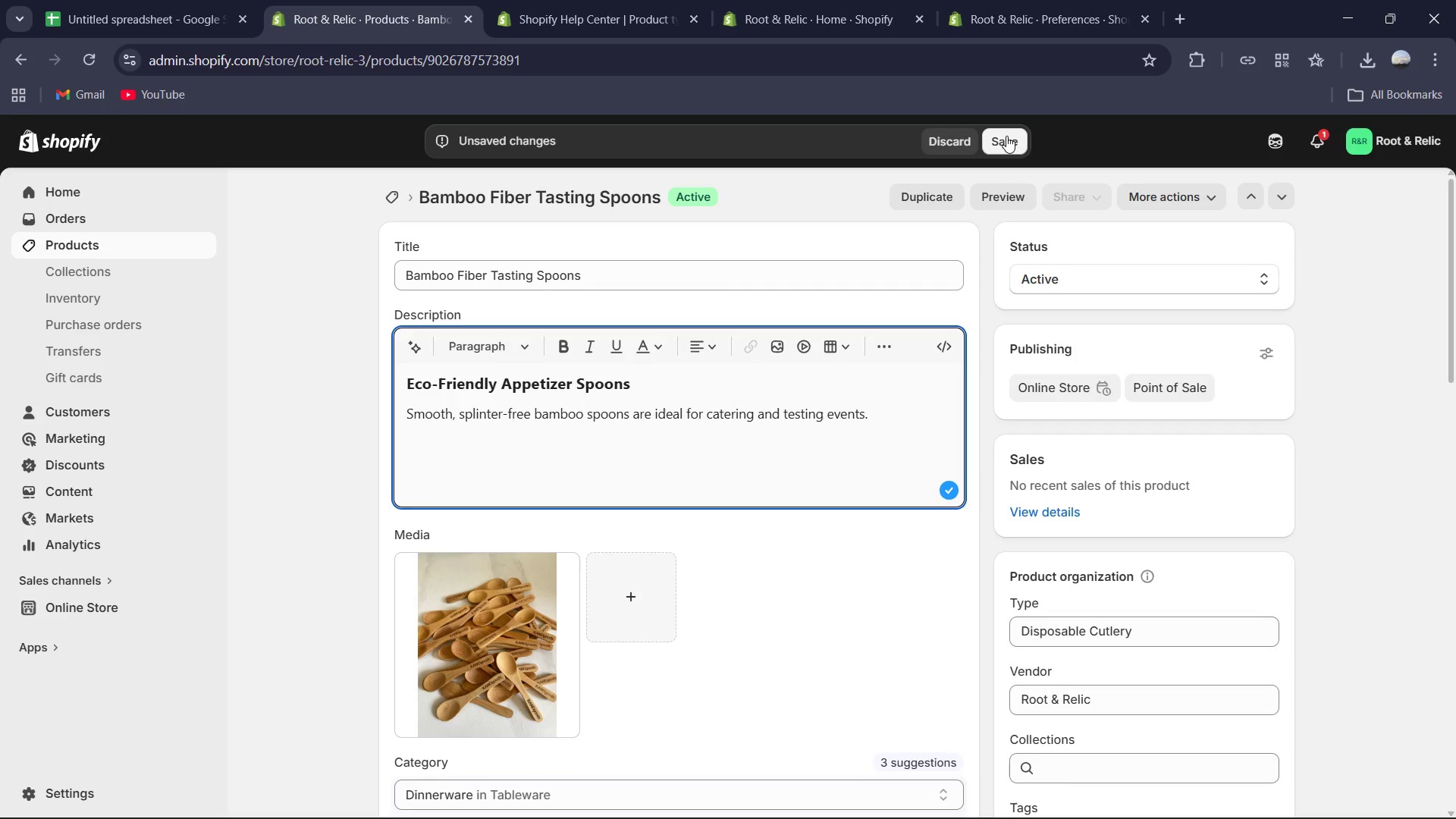 
left_click([1006, 137])
 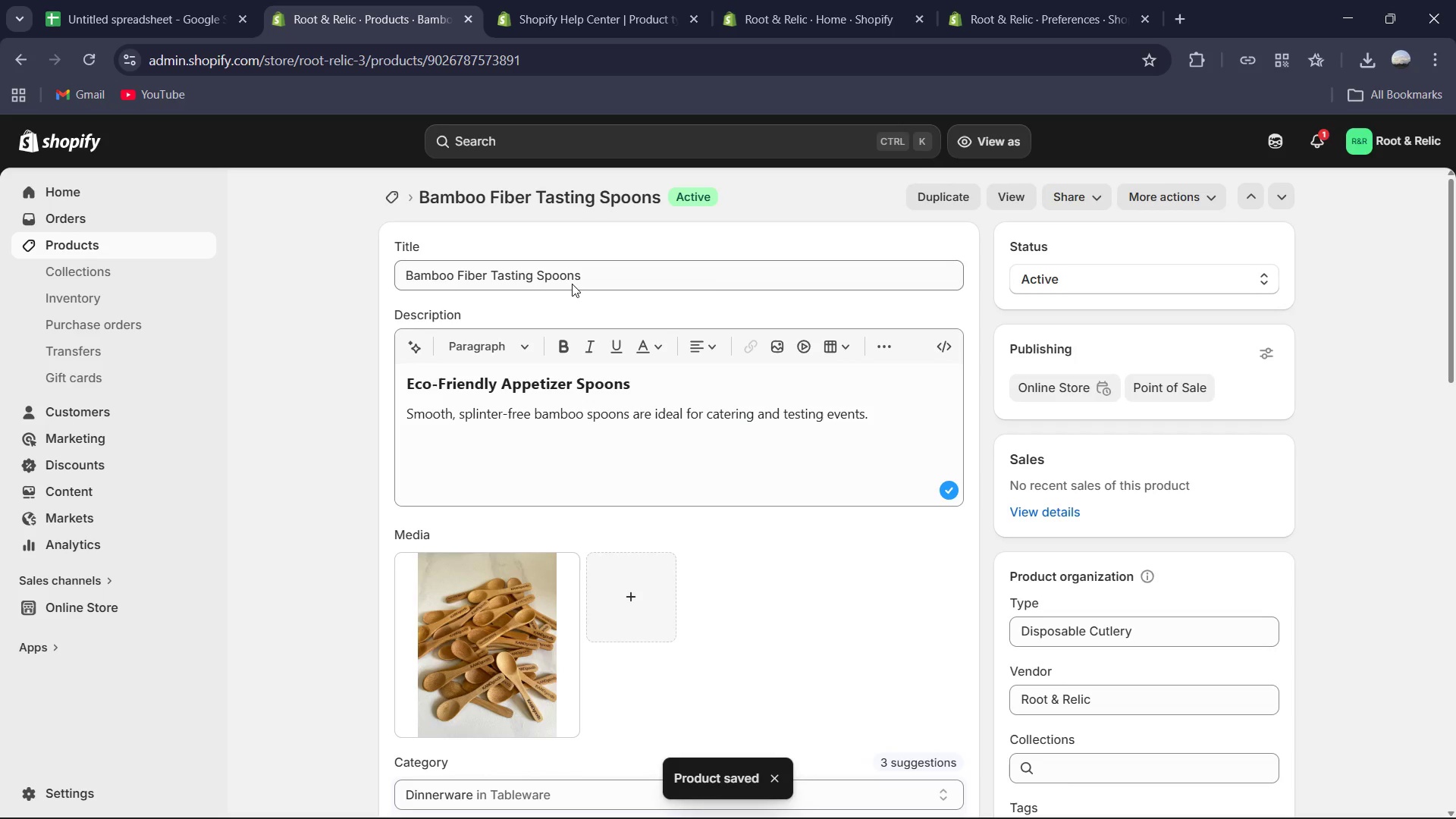 
wait(9.49)
 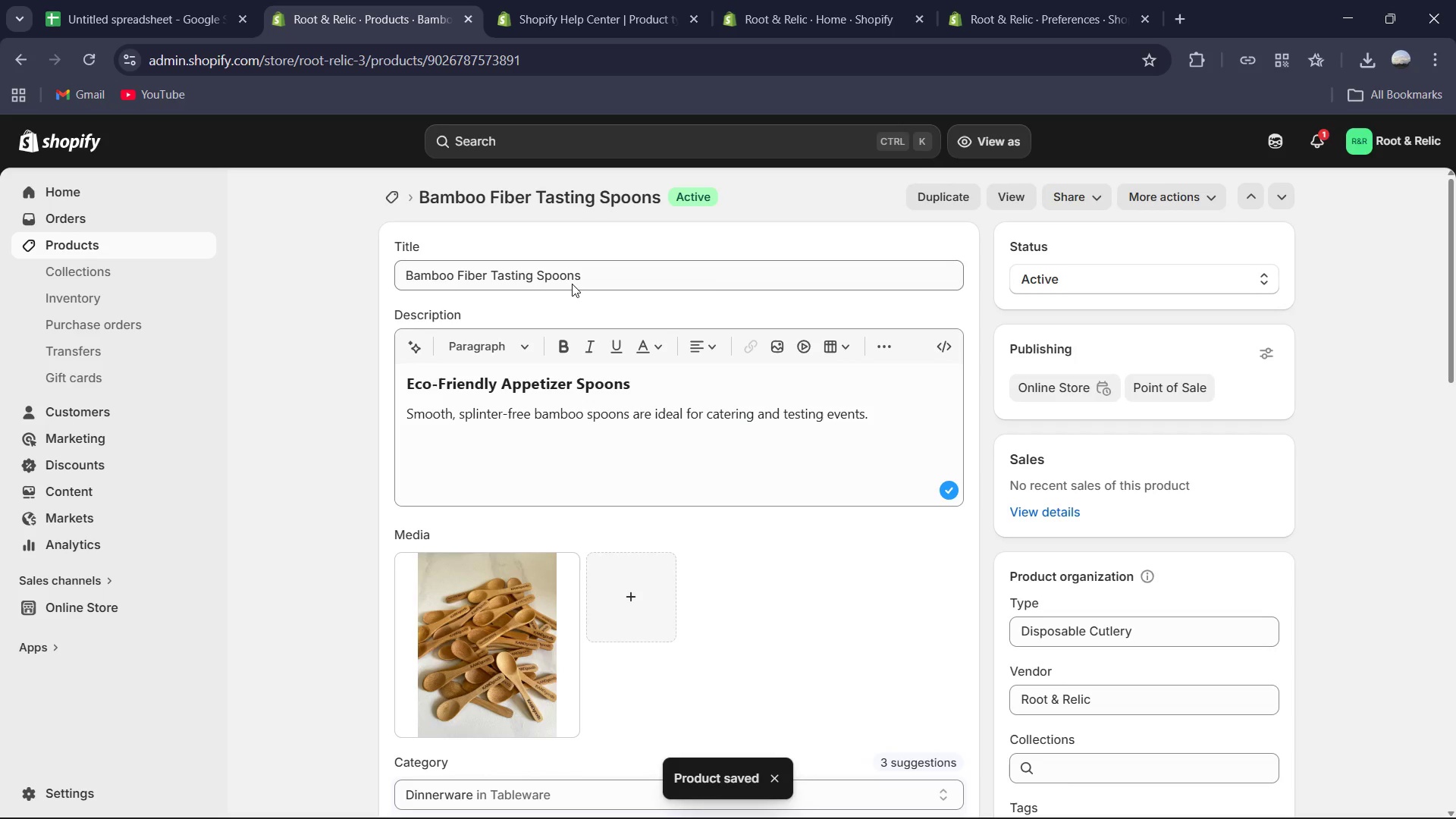 
left_click([394, 199])
 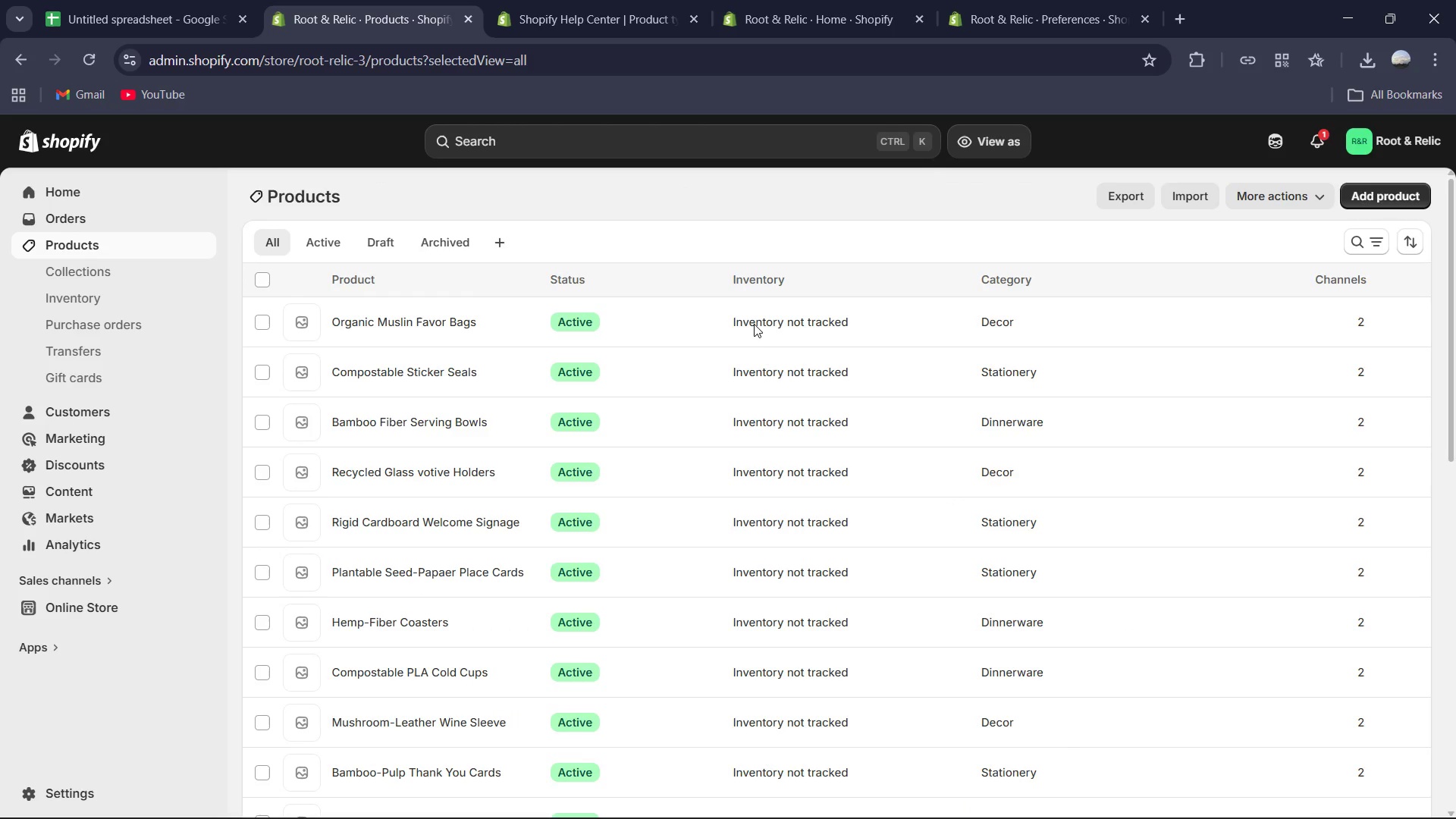 
scroll: coordinate [751, 329], scroll_direction: down, amount: 14.0
 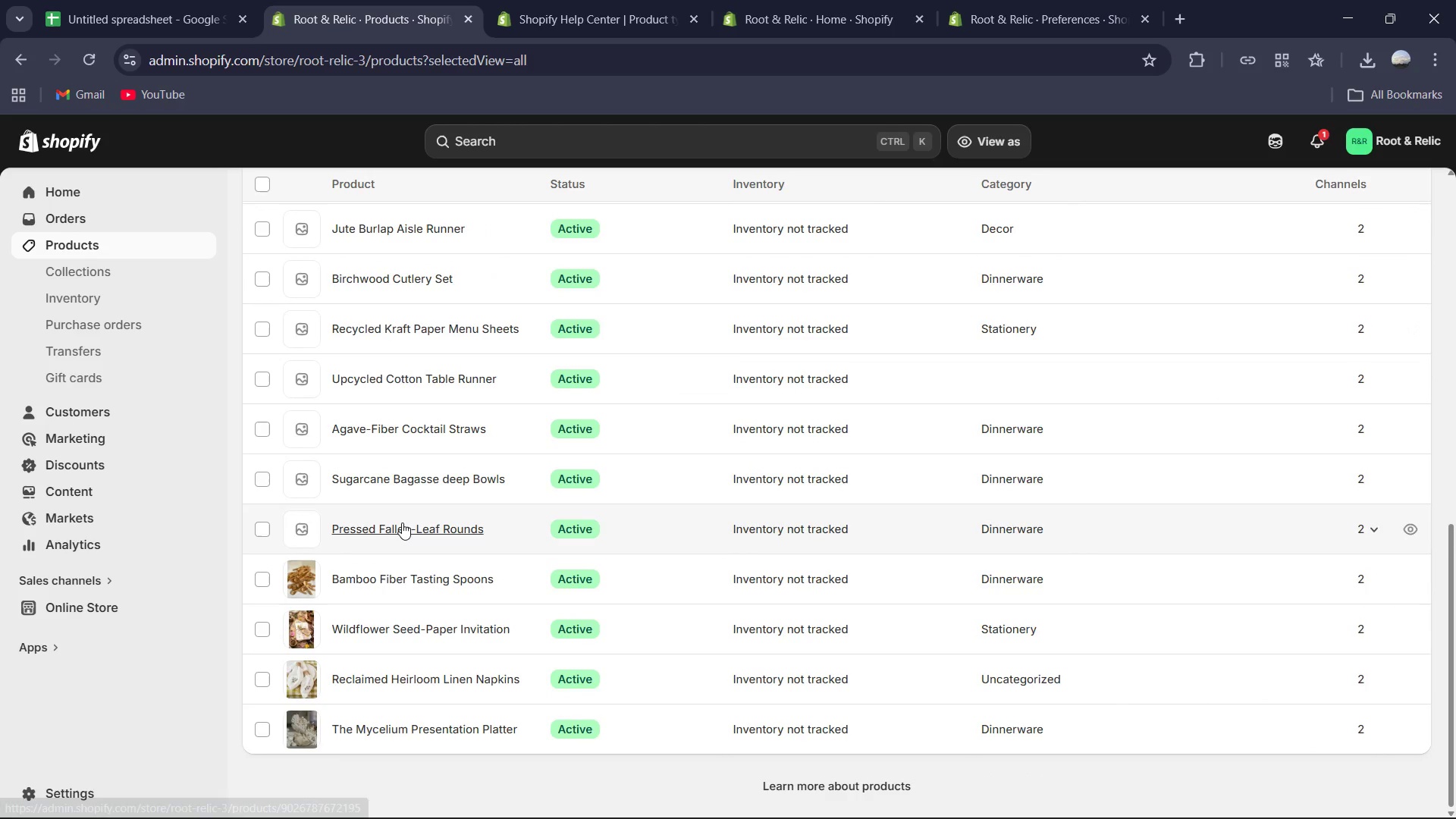 
left_click([402, 522])
 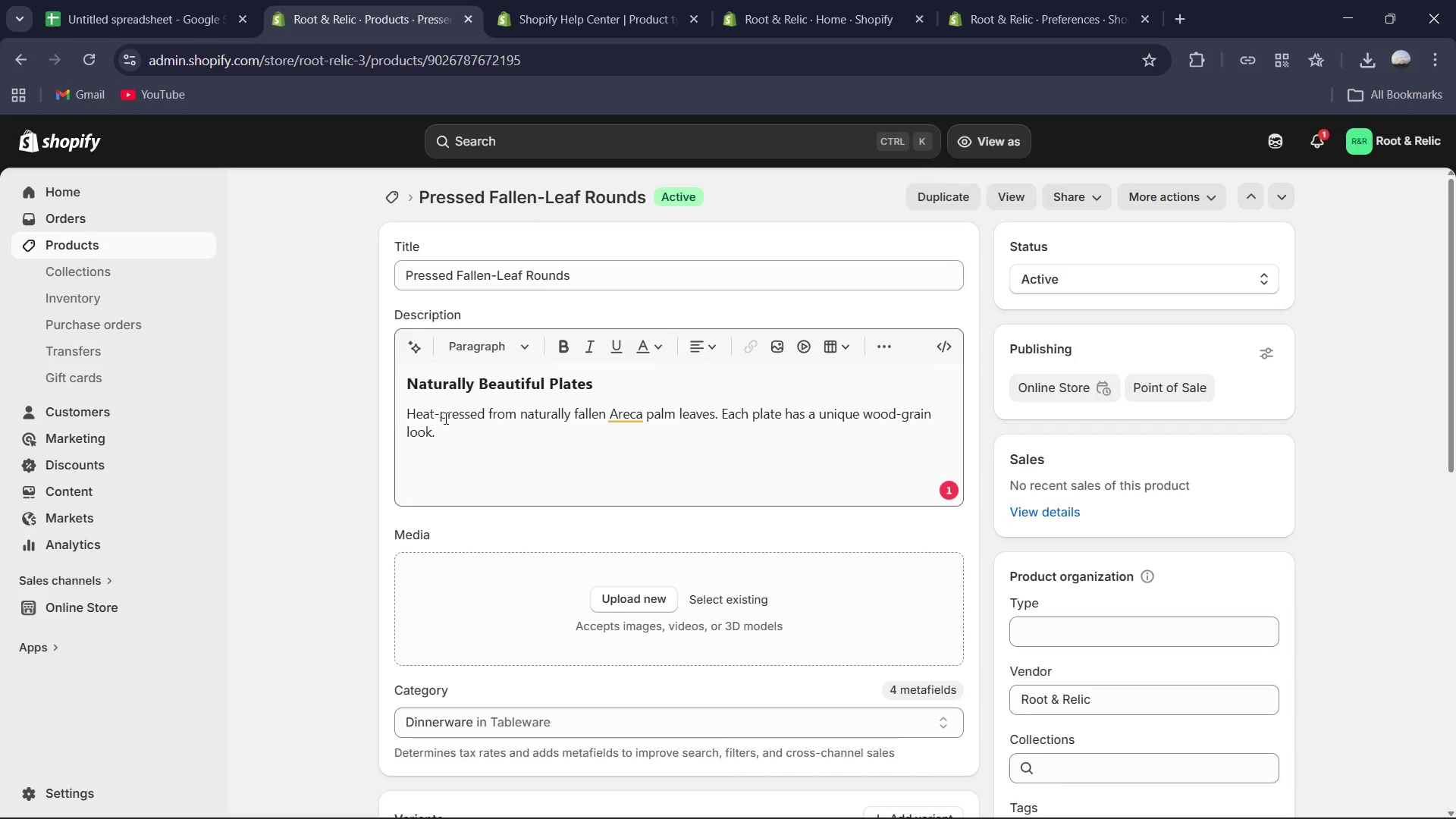 
wait(16.25)
 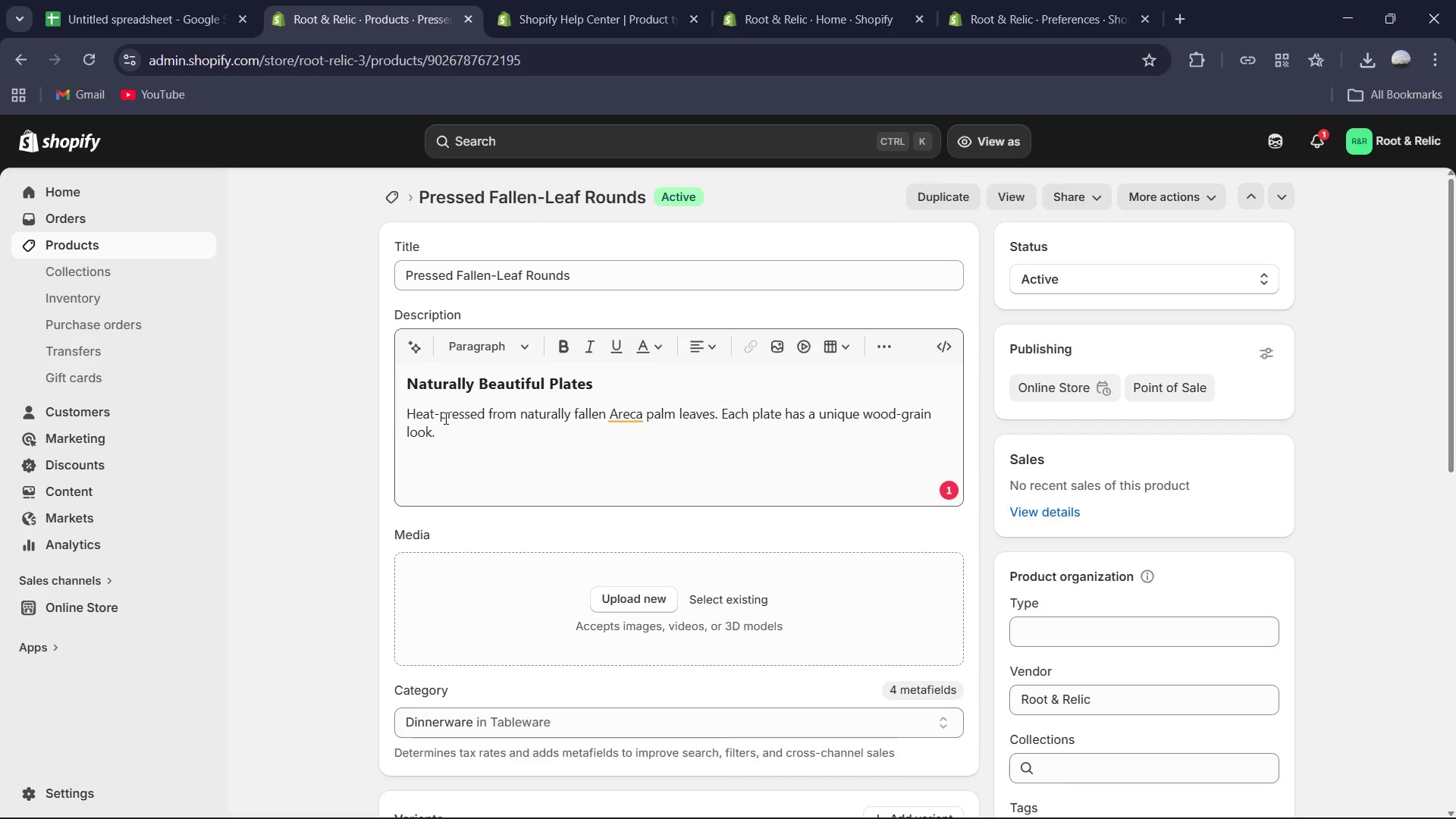 
left_click([1367, 61])
 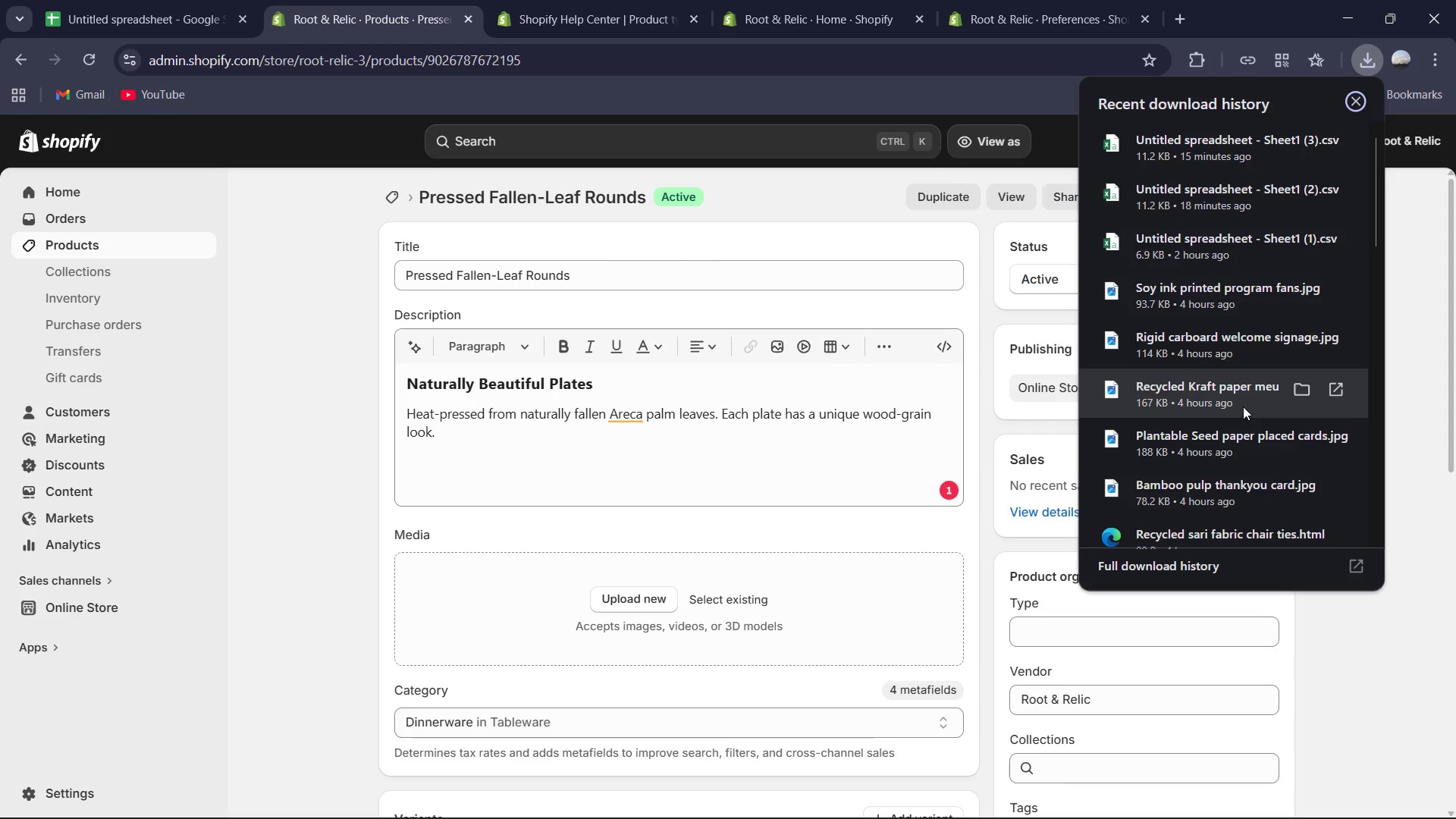 
scroll: coordinate [1210, 383], scroll_direction: down, amount: 23.0
 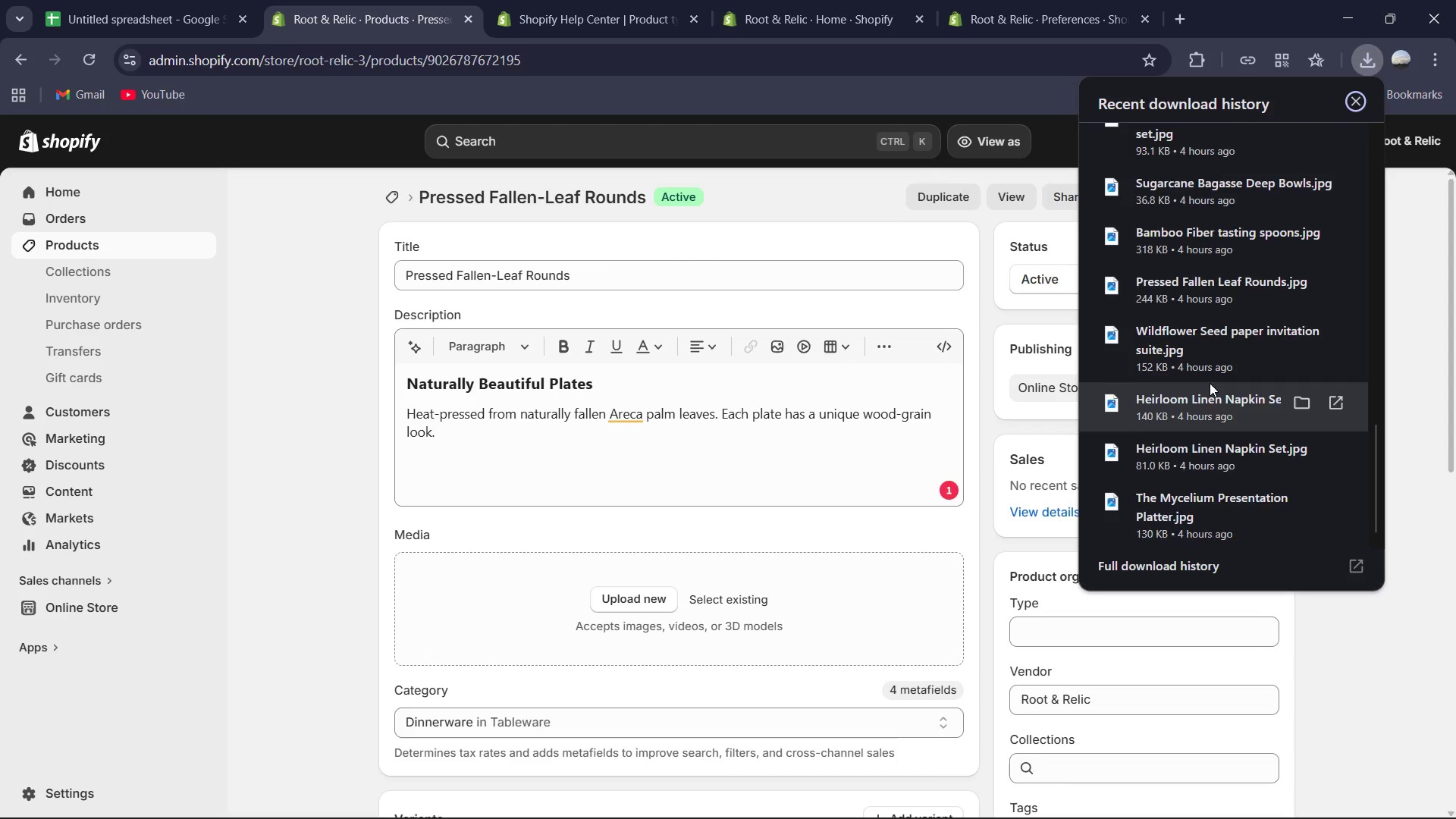 
scroll: coordinate [1207, 379], scroll_direction: up, amount: 4.0
 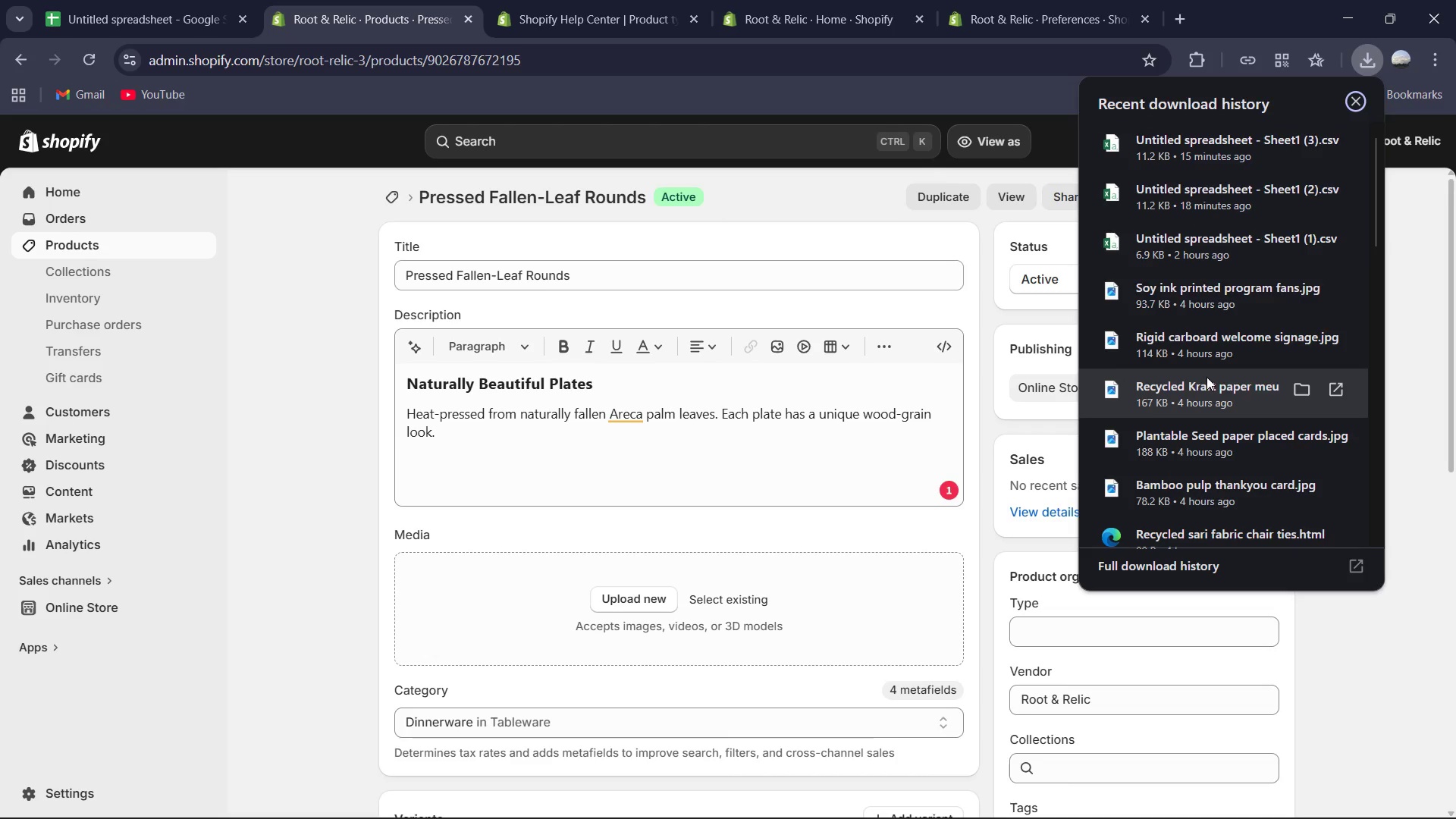 
scroll: coordinate [1207, 377], scroll_direction: down, amount: 17.0
 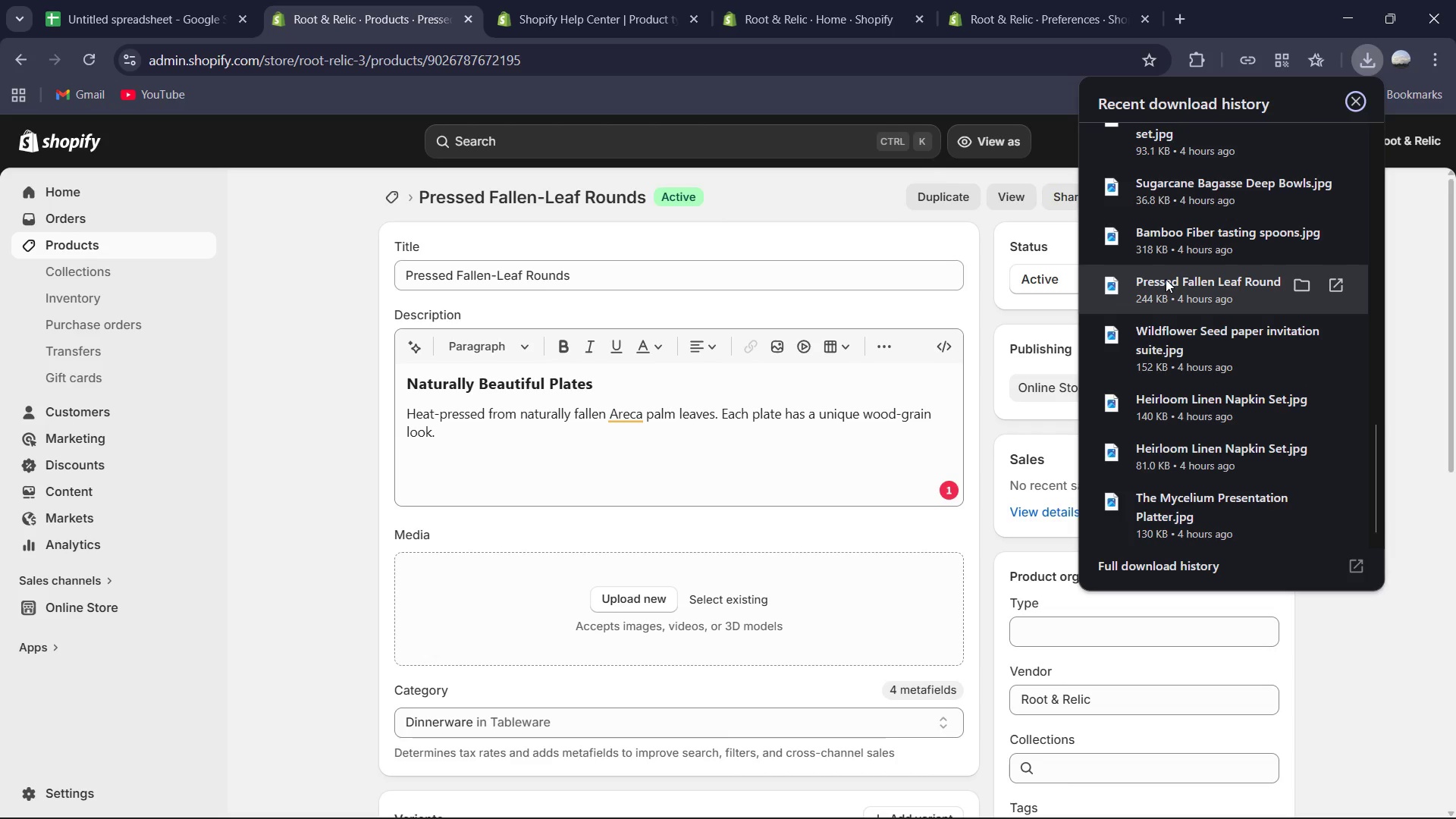 
left_click_drag(start_coordinate=[1166, 279], to_coordinate=[613, 589])
 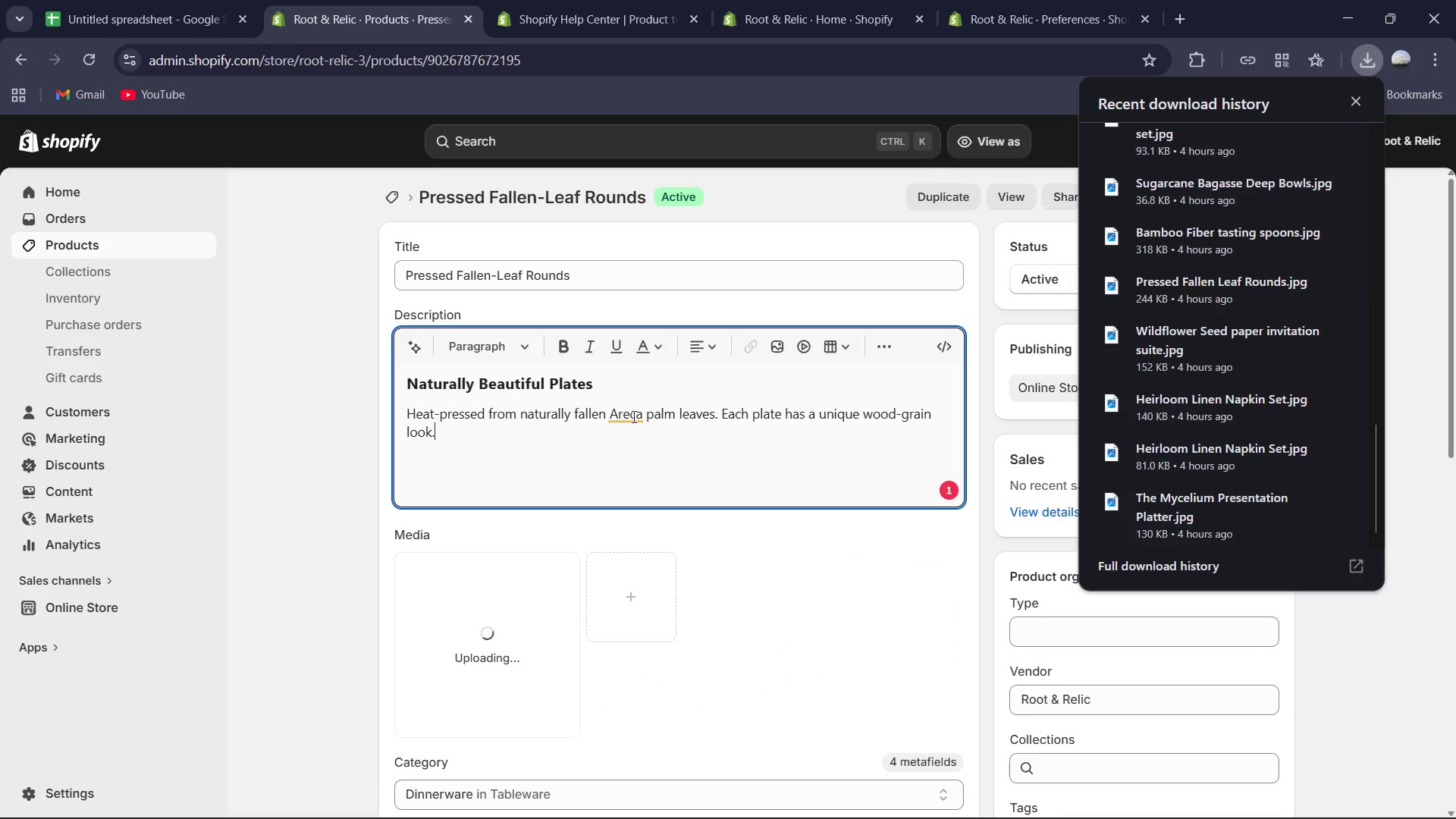 
left_click([632, 416])
 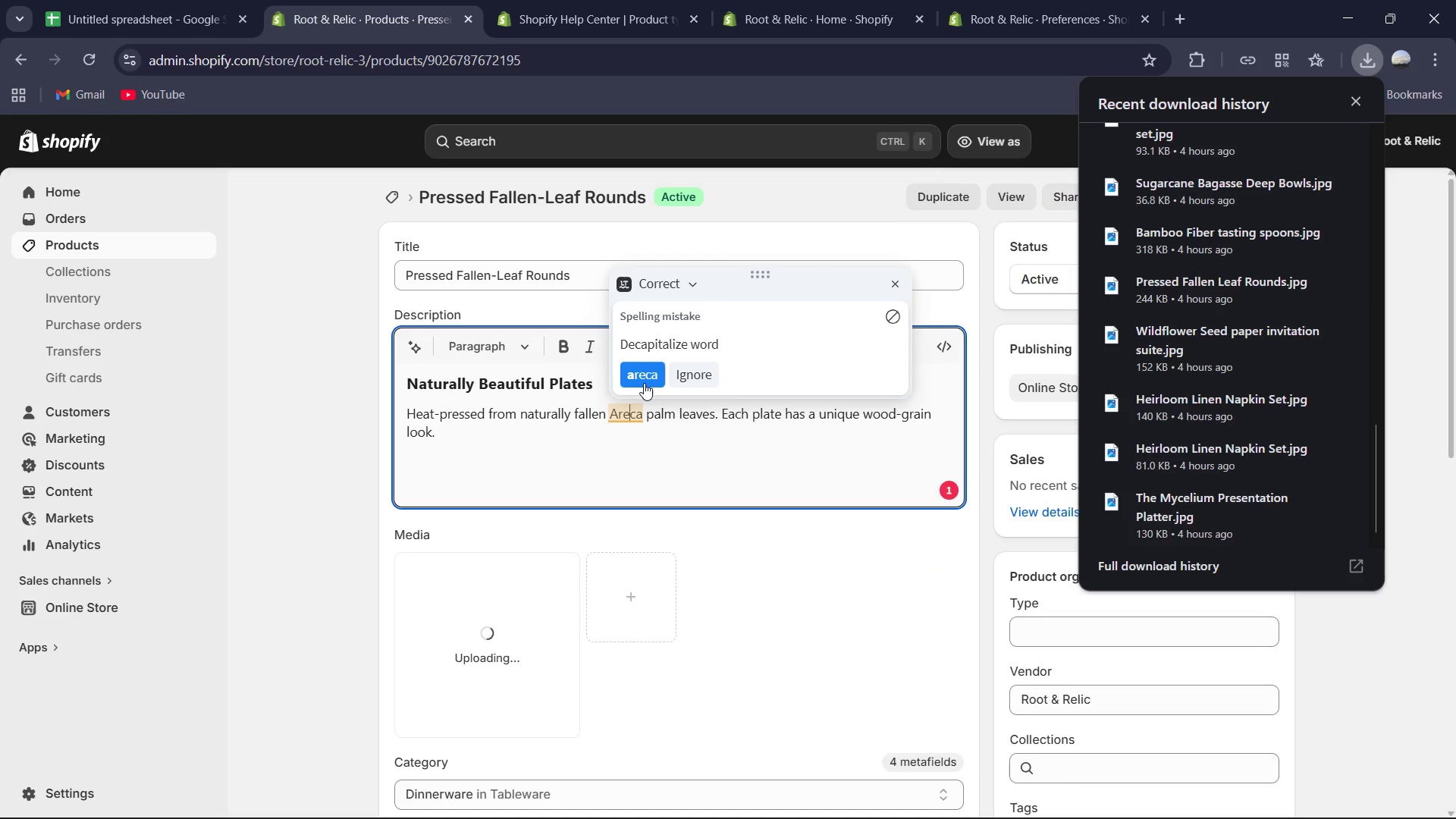 
double_click([644, 372])
 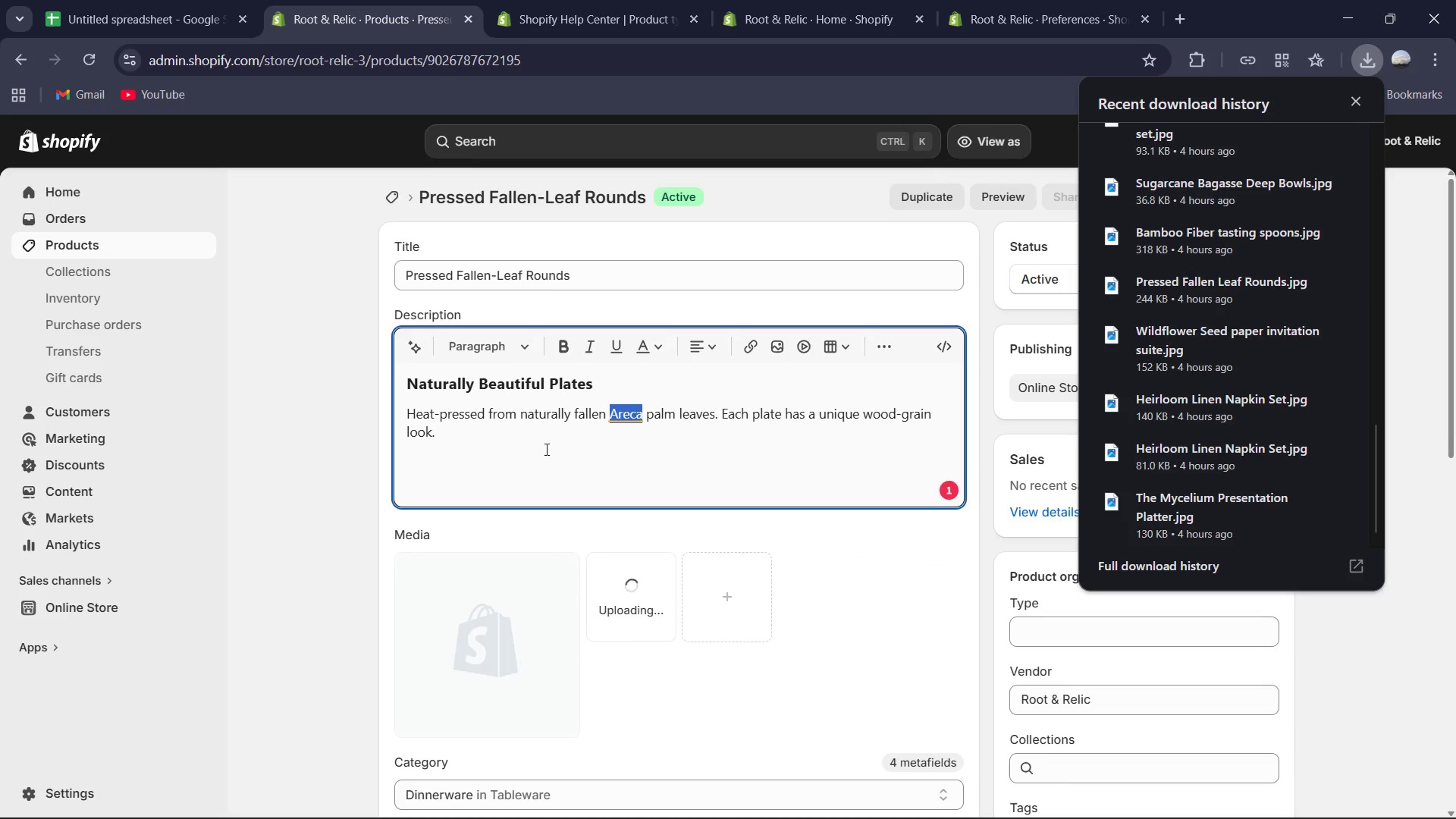 
left_click([545, 449])
 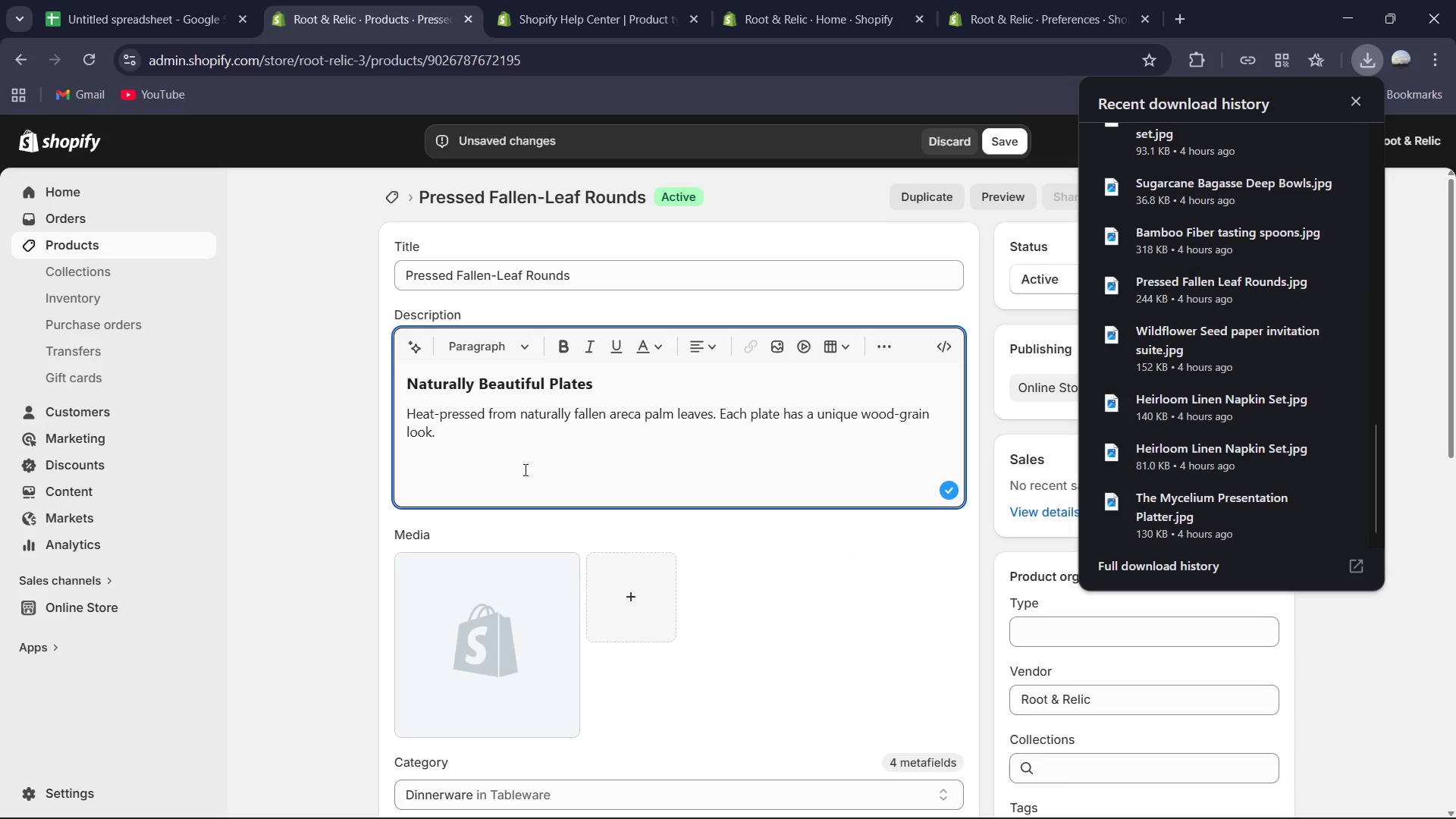 
scroll: coordinate [667, 485], scroll_direction: down, amount: 1.0
 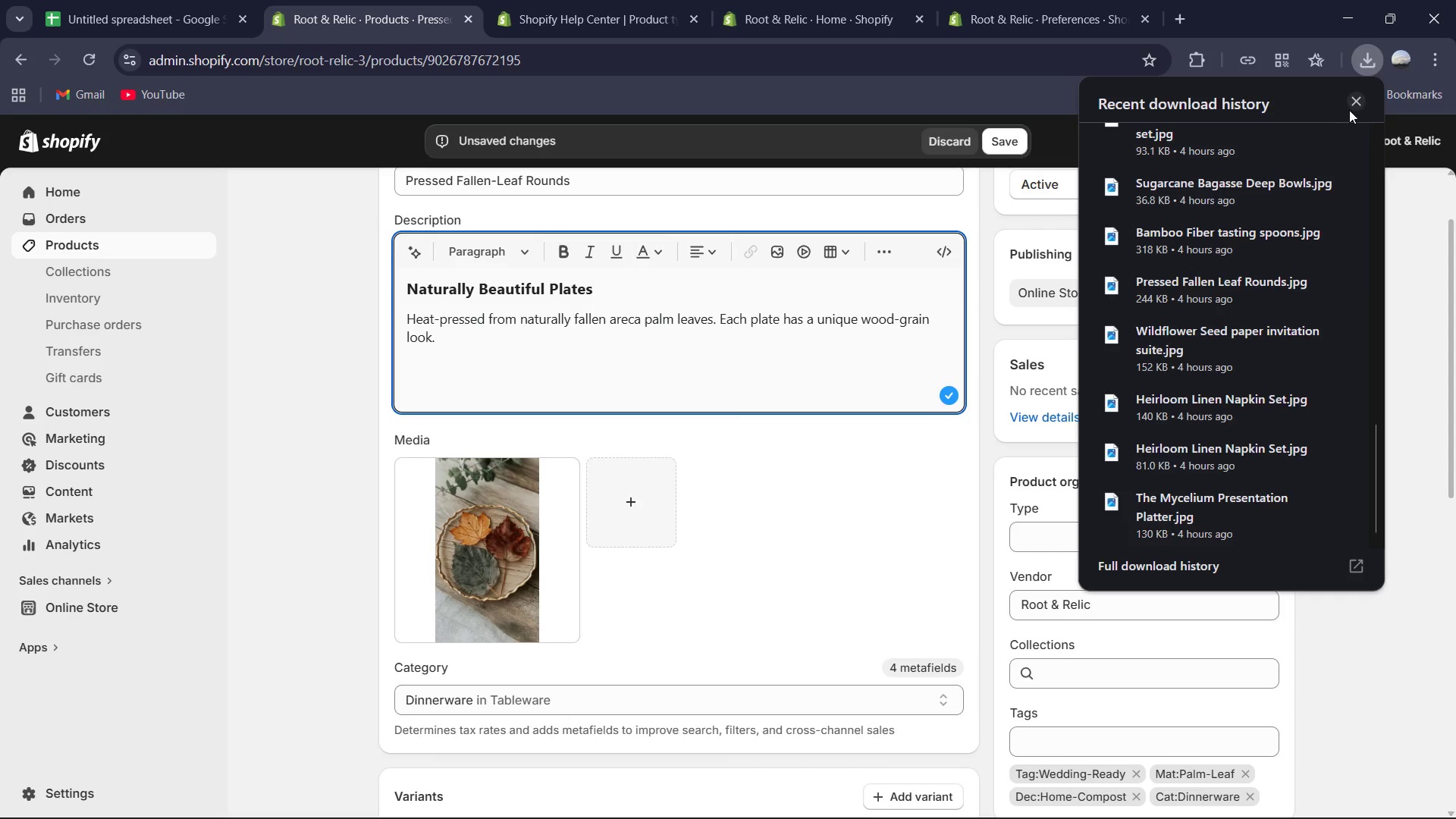 
left_click([1358, 105])
 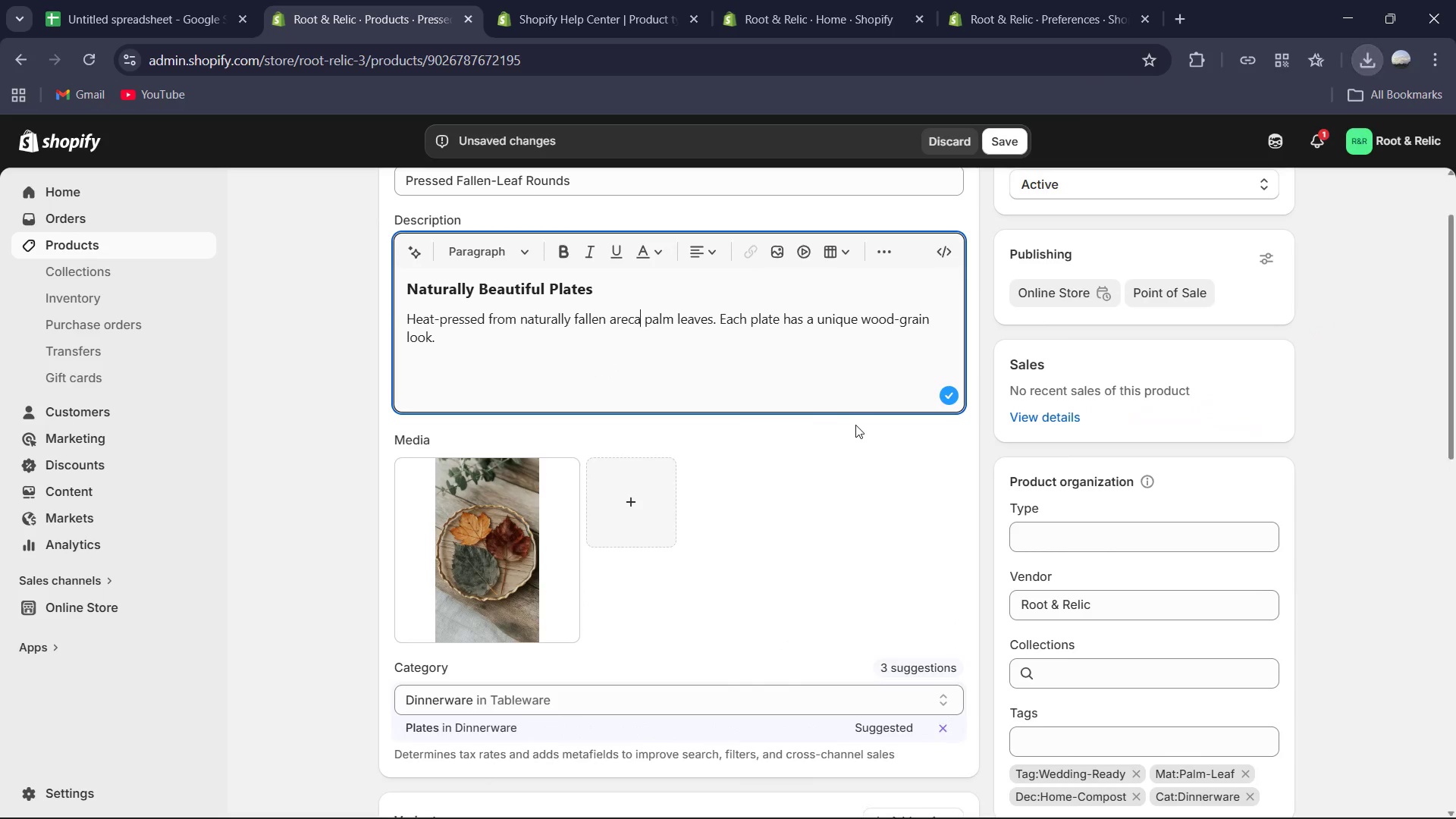 
scroll: coordinate [764, 475], scroll_direction: down, amount: 6.0
 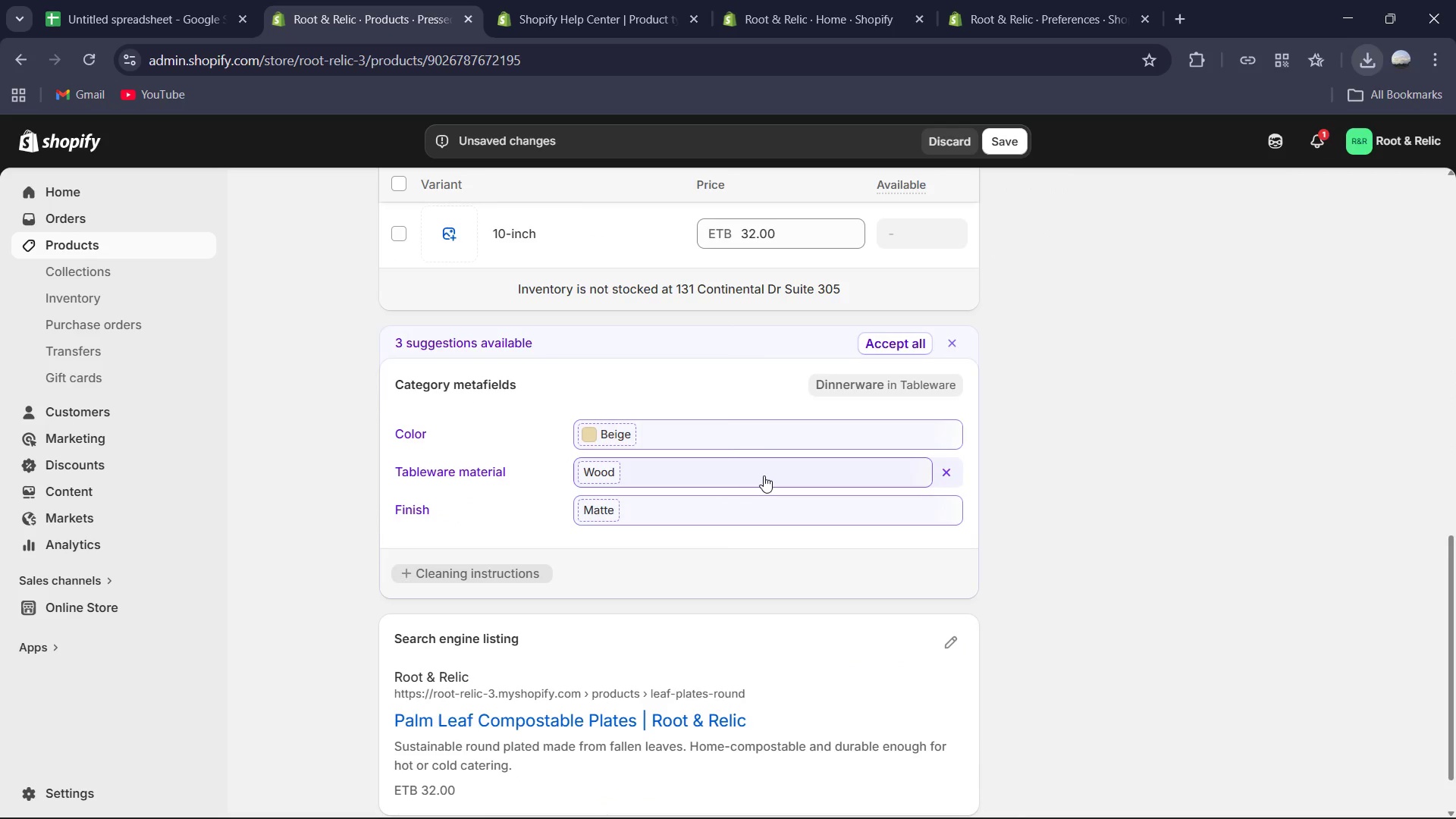 
scroll: coordinate [758, 471], scroll_direction: up, amount: 8.0
 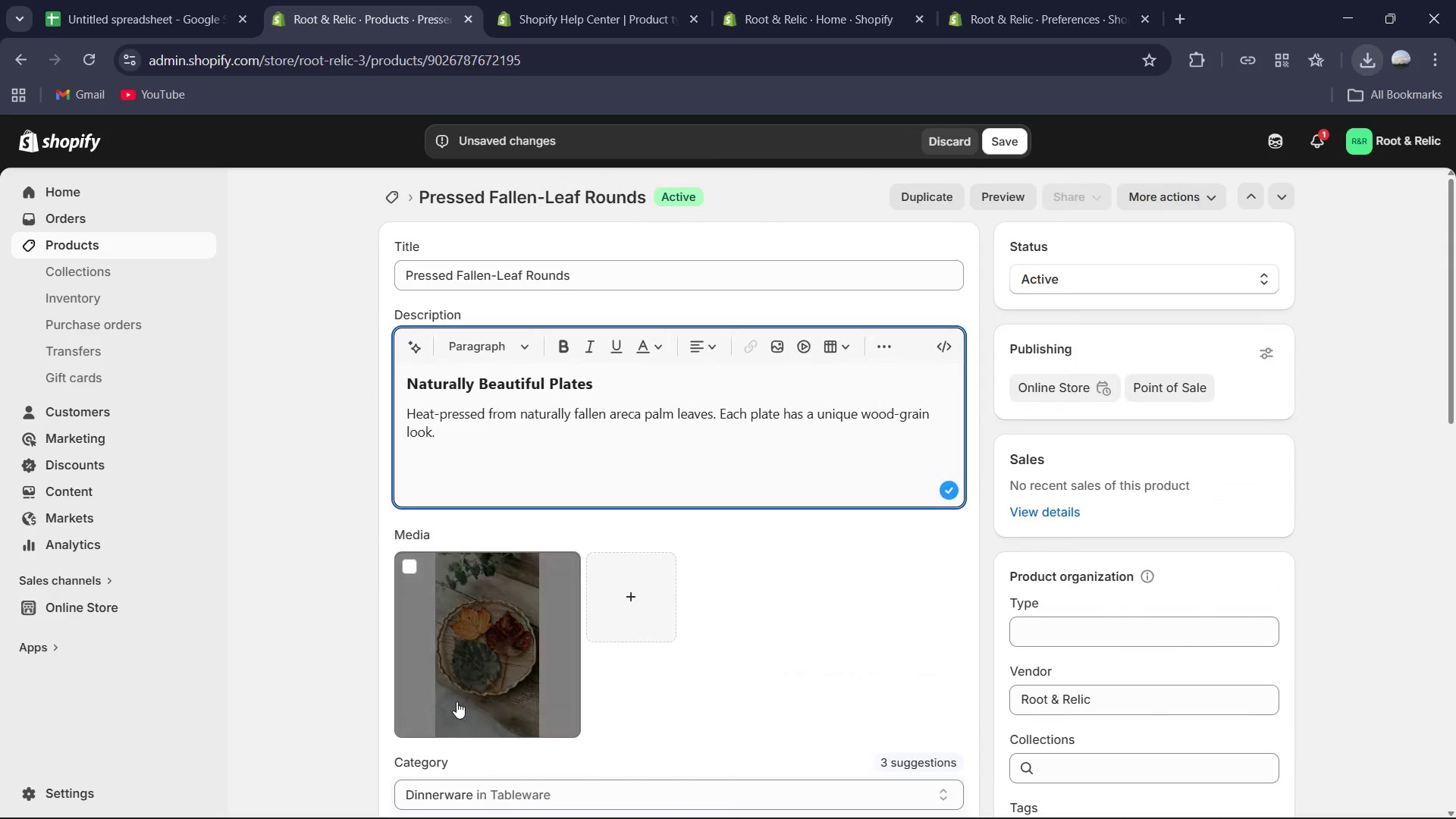 
left_click([457, 701])
 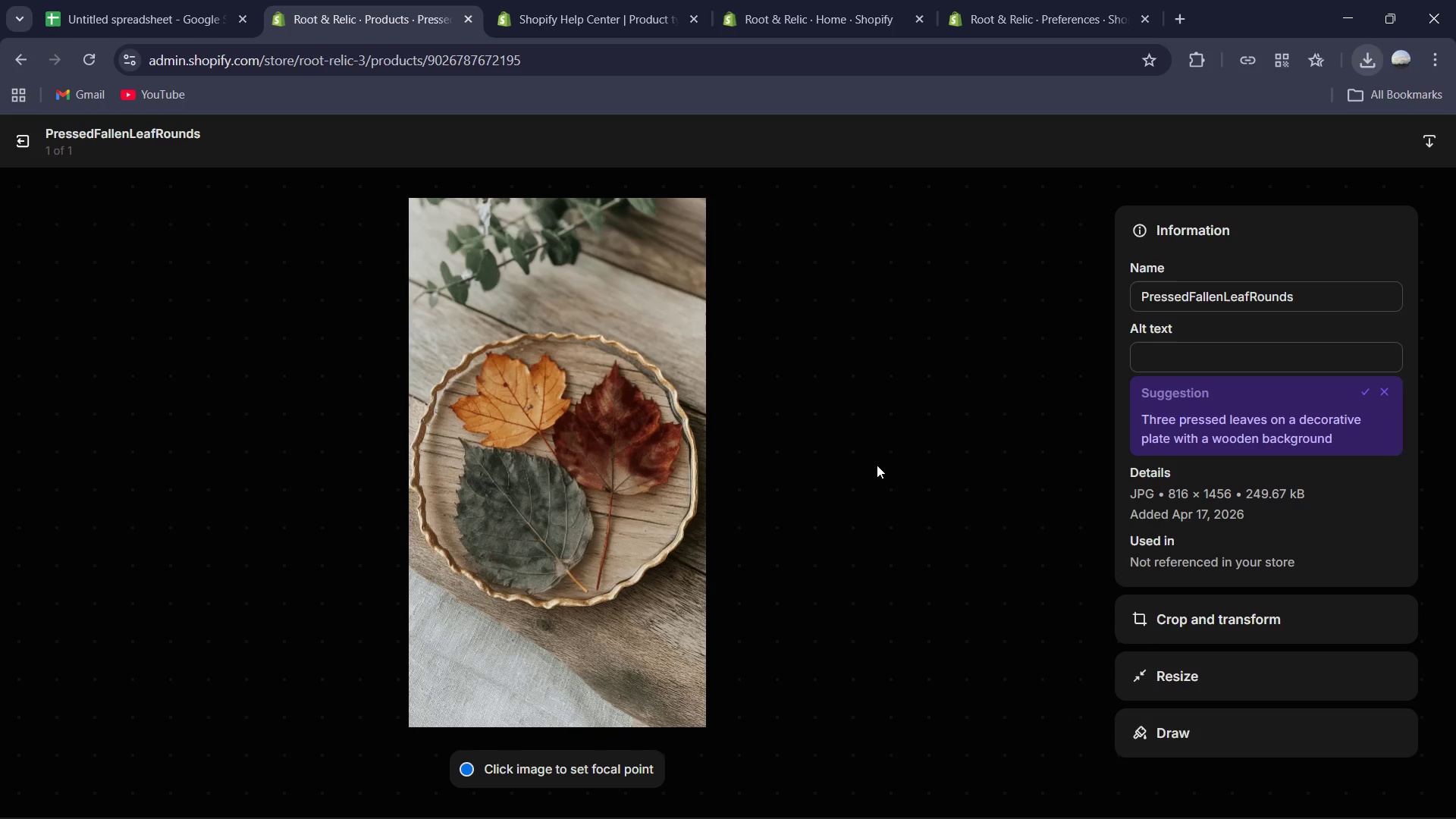 
wait(5.84)
 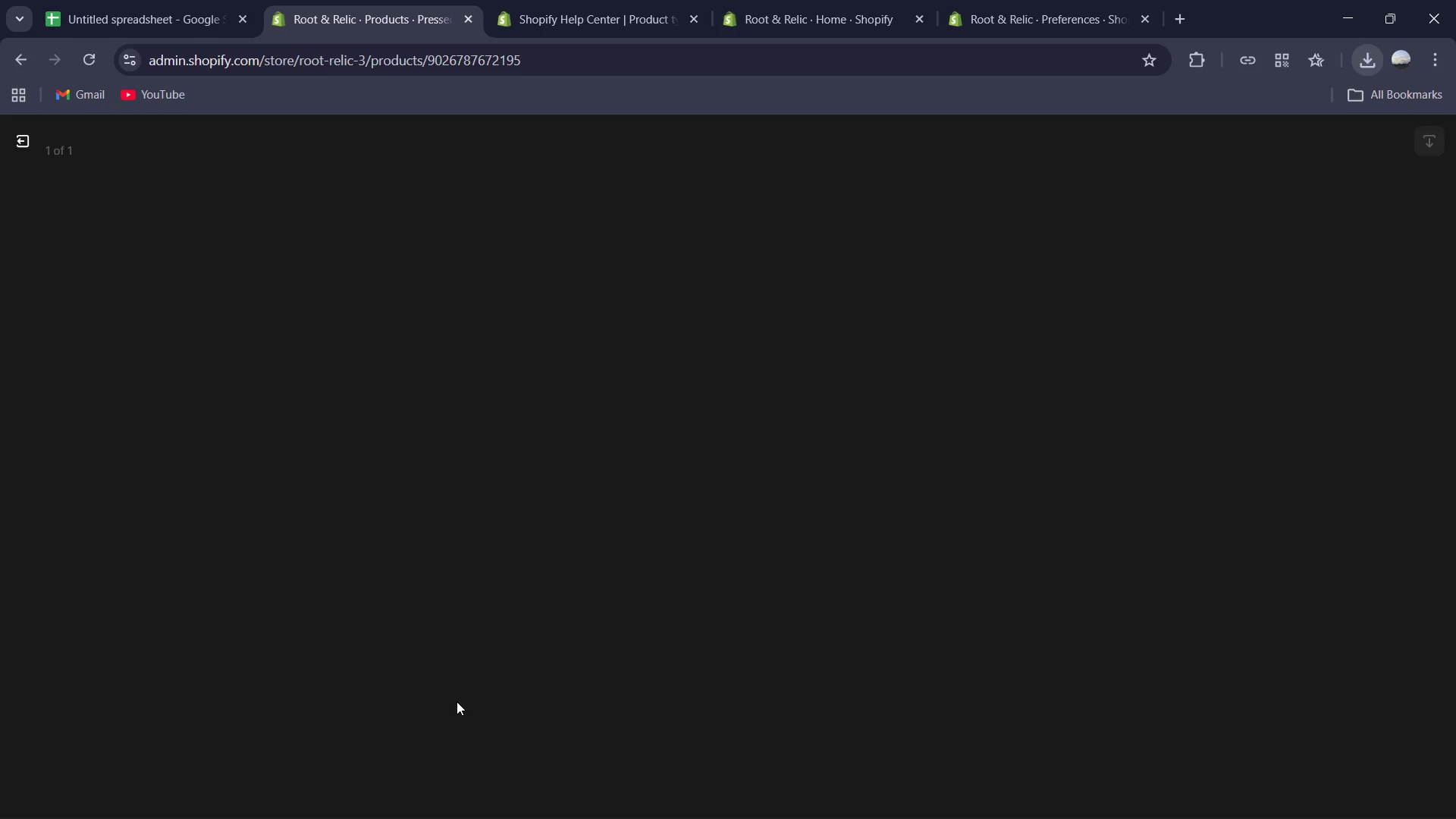 
left_click([1183, 347])
 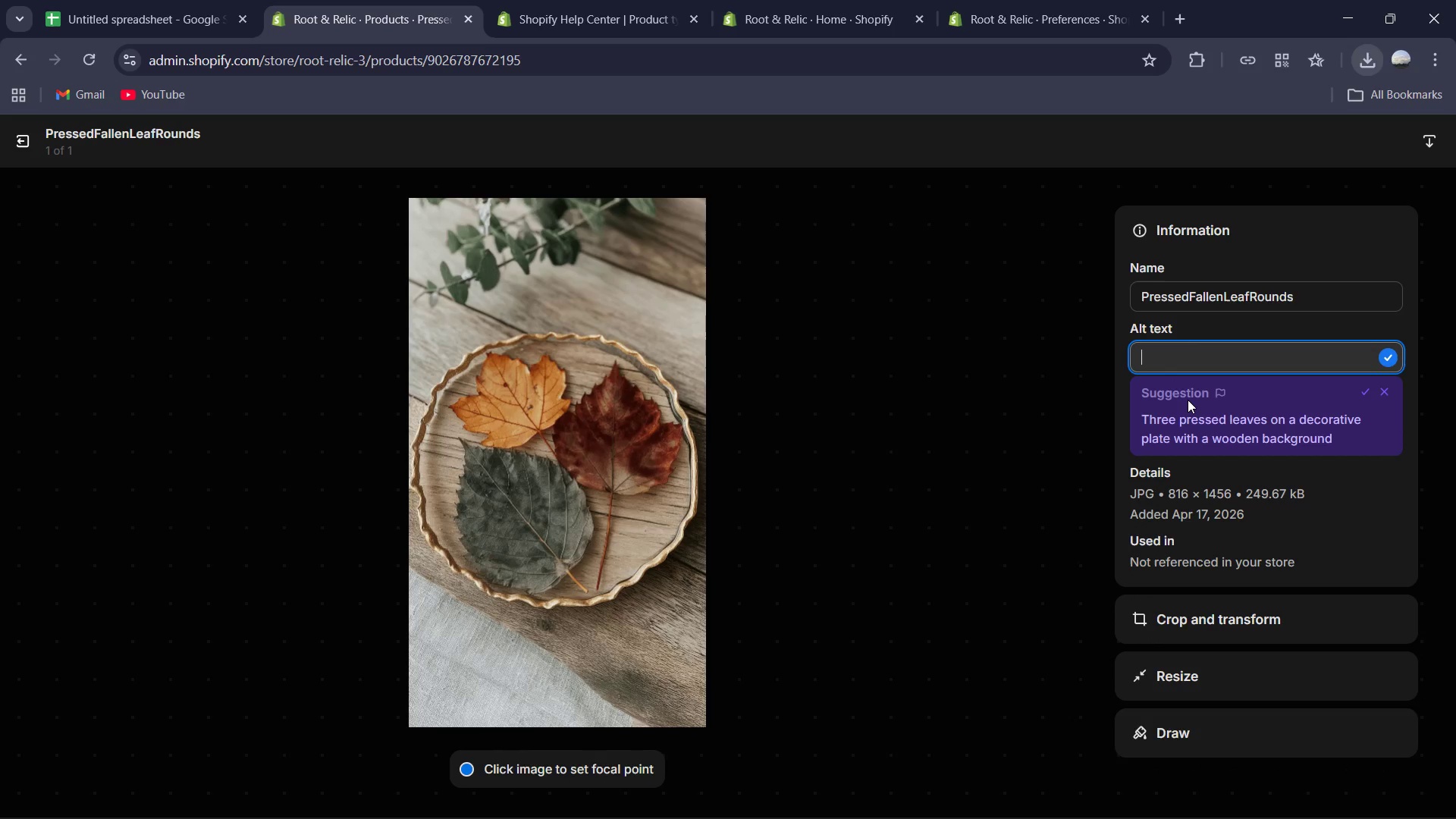 
wait(10.91)
 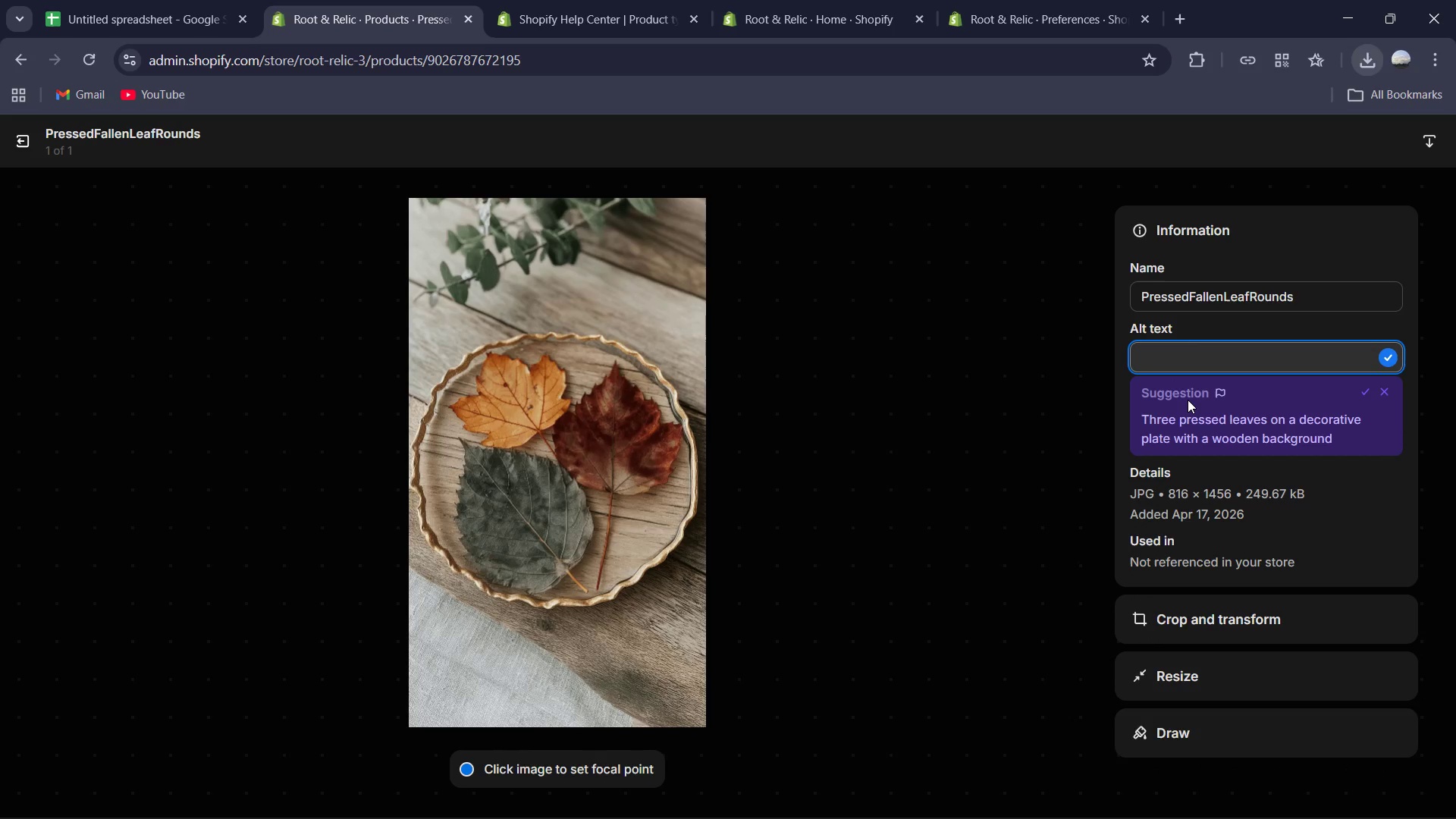 
type(Heat-pressed fallen palm leaf dinner plated )
key(Backspace)
key(Backspace)
type(s showinf unique natural wood )
key(Backspace)
type(-grain patters)
key(Backspace)
type(ns.)
 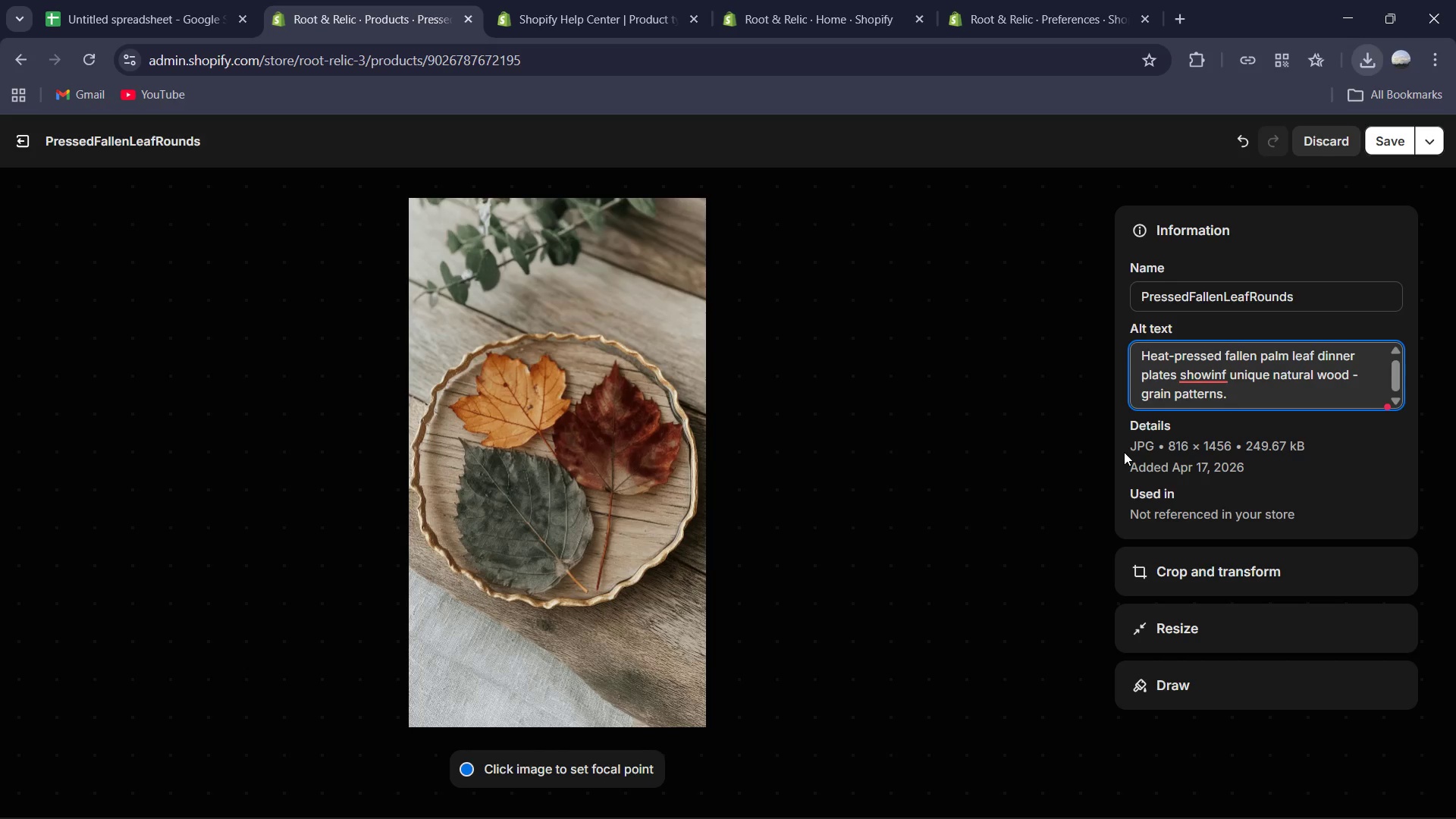 
left_click([1208, 378])
 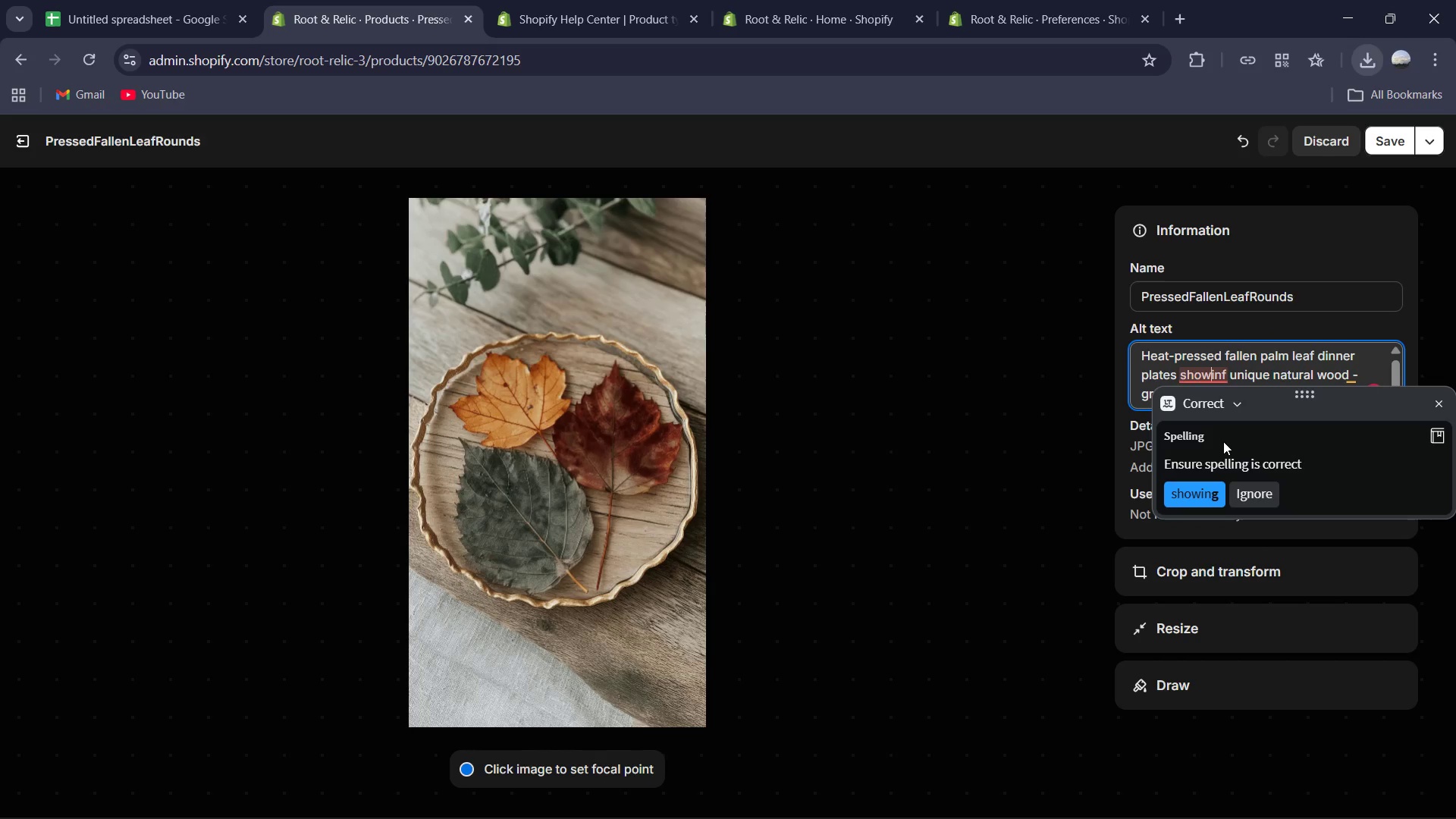 
left_click([1198, 501])
 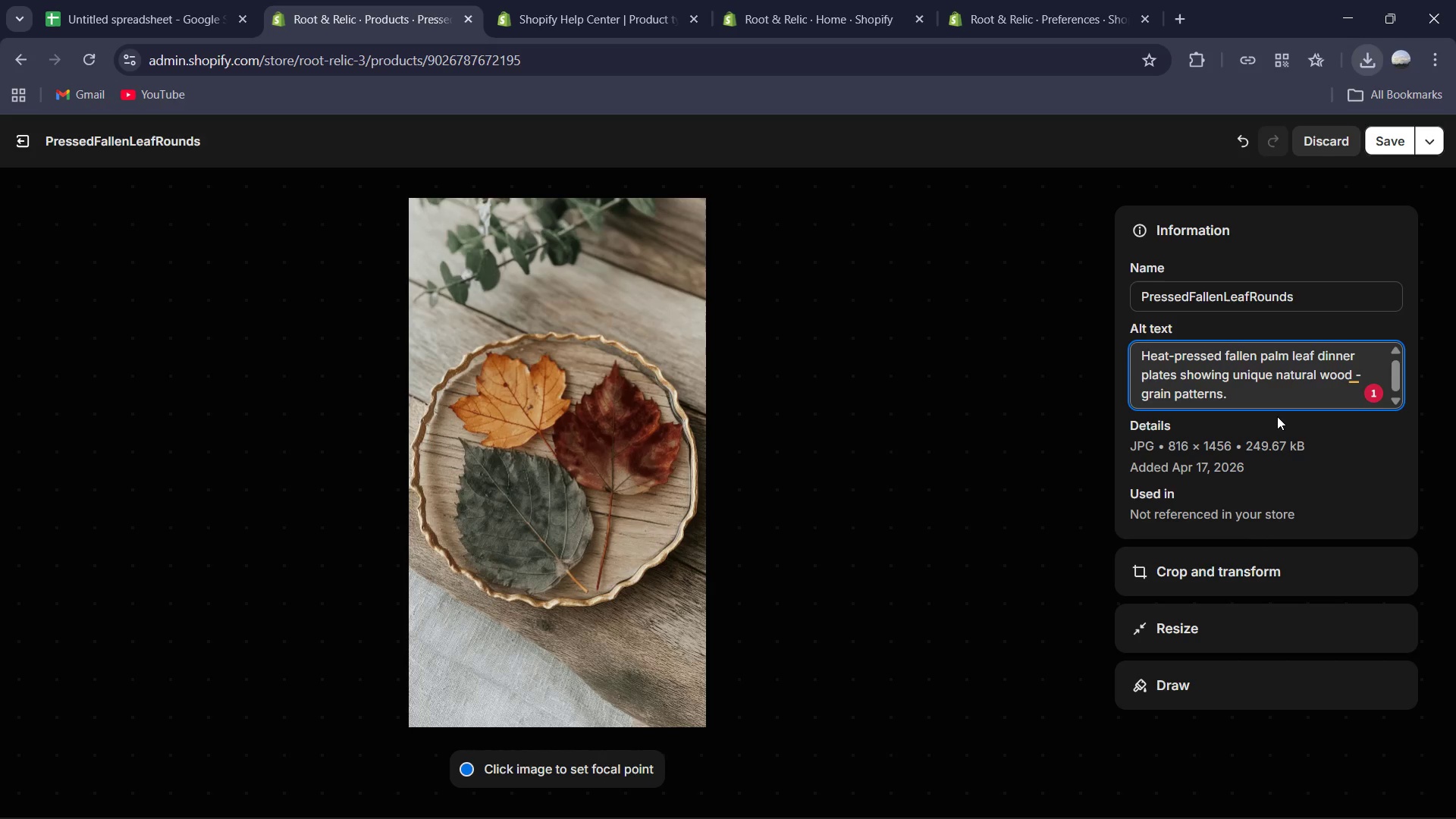 
wait(24.72)
 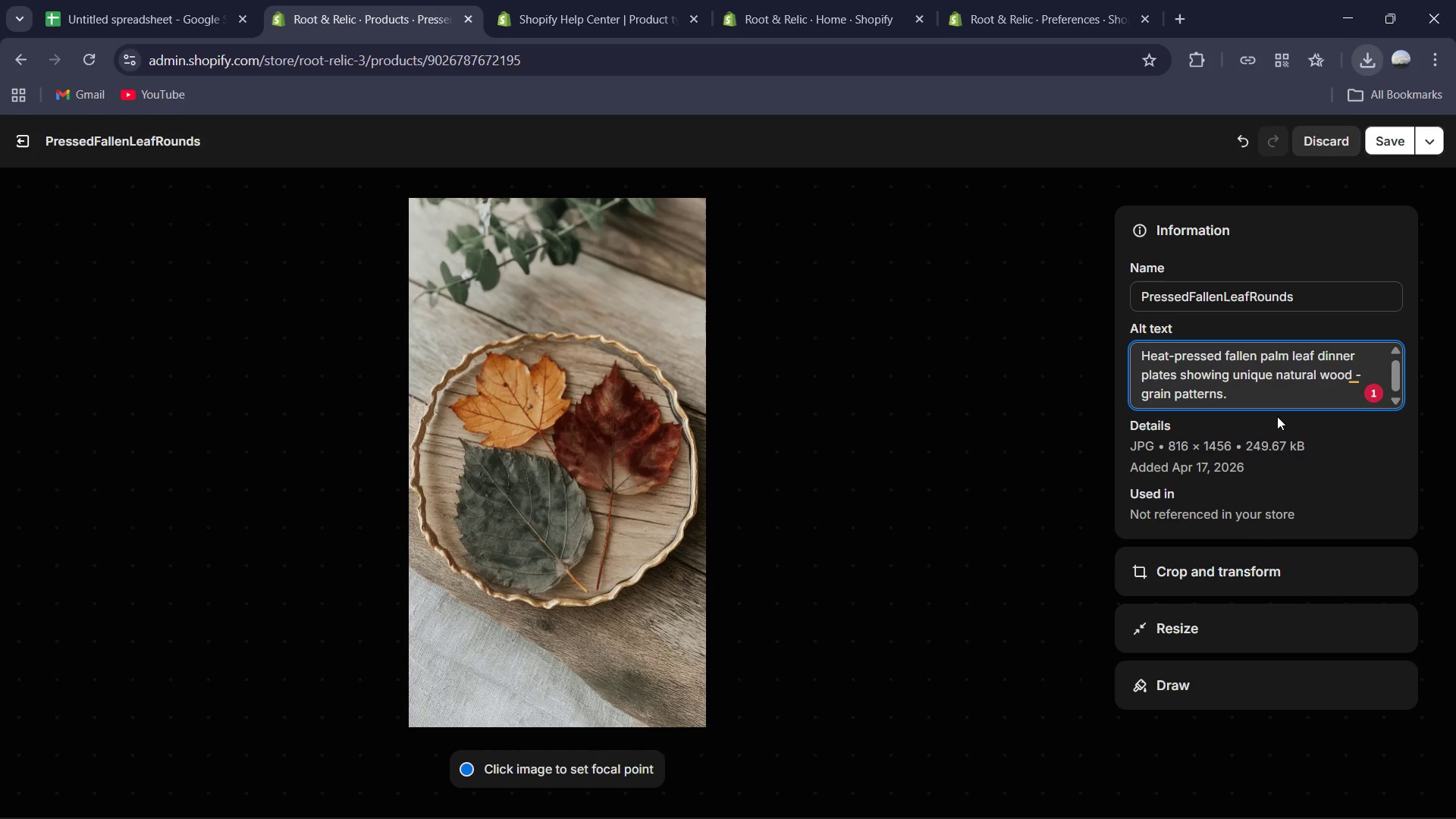 
left_click([1354, 374])
 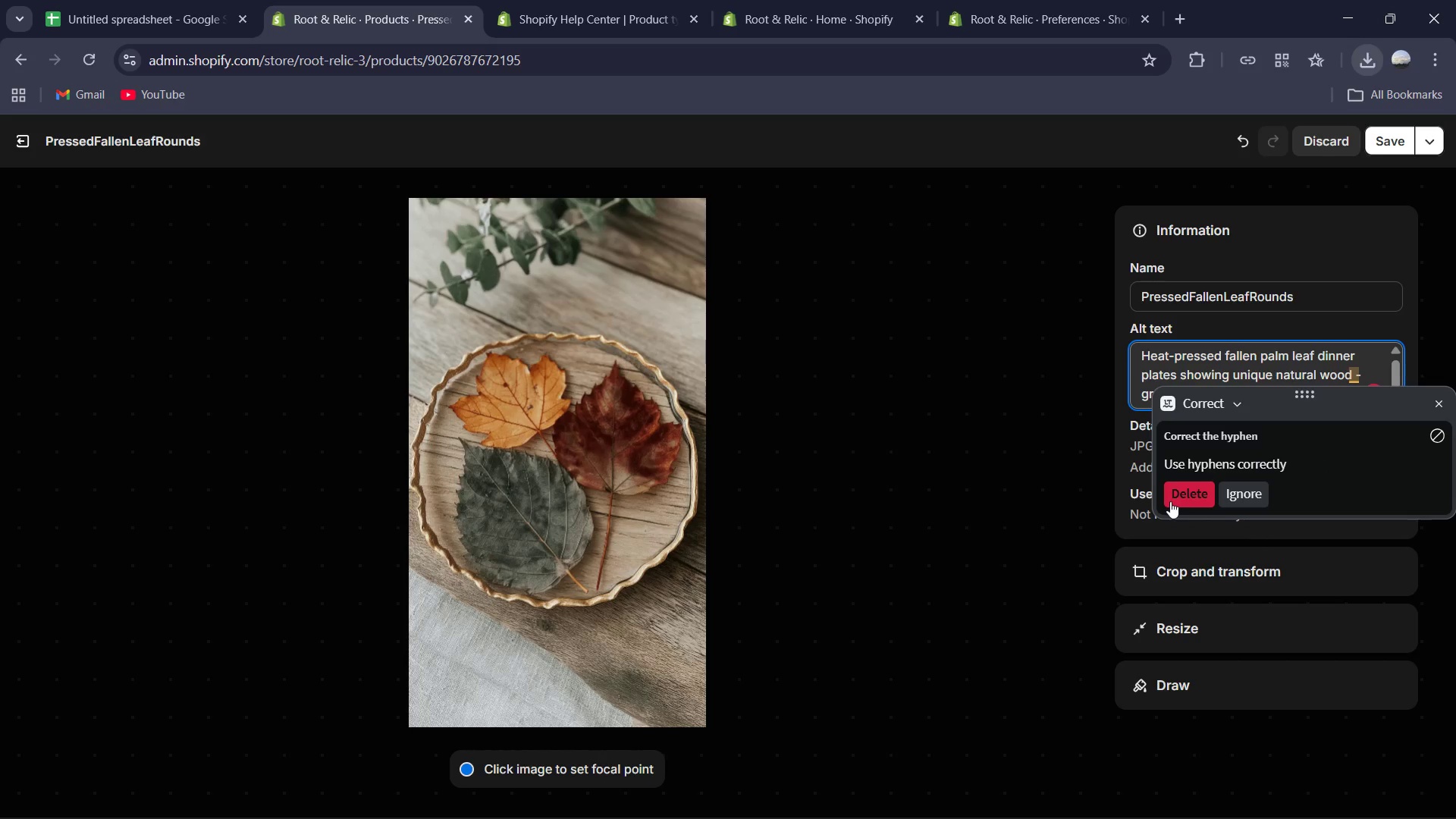 
left_click([1186, 494])
 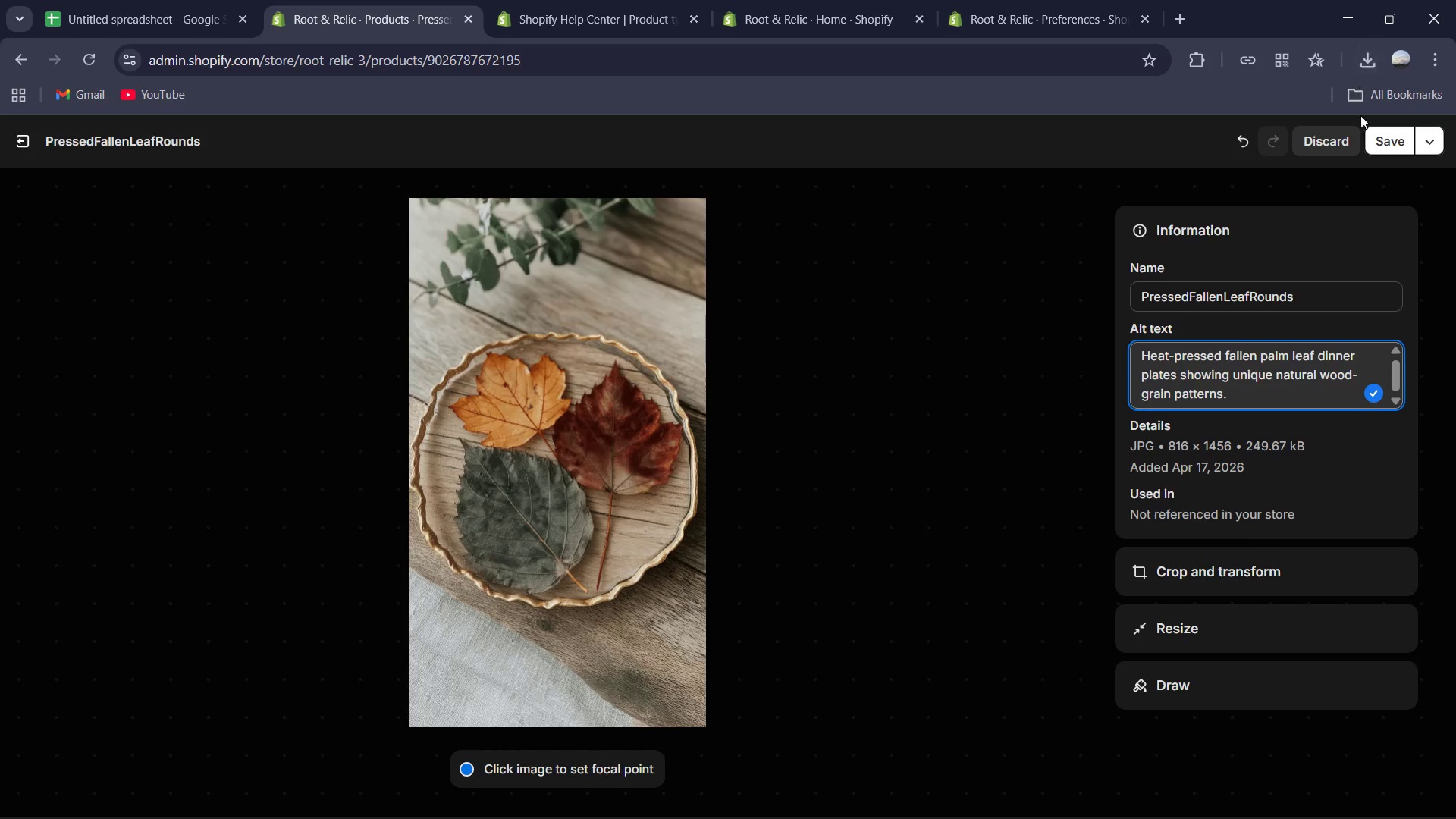 
wait(5.53)
 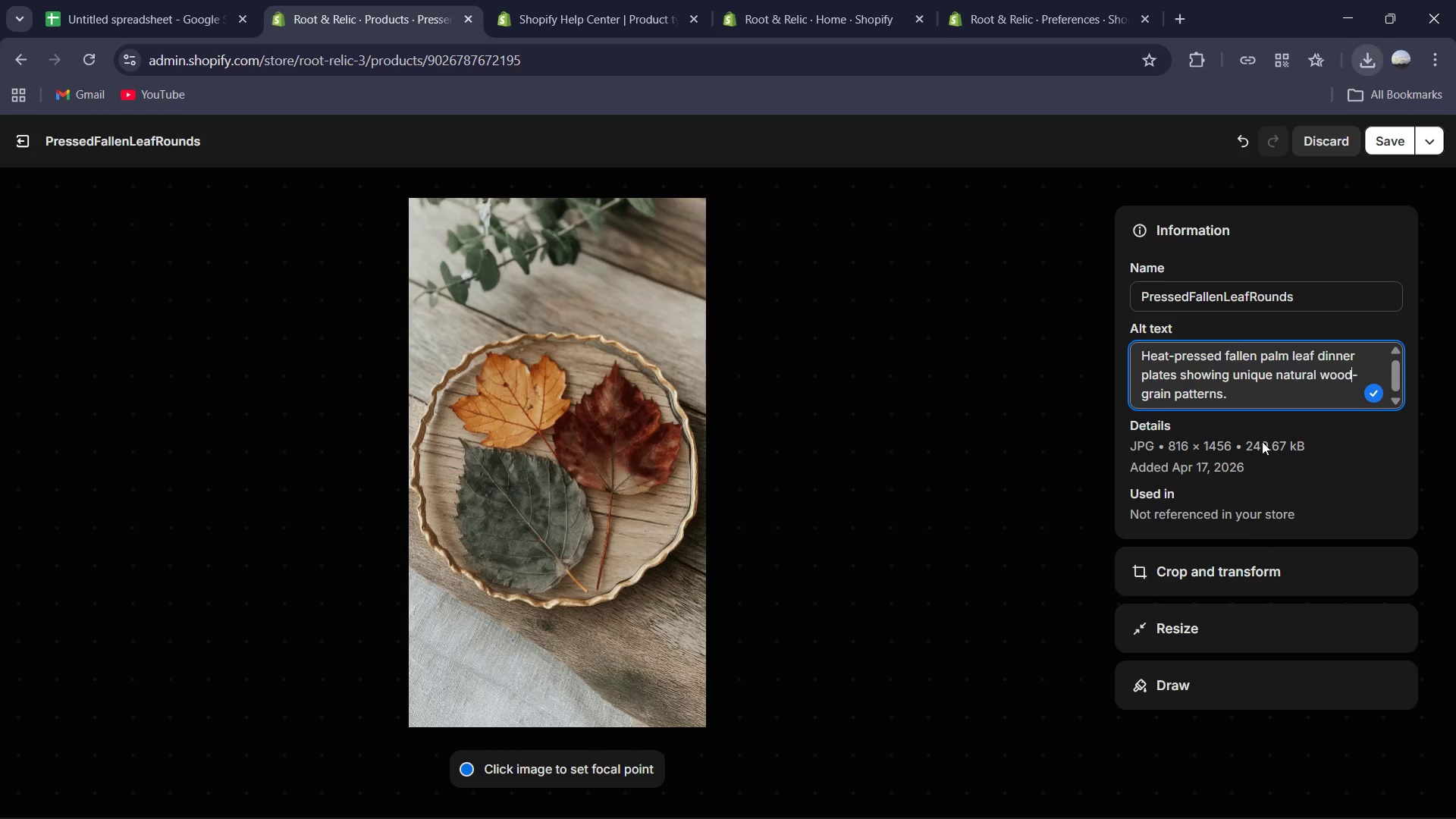 
left_click([1390, 142])
 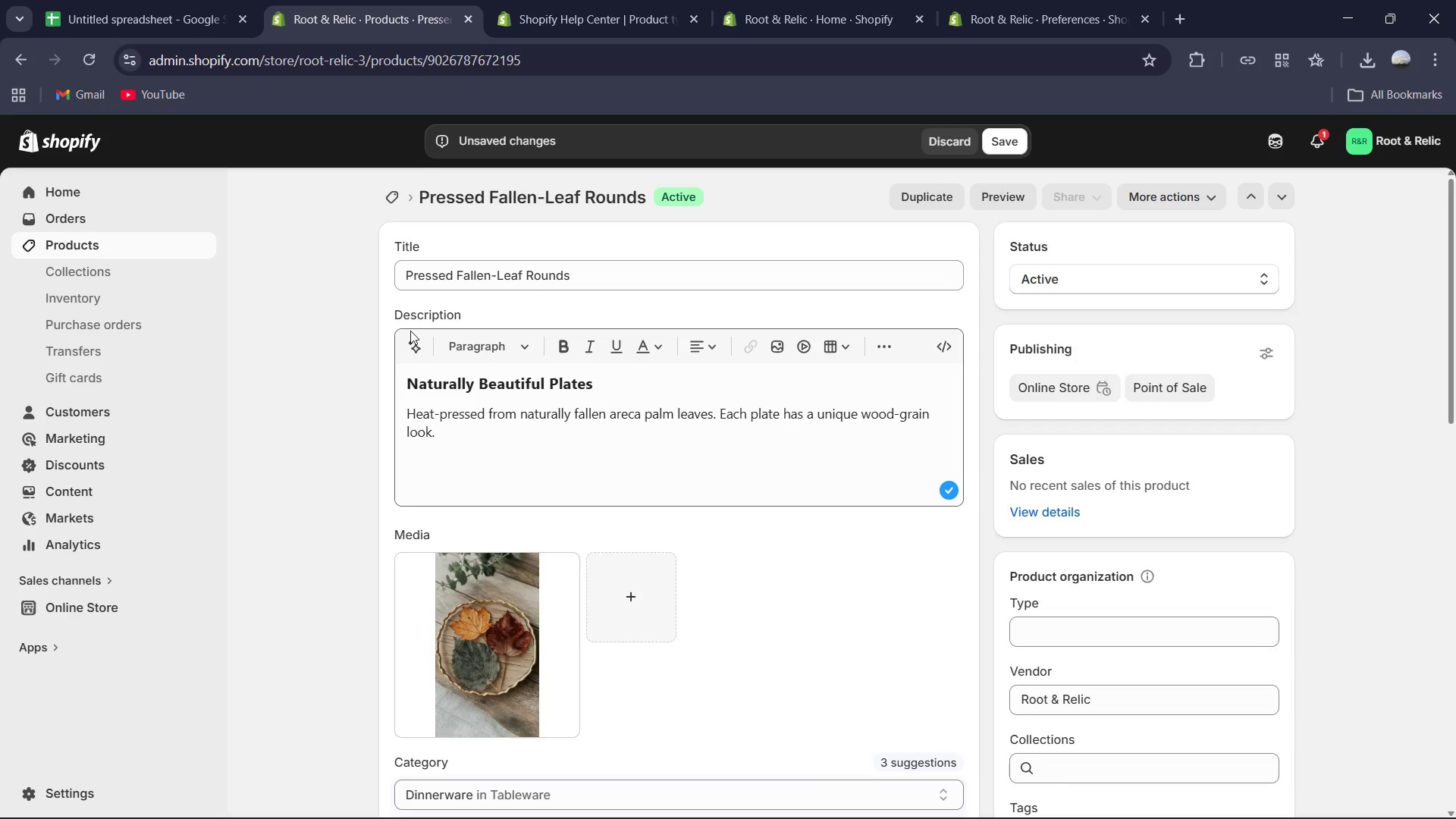 
wait(7.88)
 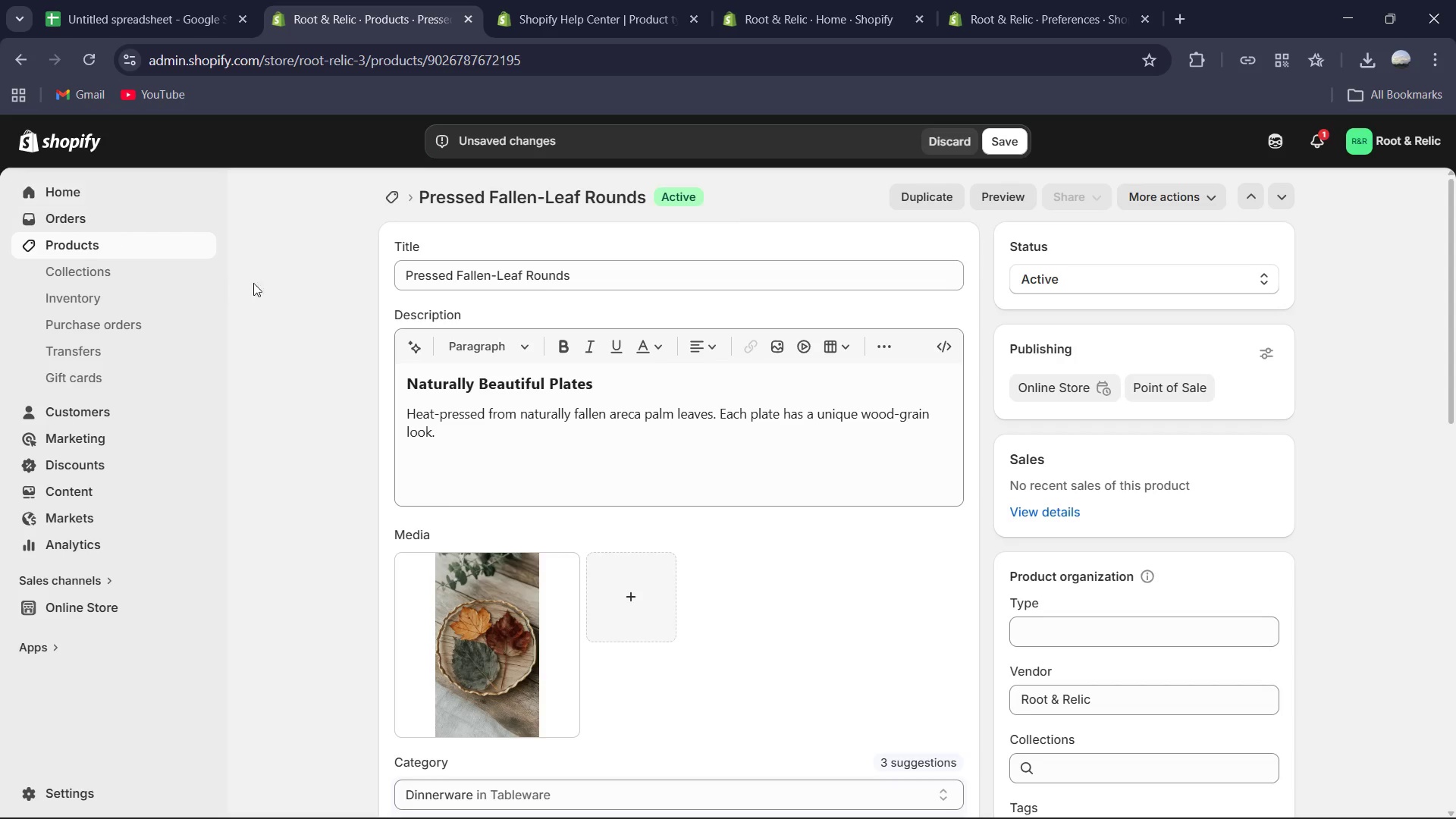 
scroll: coordinate [550, 406], scroll_direction: down, amount: 4.0
 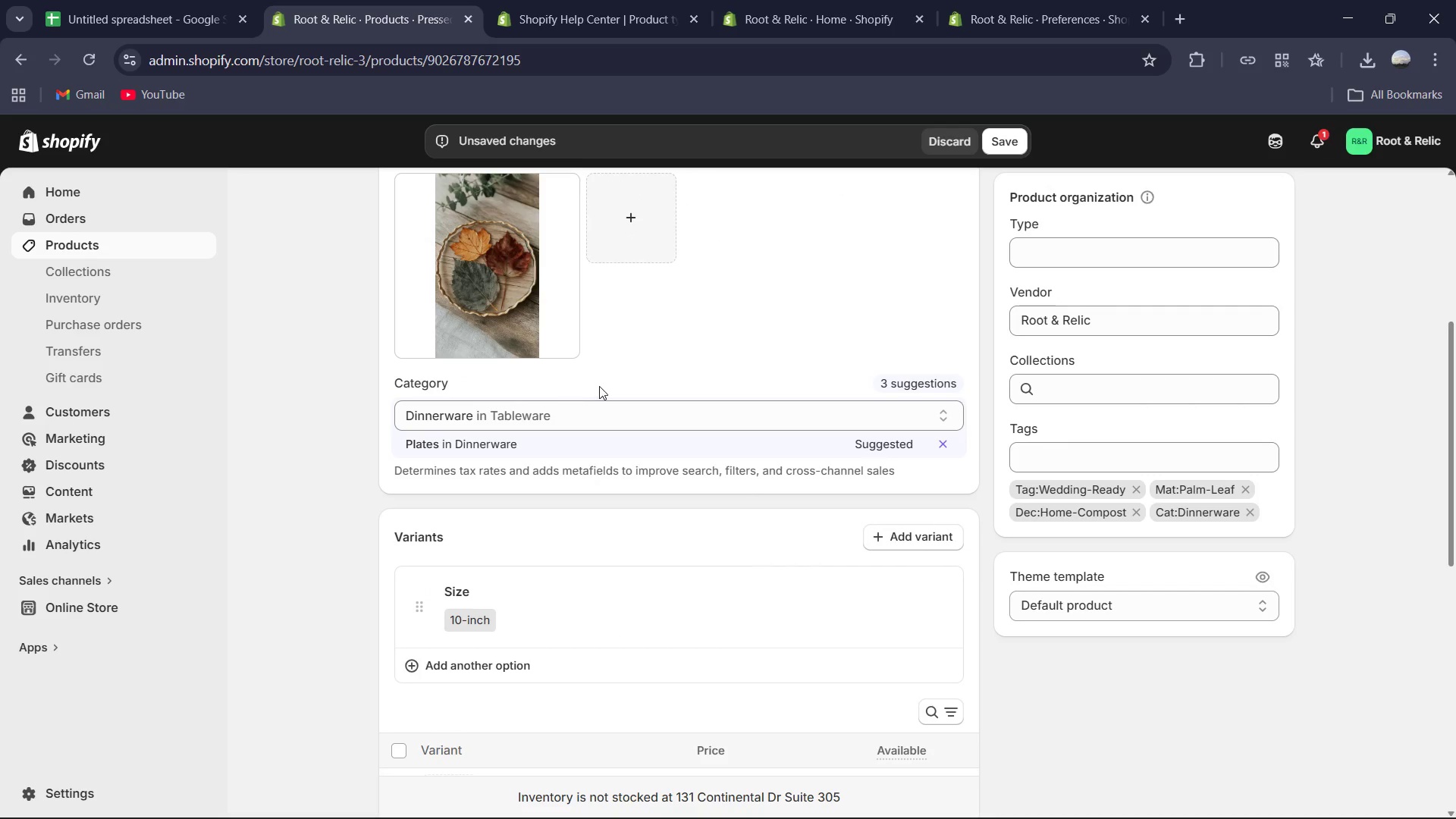 
scroll: coordinate [599, 386], scroll_direction: up, amount: 1.0
 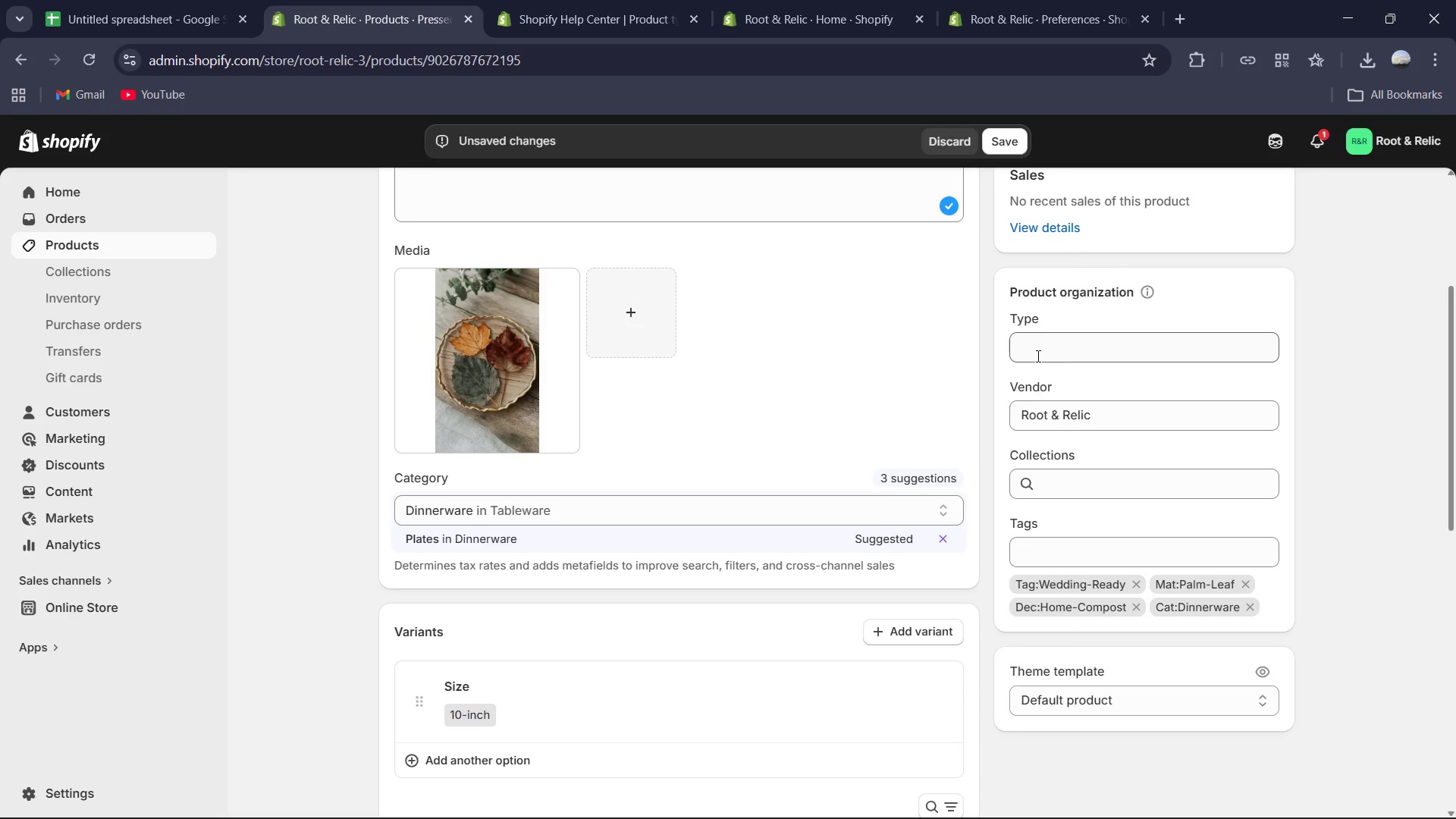 
left_click([1037, 355])
 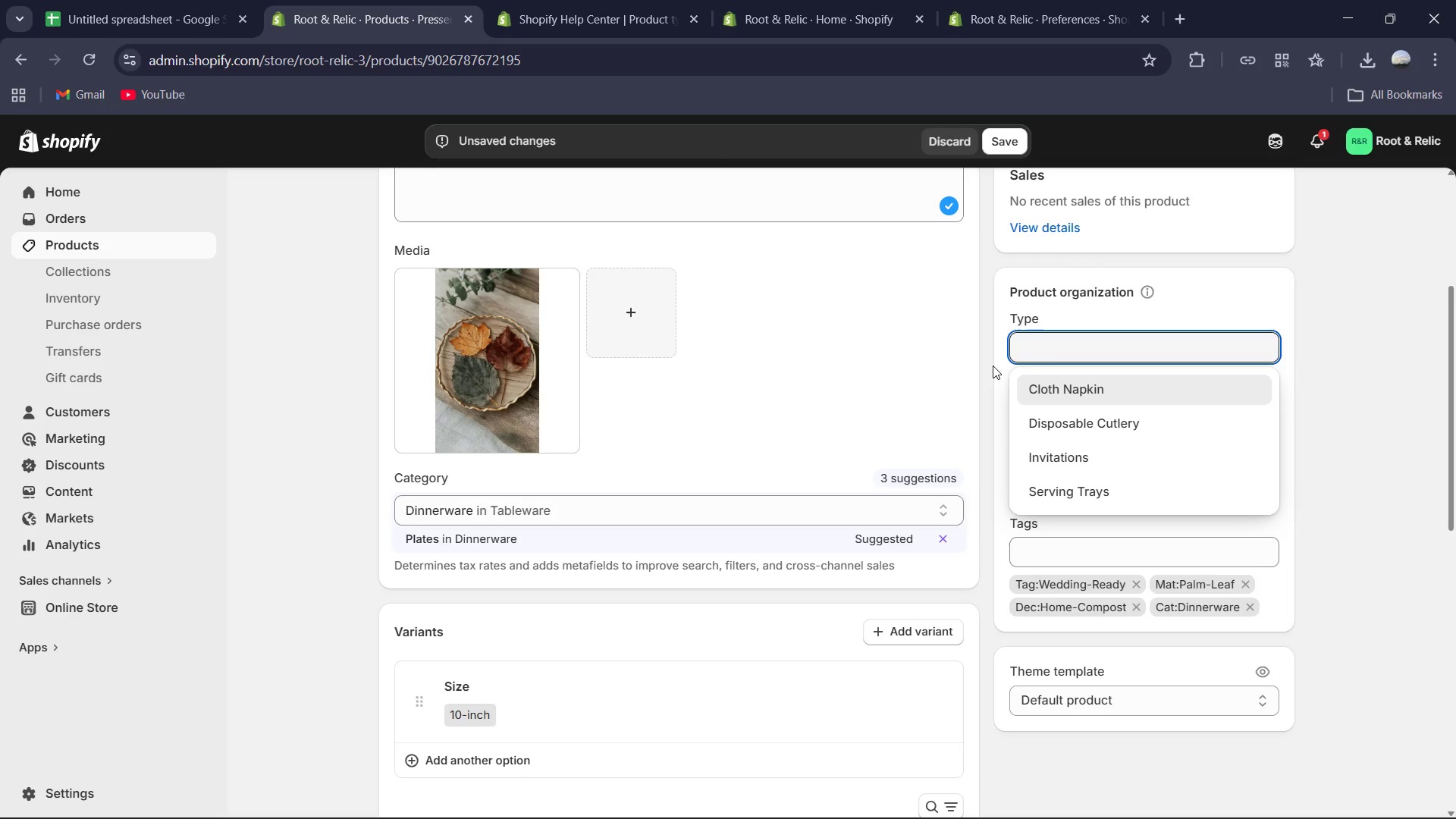 
type(Disposable)
 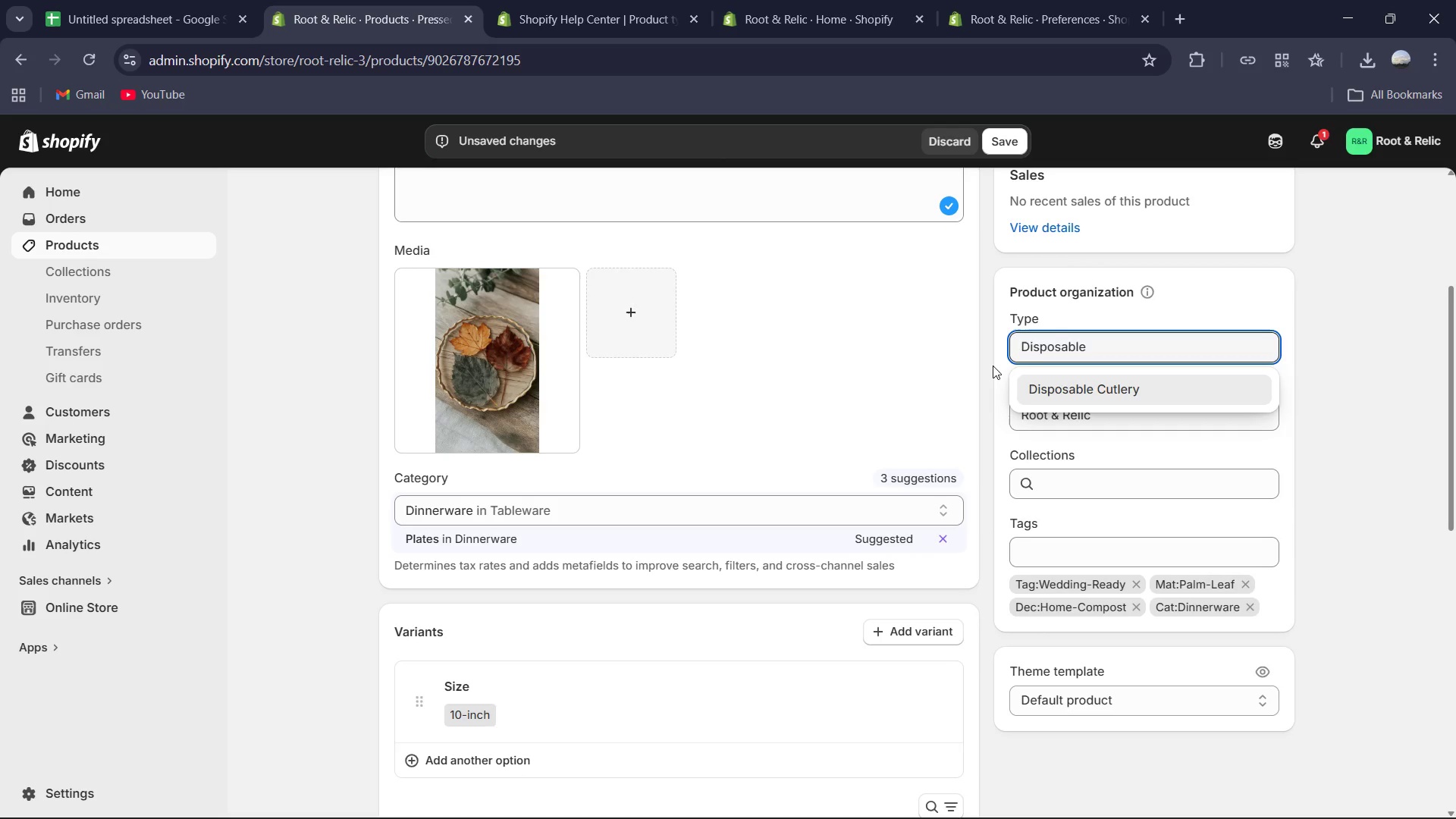 
type( Plates)
 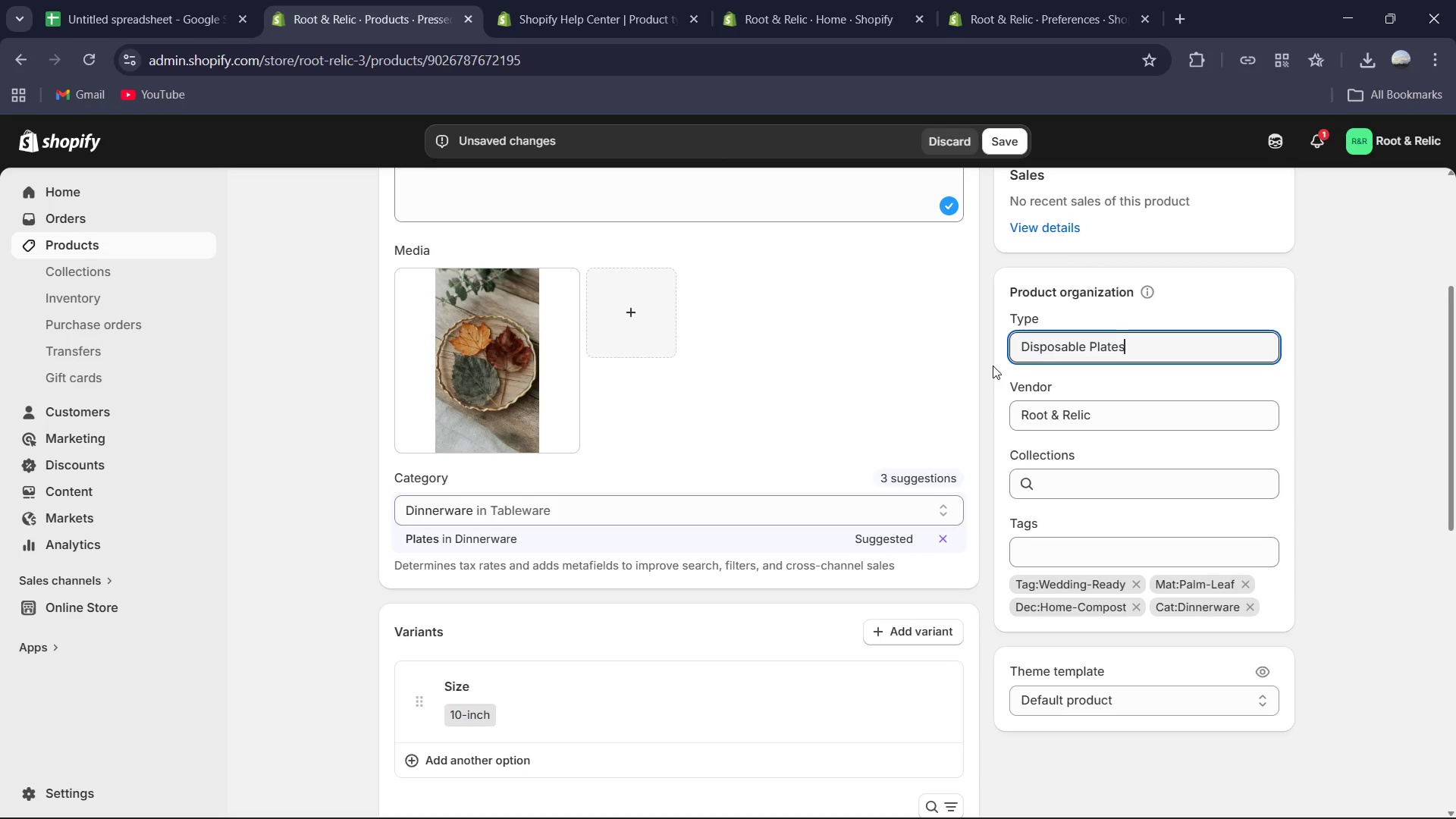 
scroll: coordinate [808, 350], scroll_direction: down, amount: 11.0
 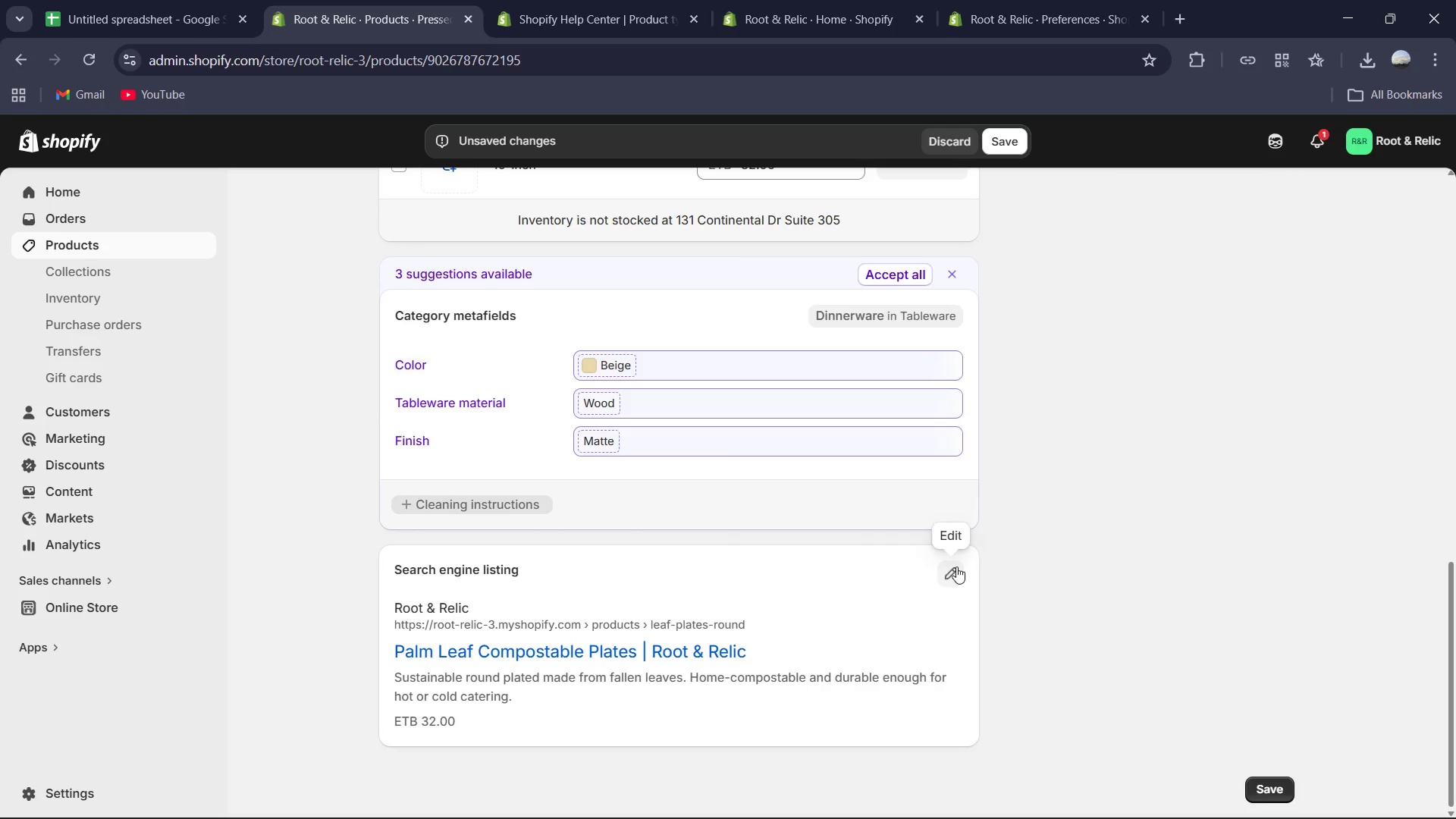 
left_click([957, 566])
 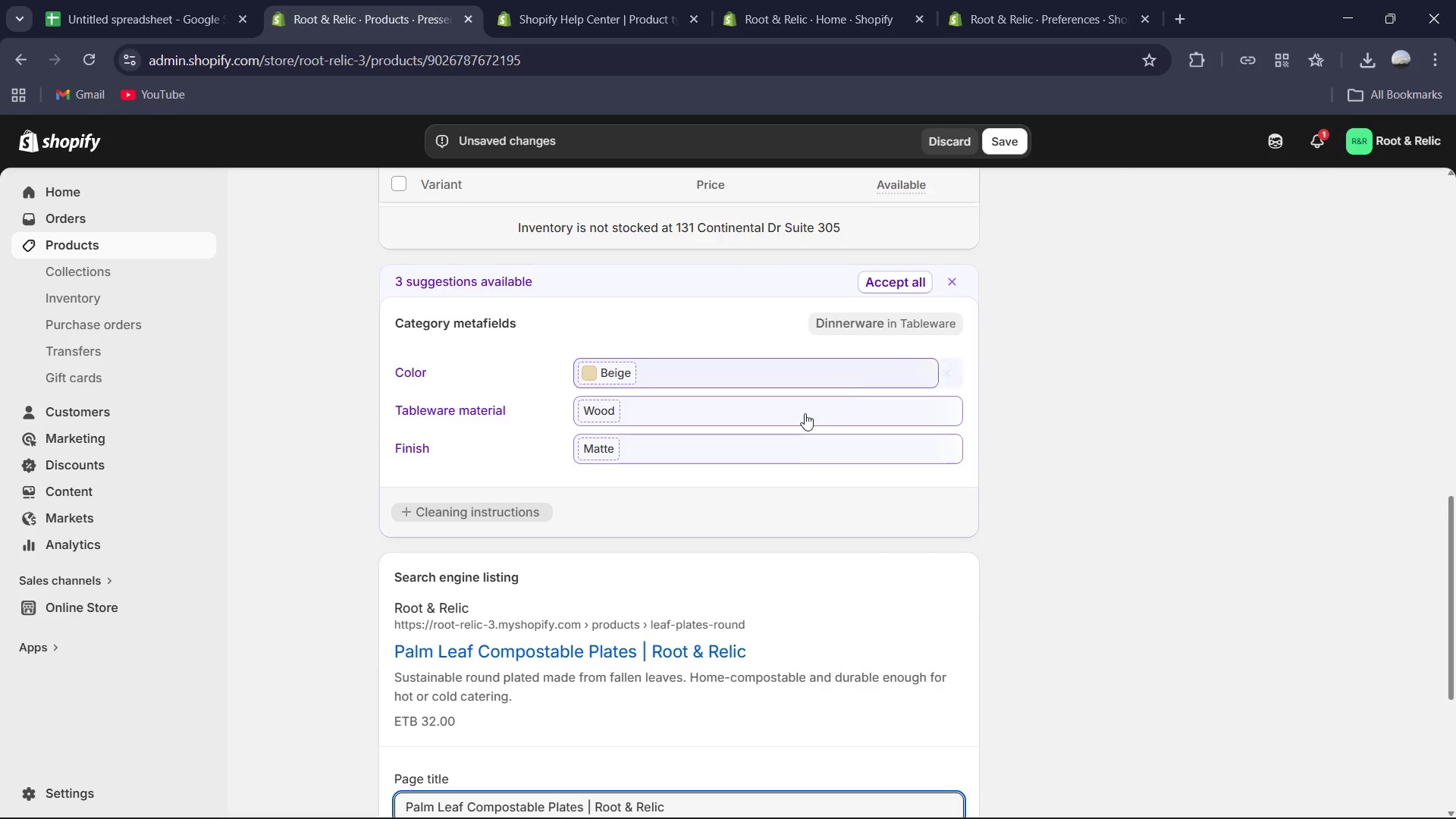 
scroll: coordinate [794, 466], scroll_direction: down, amount: 5.0
 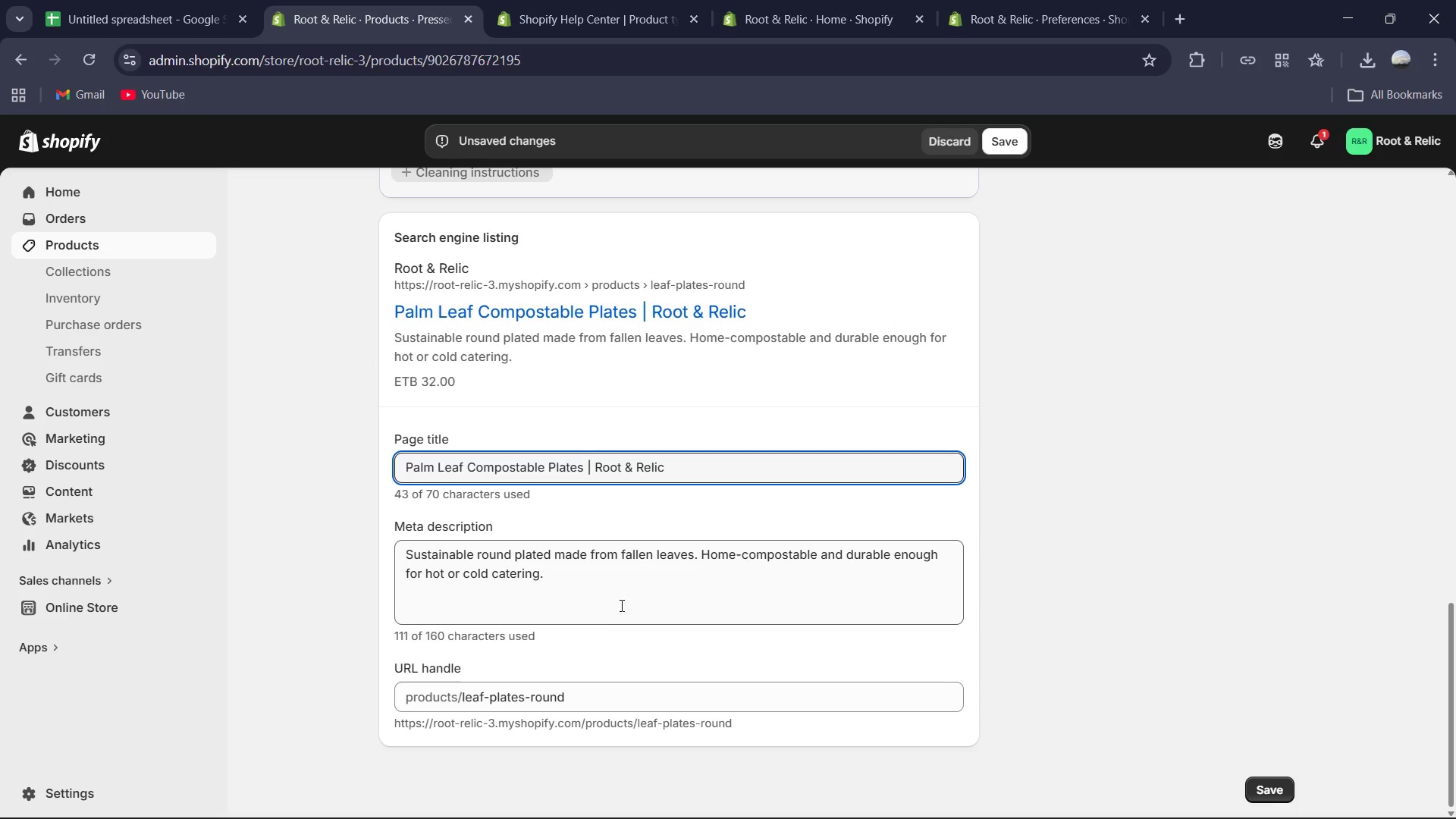 
left_click([617, 598])
 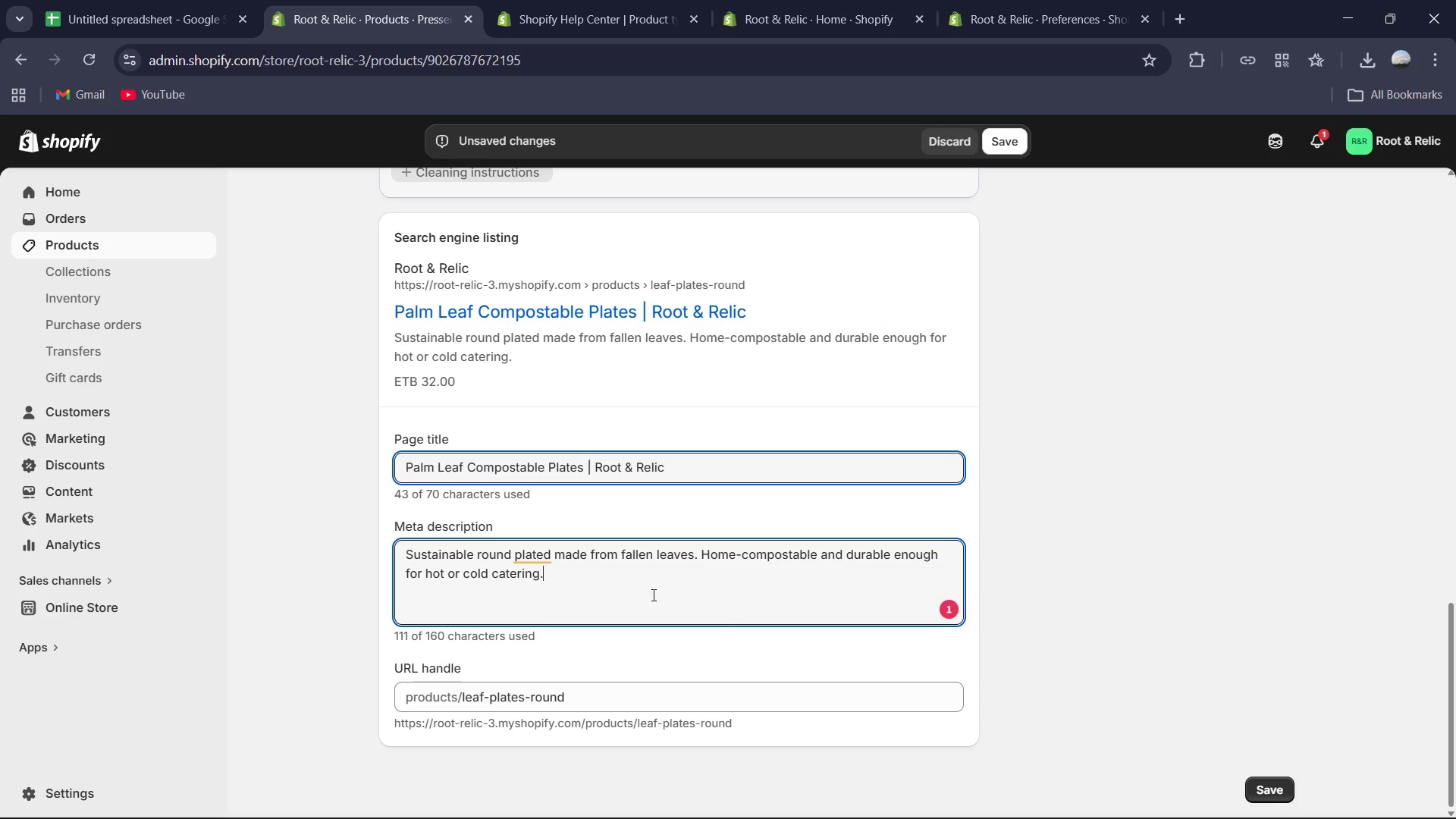 
scroll: coordinate [747, 590], scroll_direction: up, amount: 5.0
 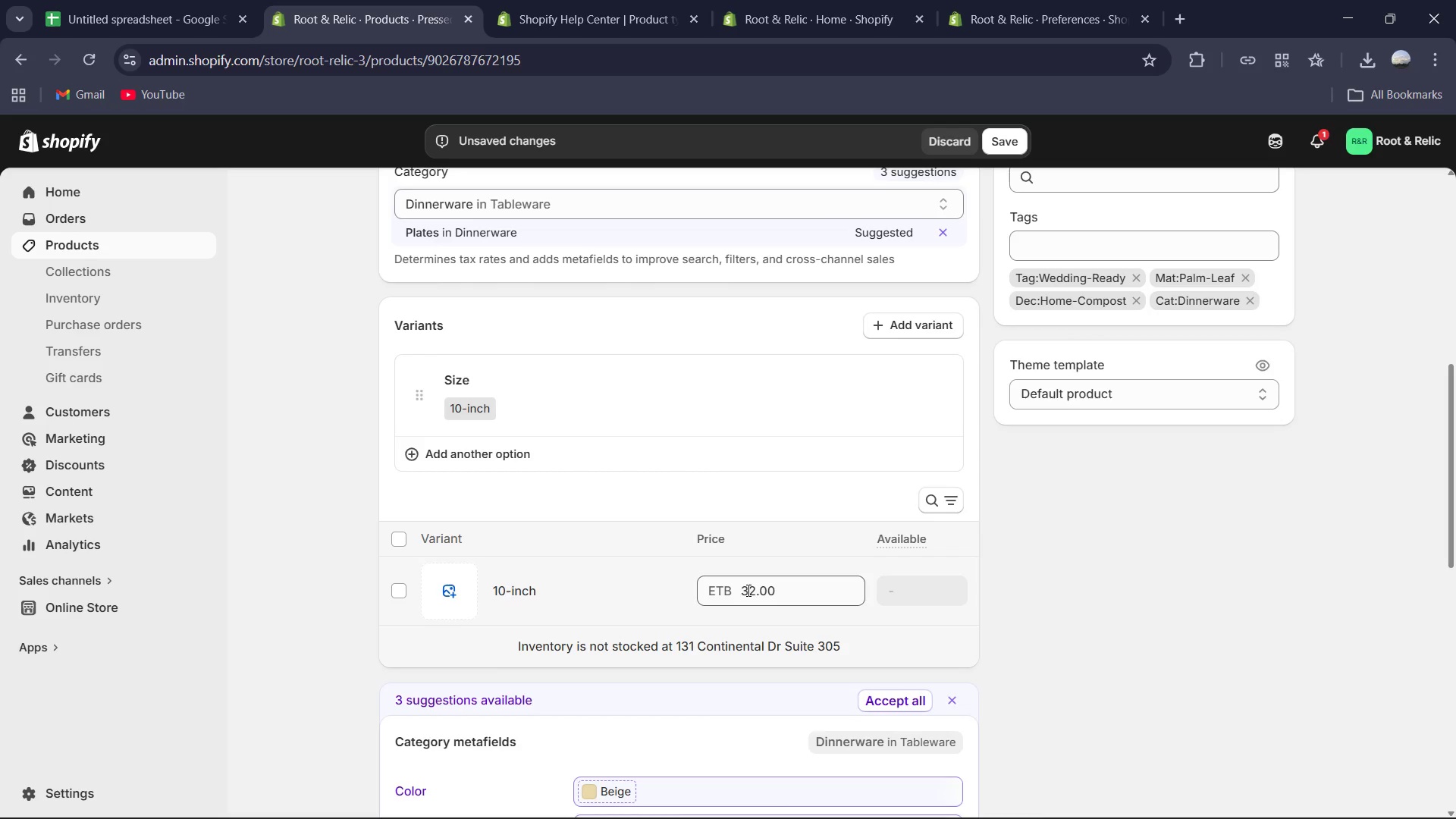 
scroll: coordinate [747, 590], scroll_direction: down, amount: 4.0
 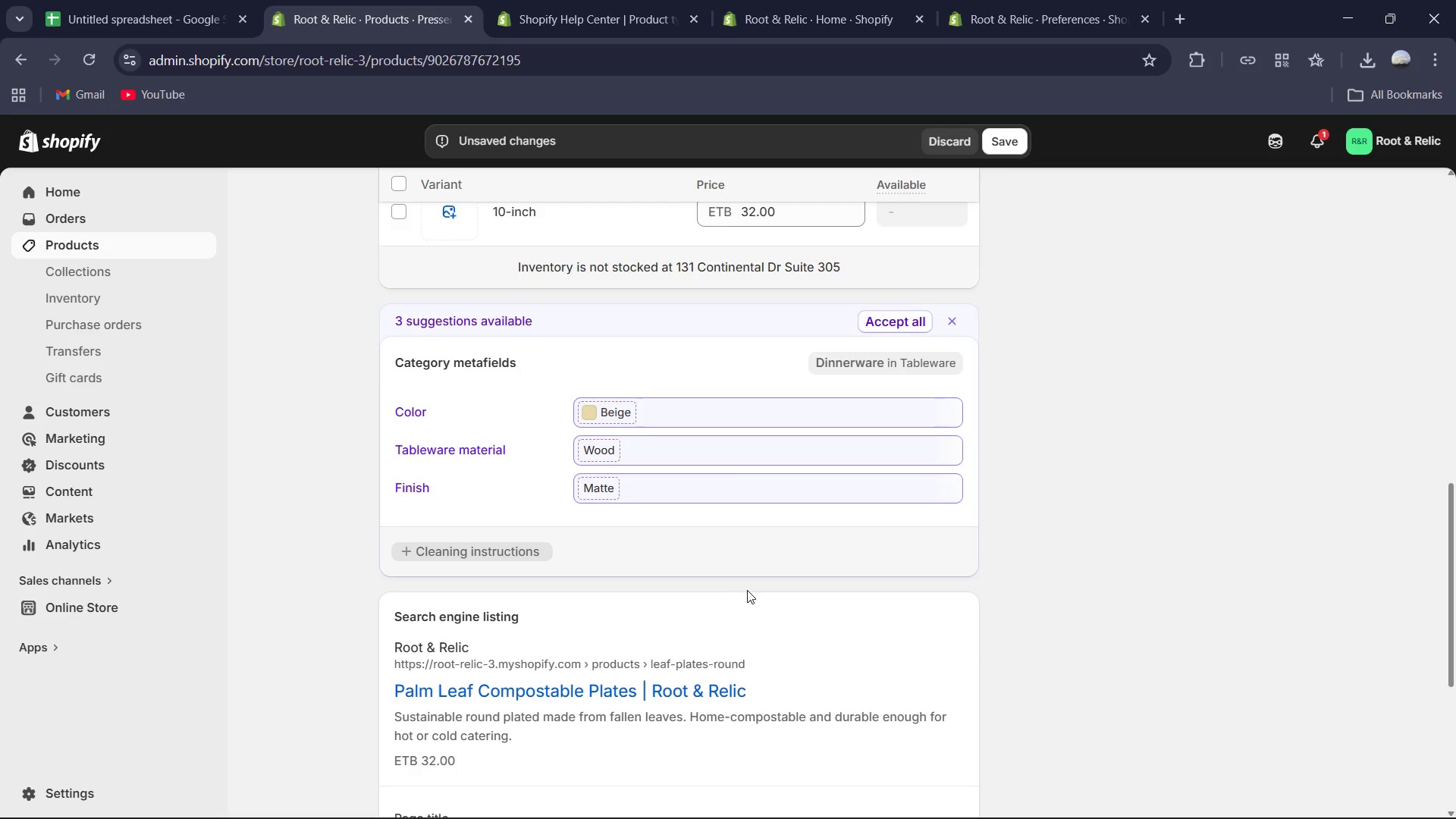 
scroll: coordinate [747, 590], scroll_direction: up, amount: 4.0
 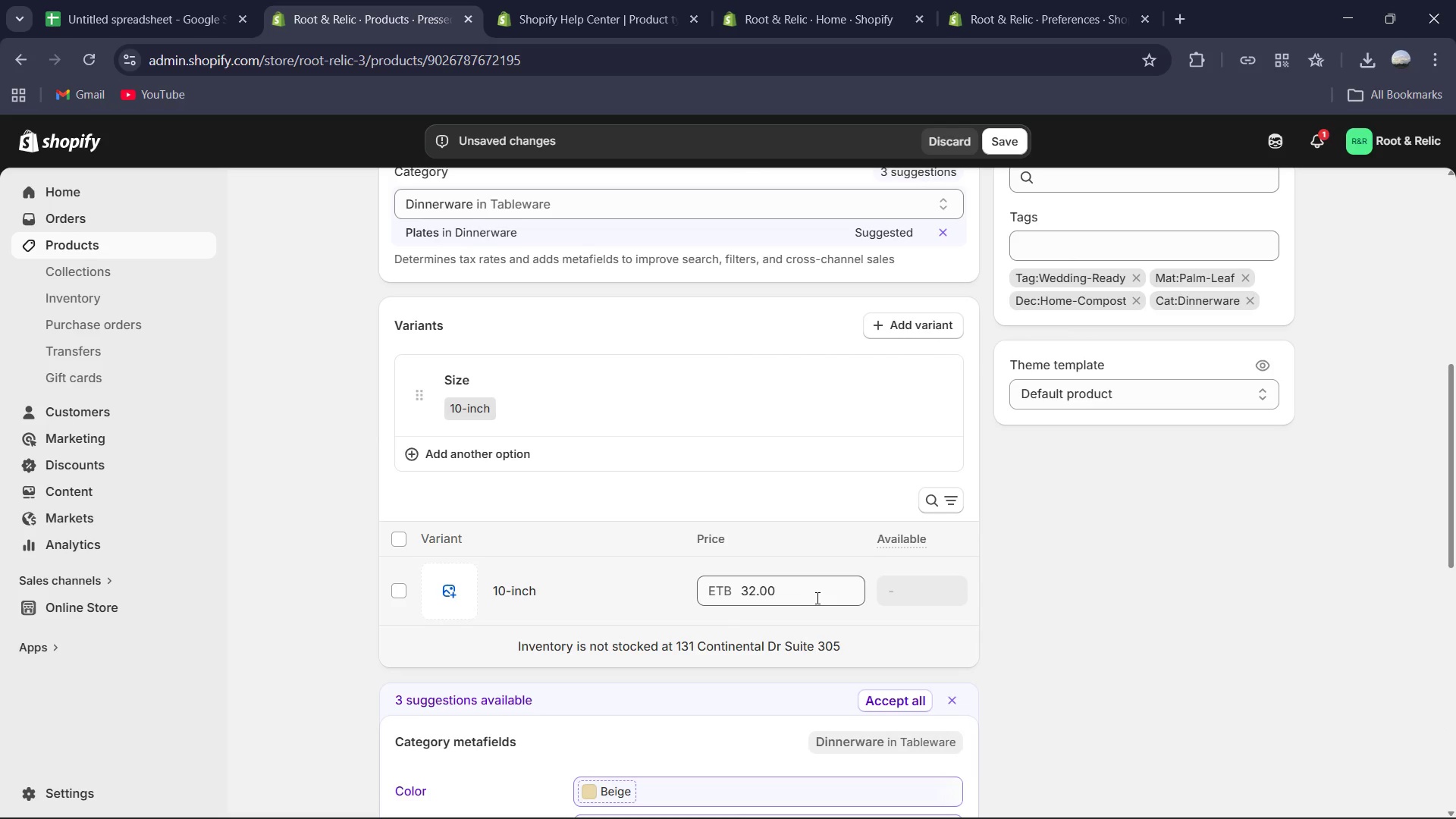 
scroll: coordinate [812, 598], scroll_direction: down, amount: 1.0
 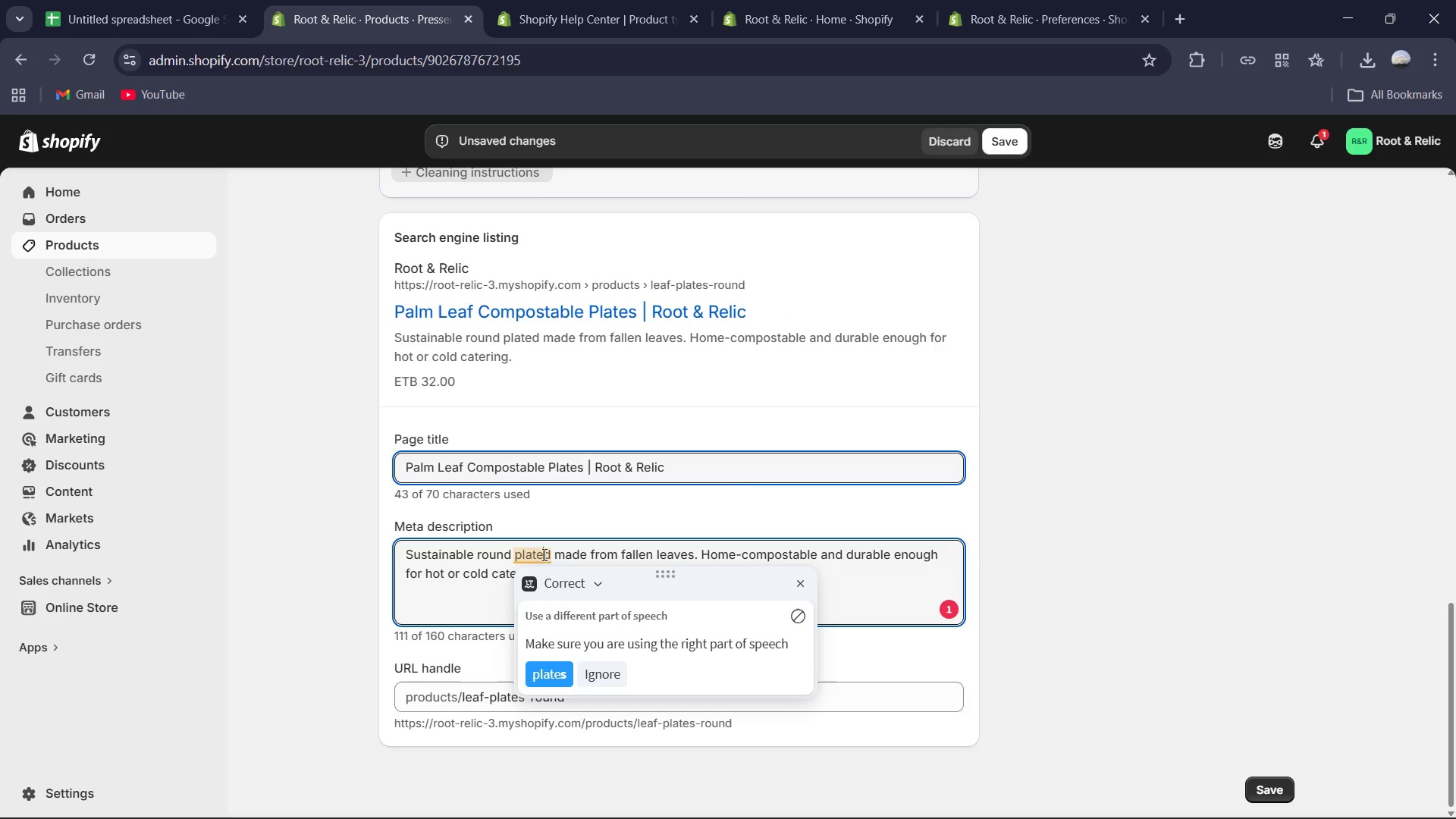 
left_click([557, 671])
 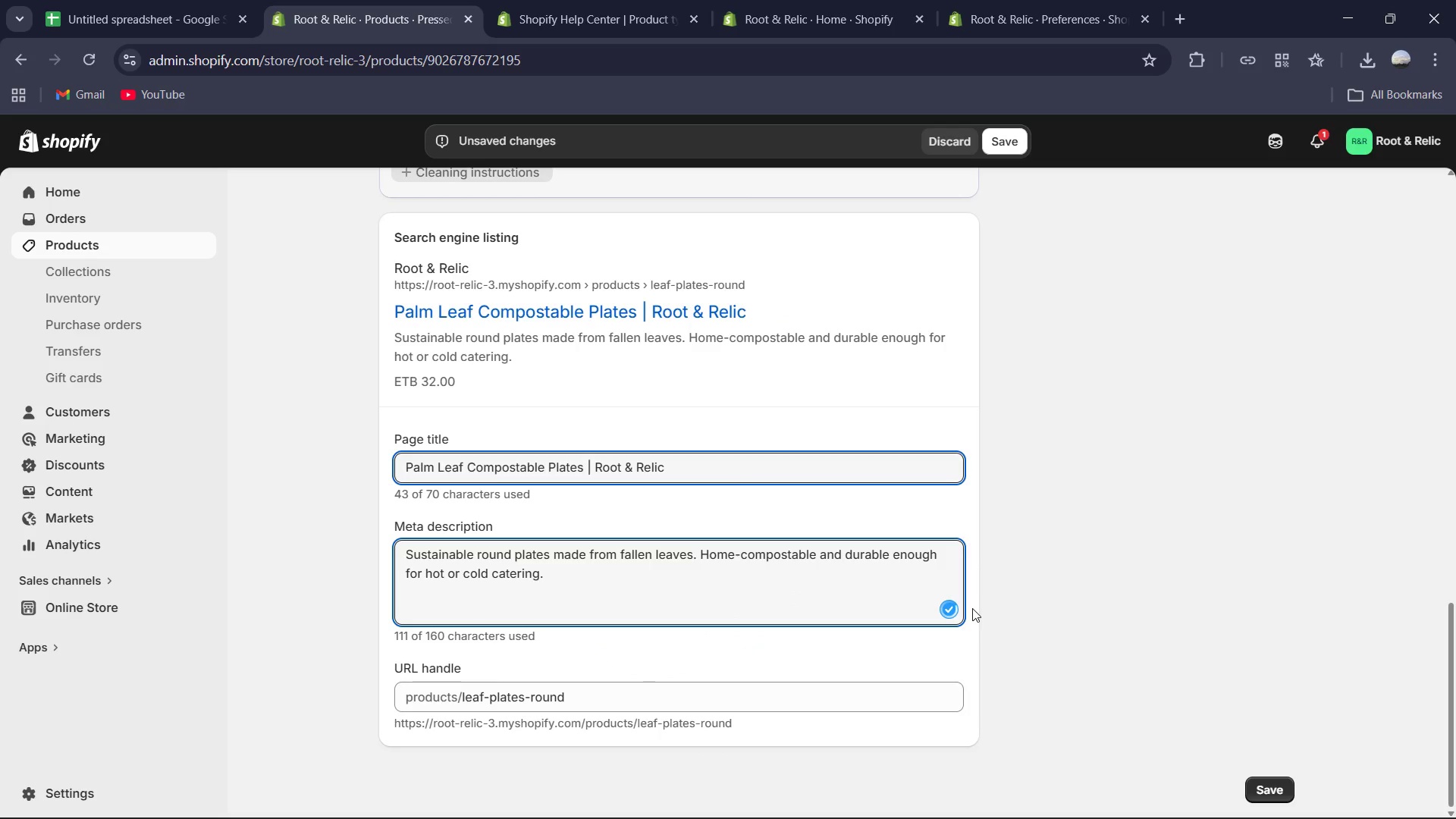 
scroll: coordinate [965, 427], scroll_direction: up, amount: 20.0
 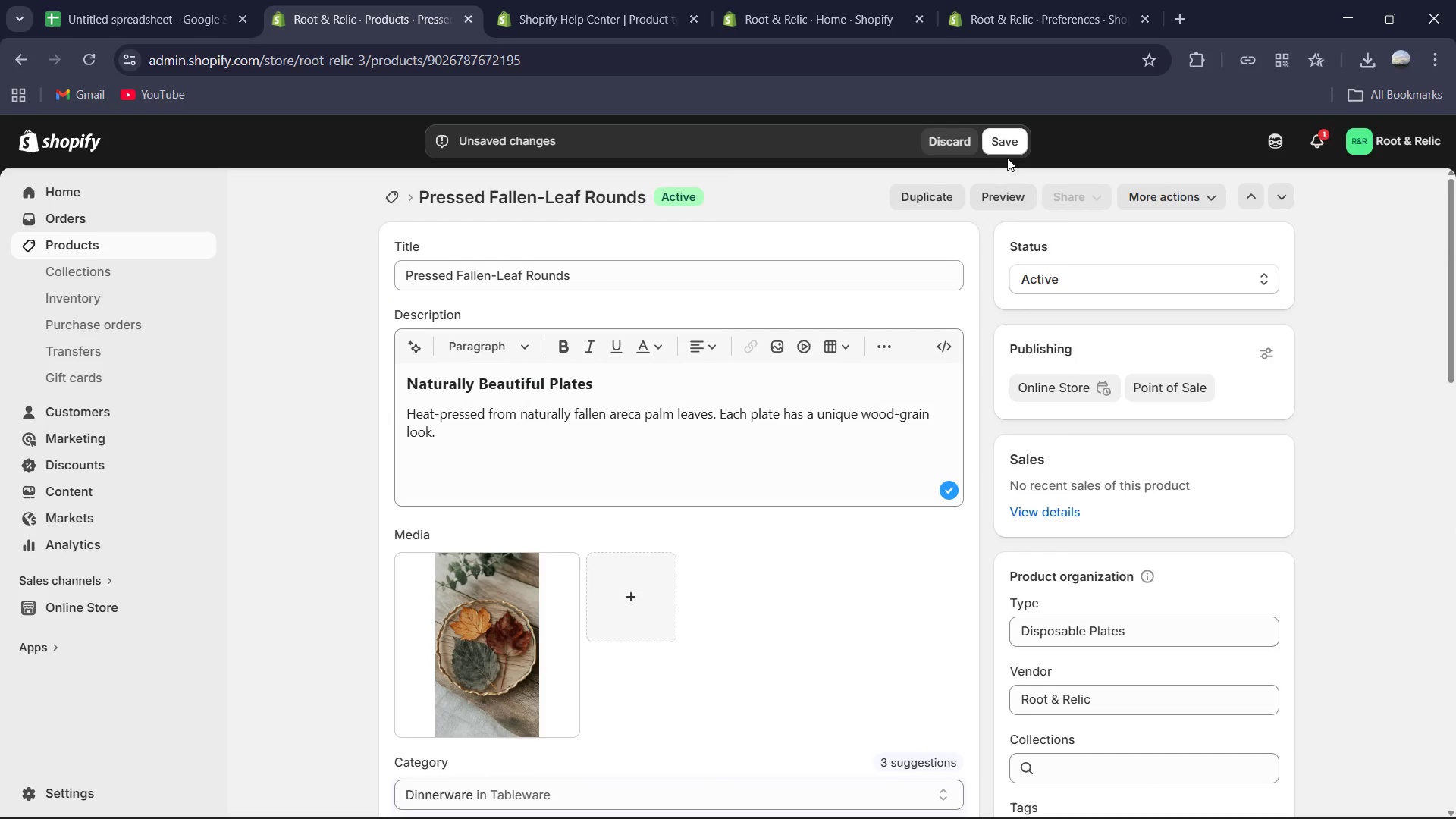 
left_click([1001, 150])
 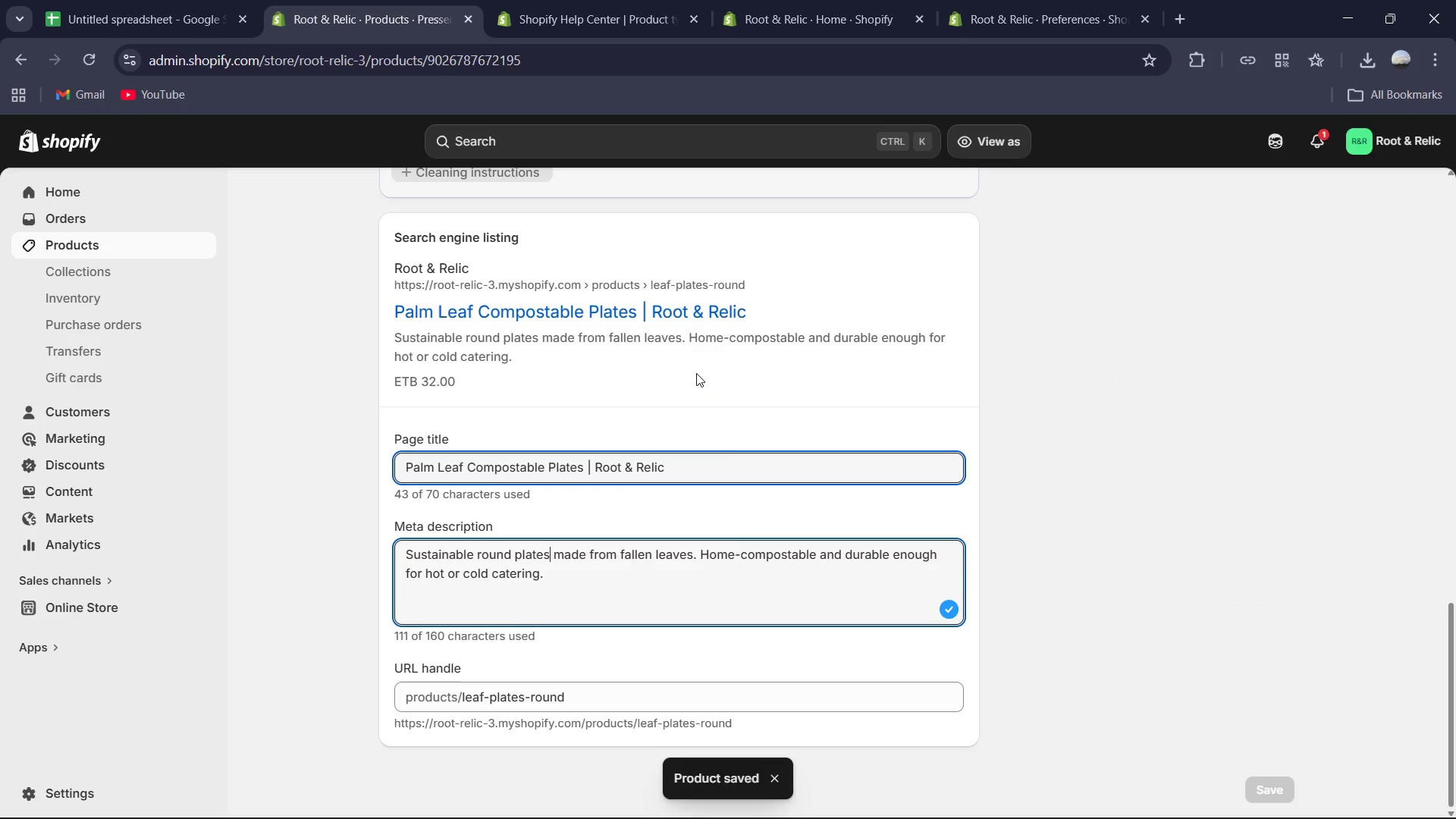 
wait(11.05)
 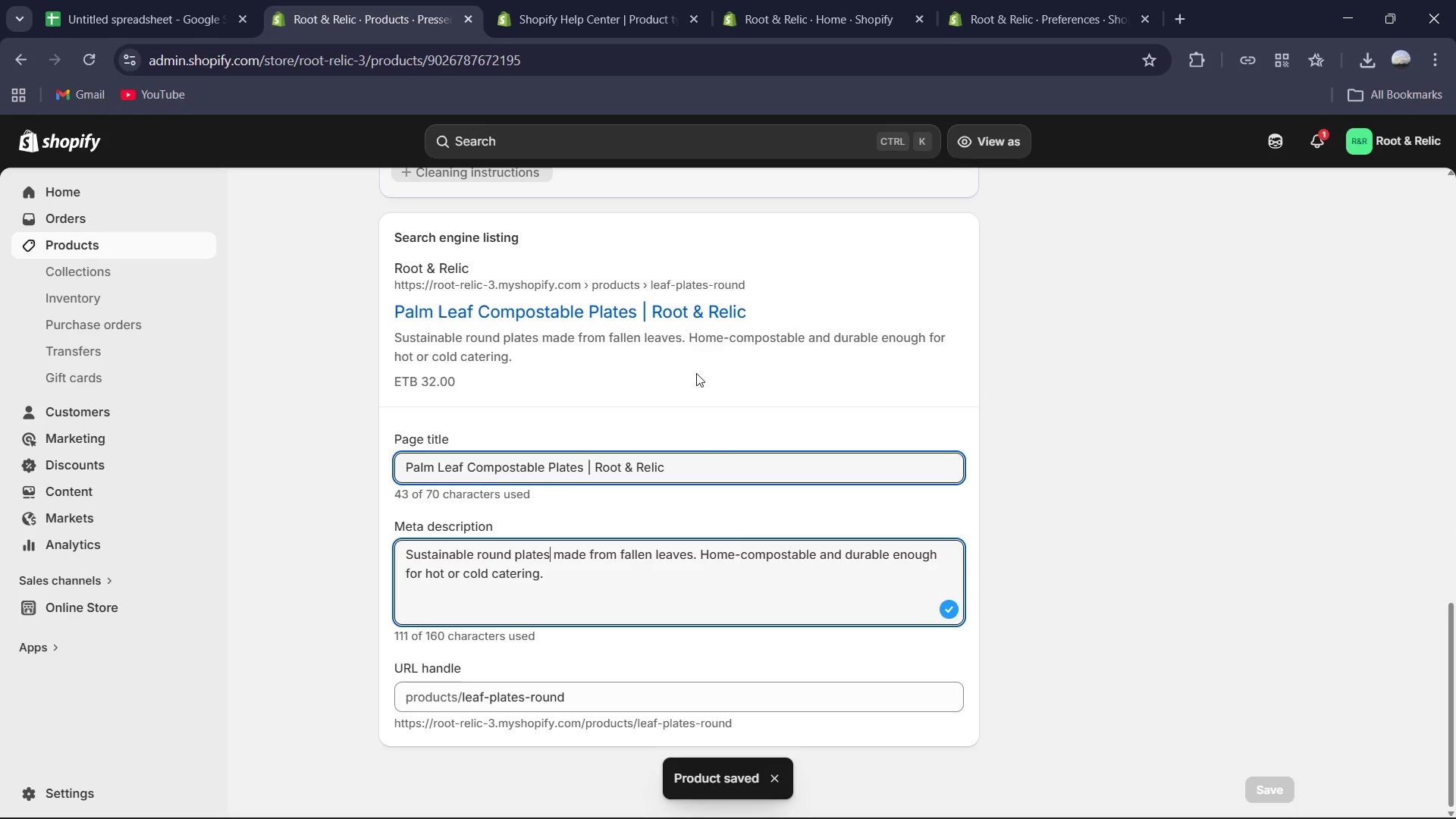 
scroll: coordinate [557, 362], scroll_direction: up, amount: 19.0
 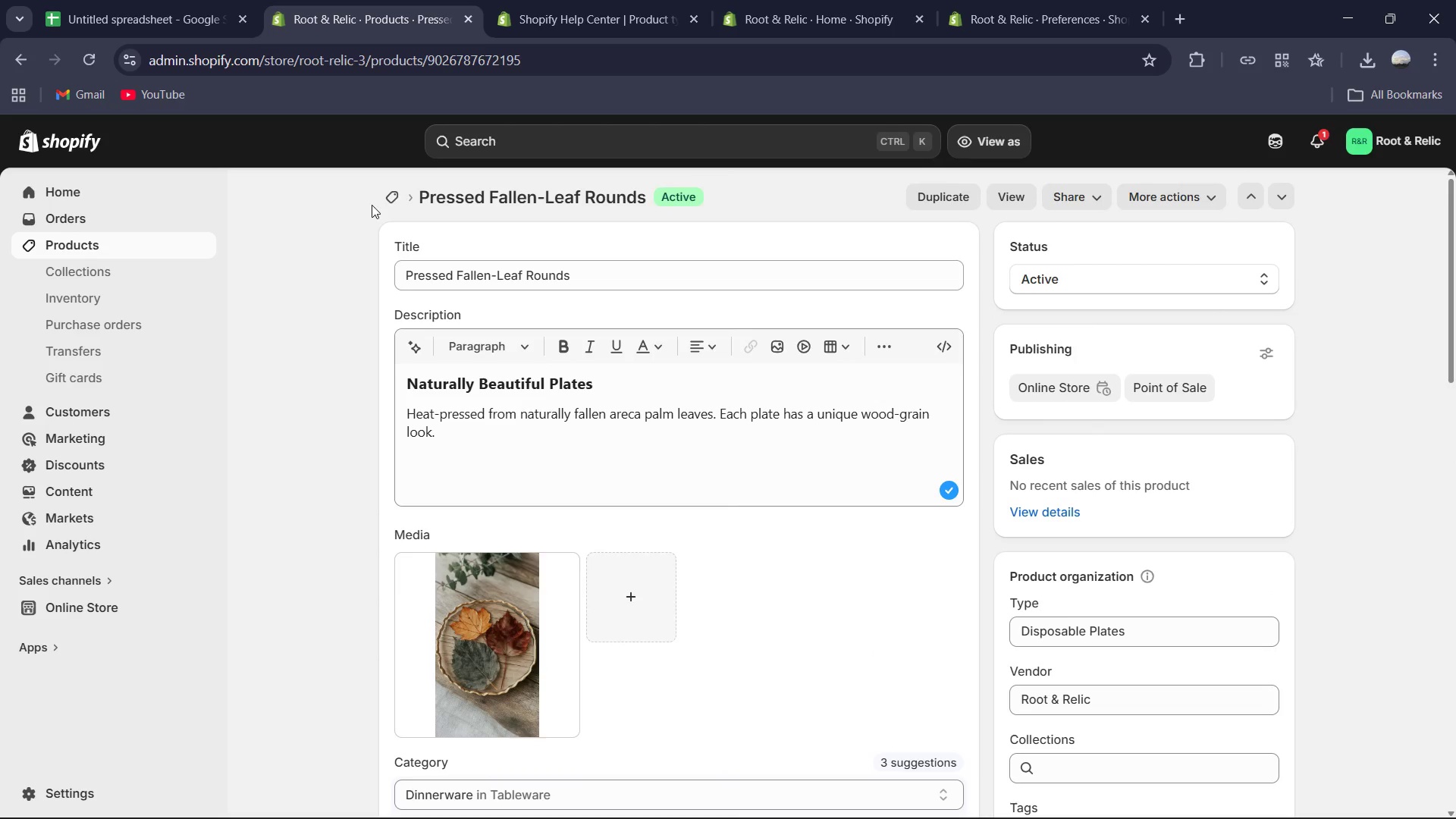 
left_click([382, 202])
 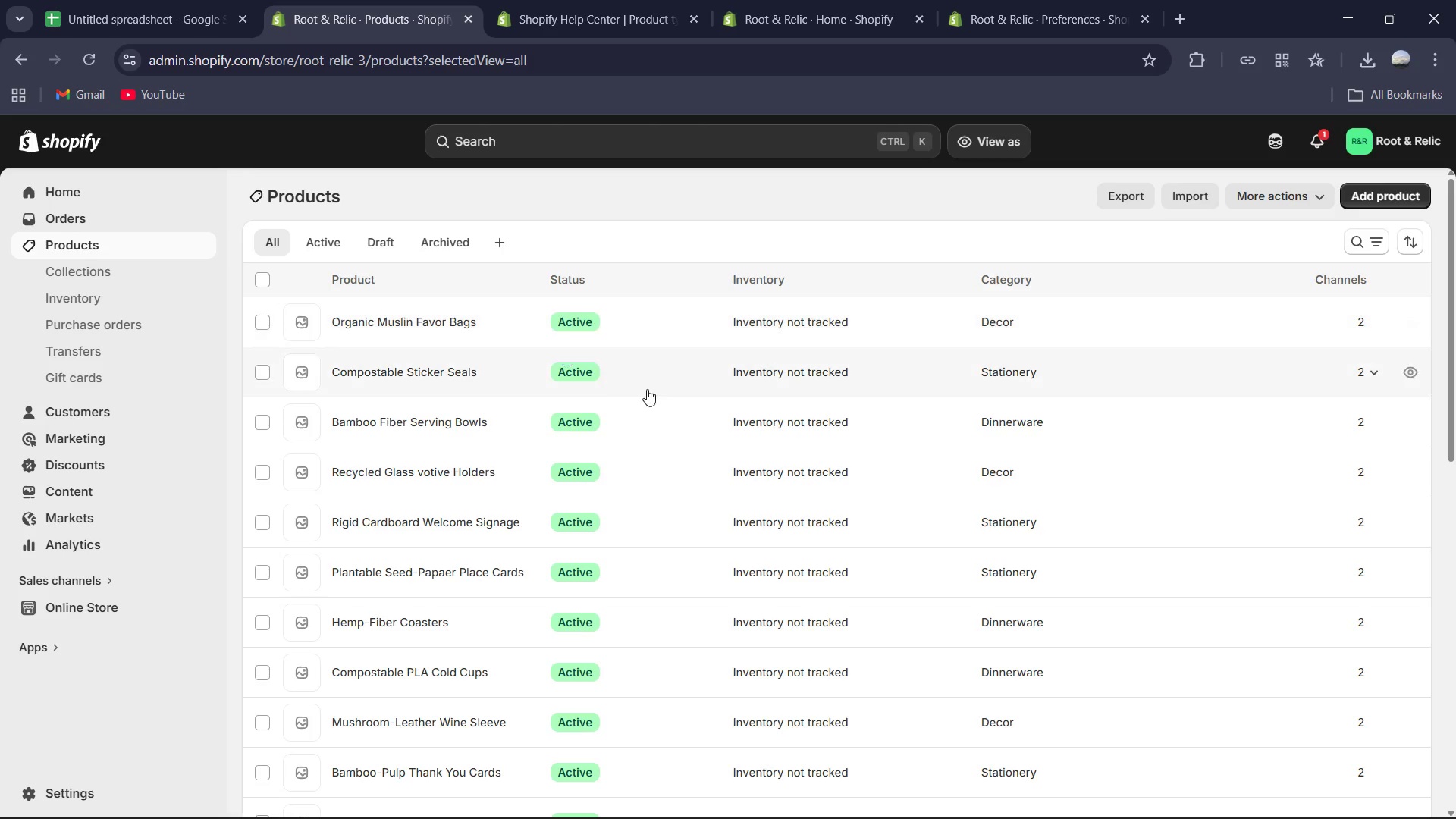 
wait(6.81)
 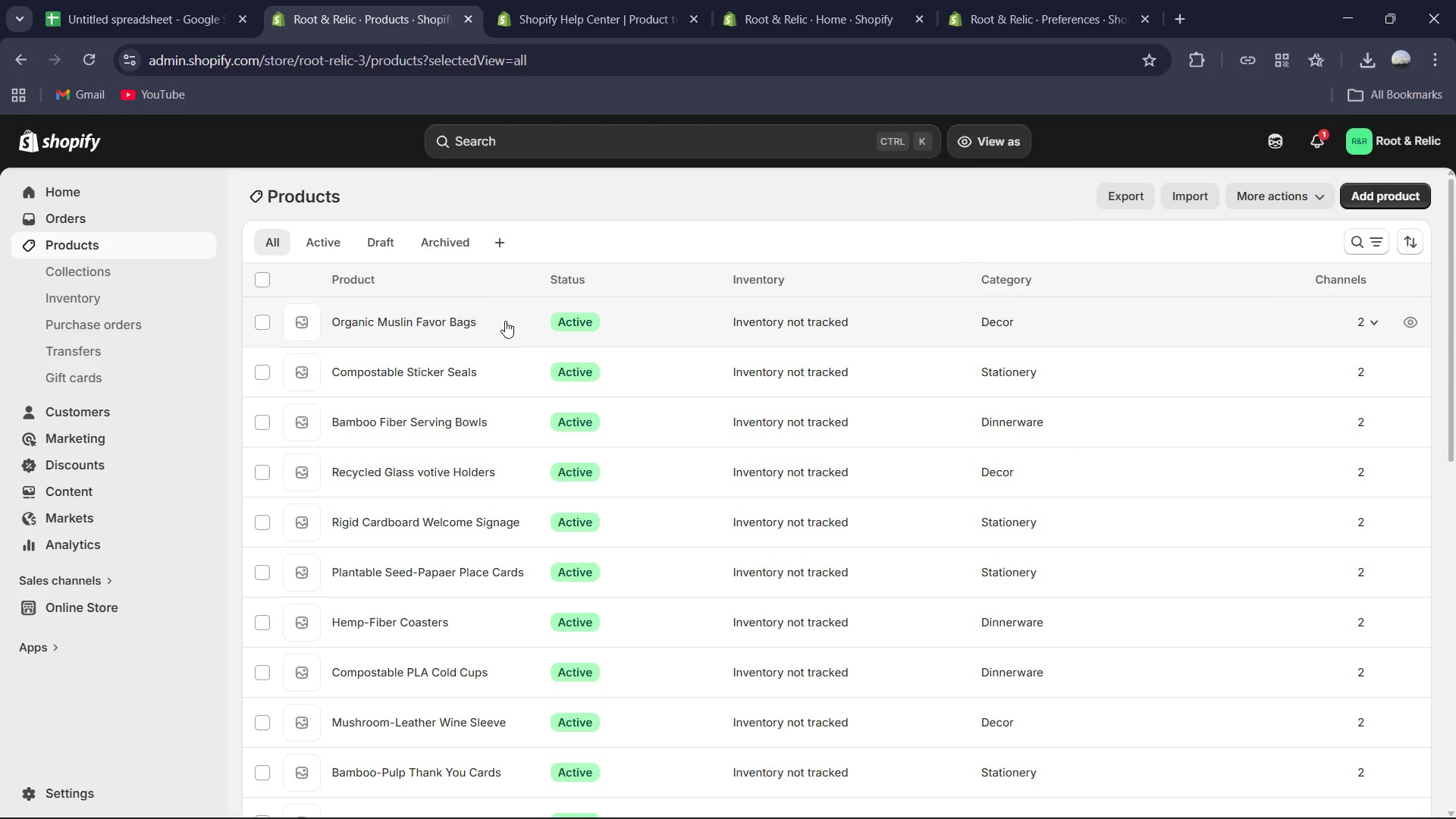 
scroll: coordinate [566, 451], scroll_direction: down, amount: 8.0
 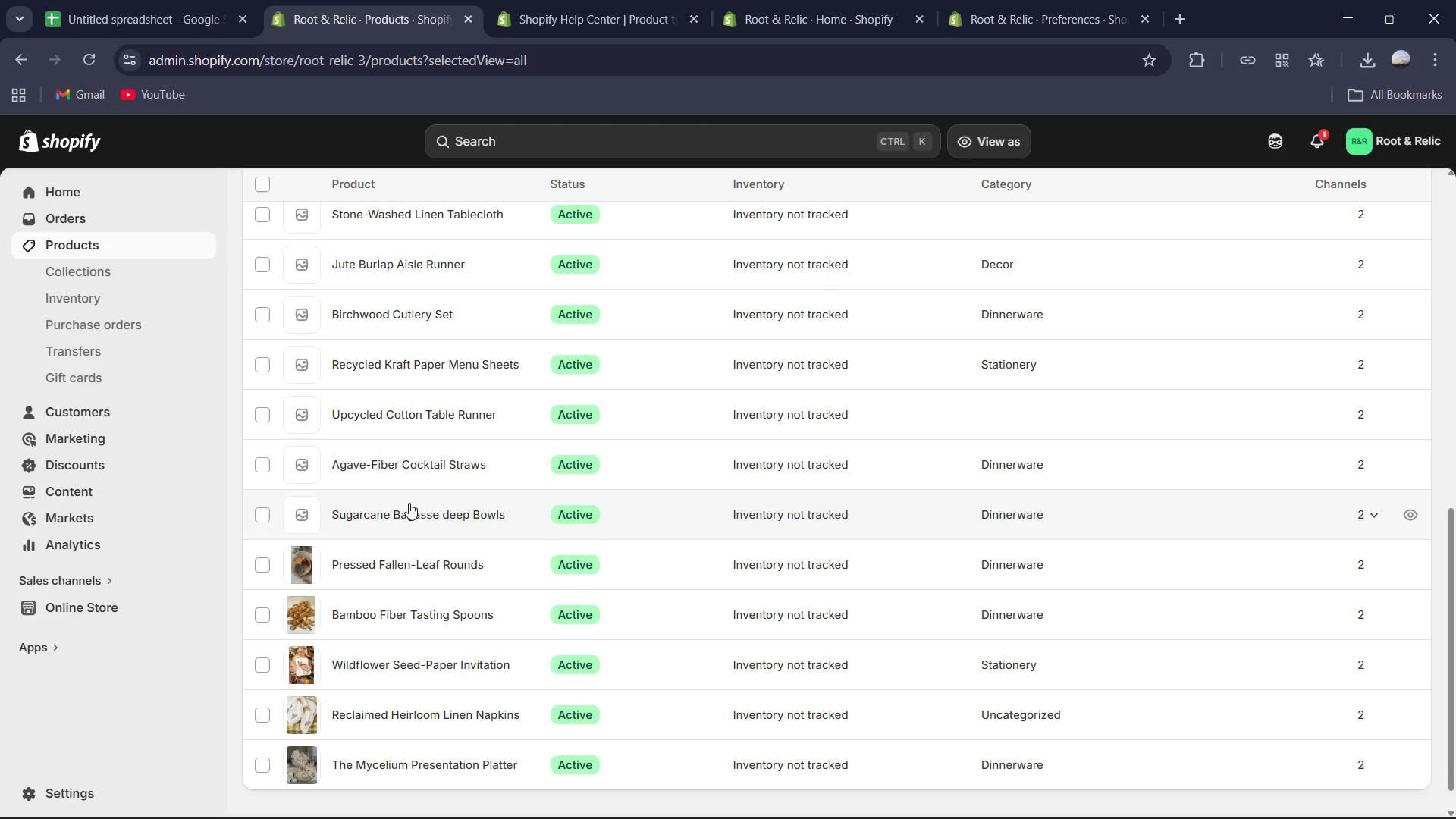 
left_click([406, 512])
 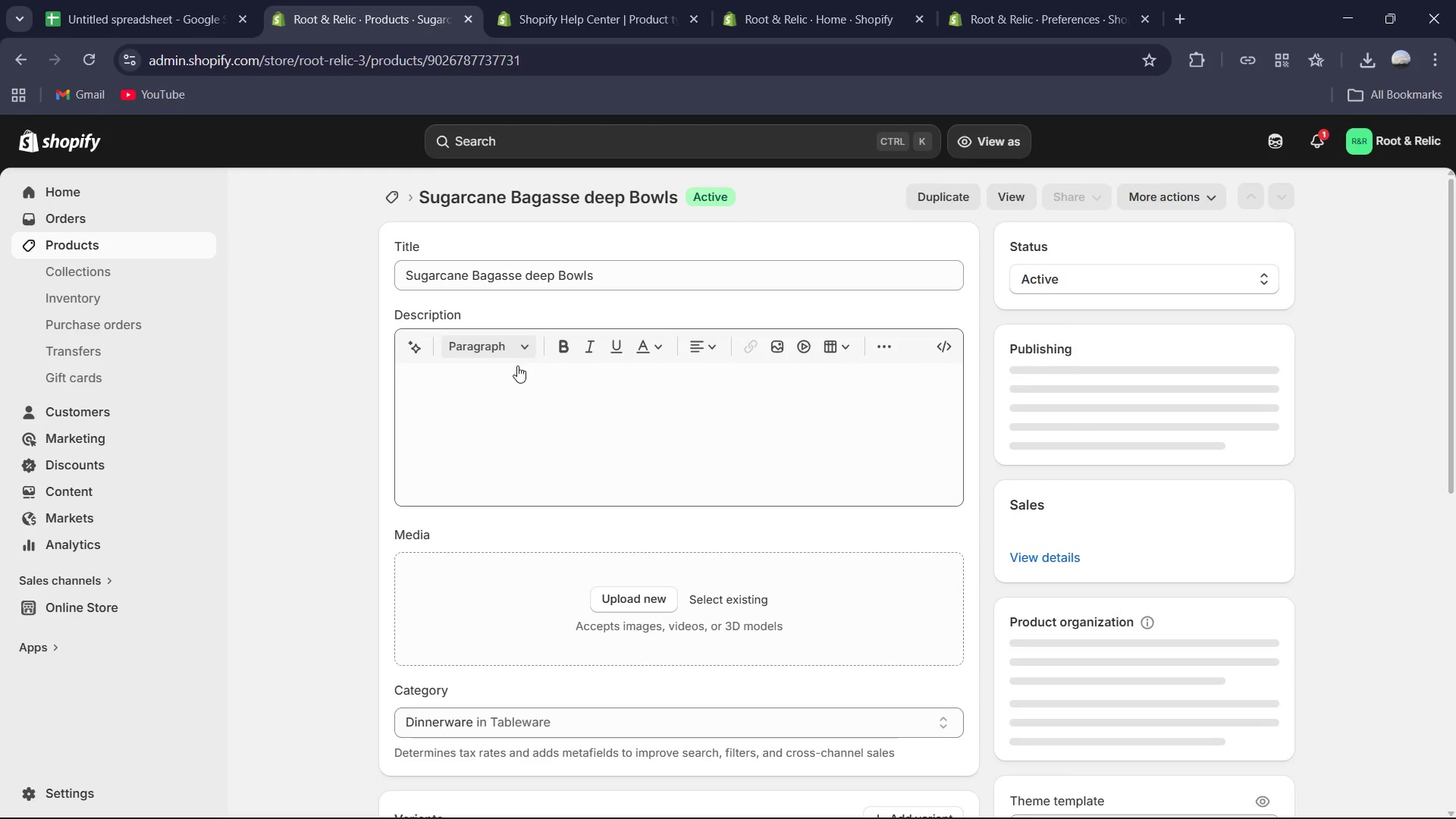 
scroll: coordinate [590, 431], scroll_direction: down, amount: 1.0
 